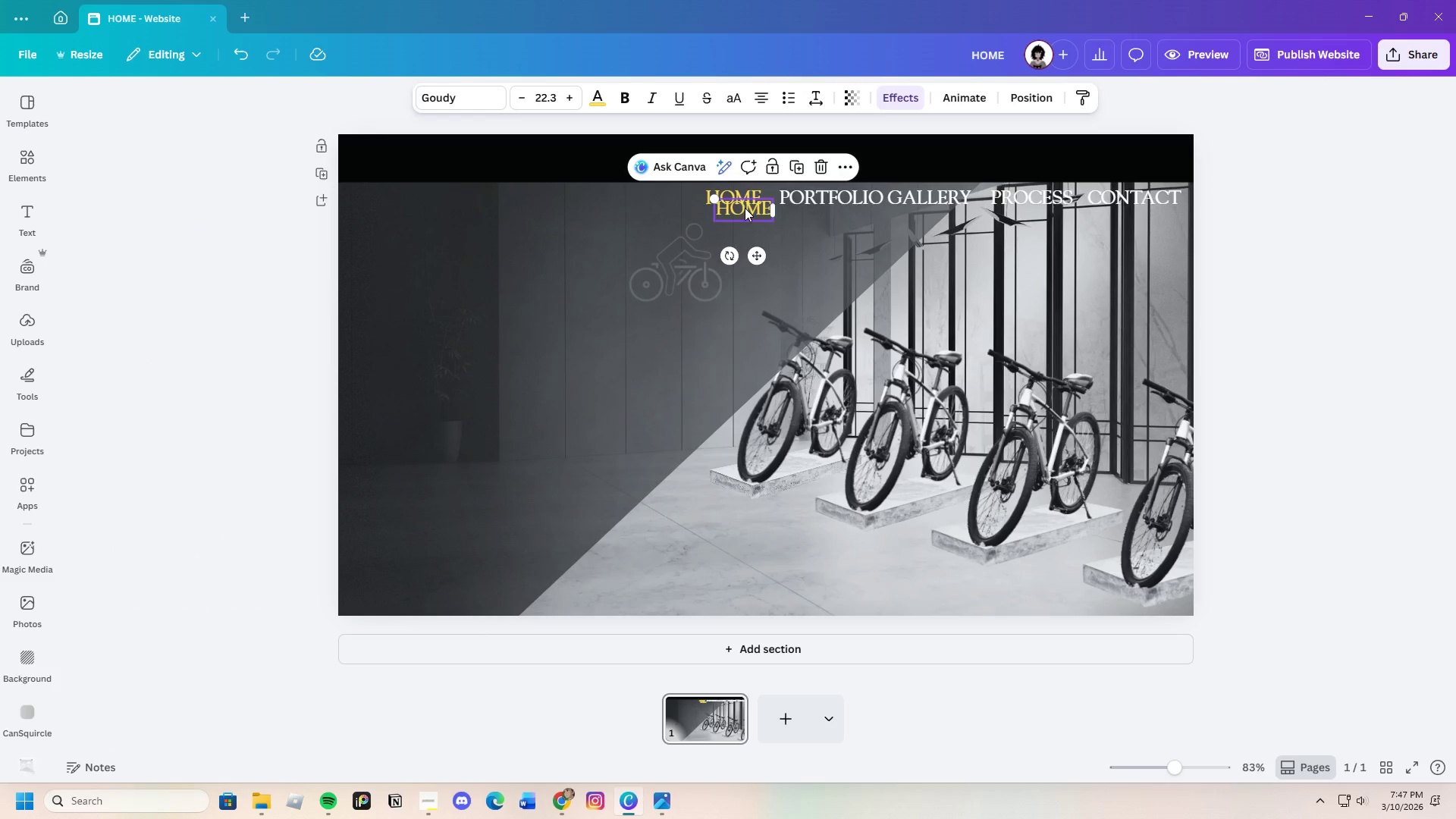 
left_click_drag(start_coordinate=[745, 208], to_coordinate=[388, 200])
 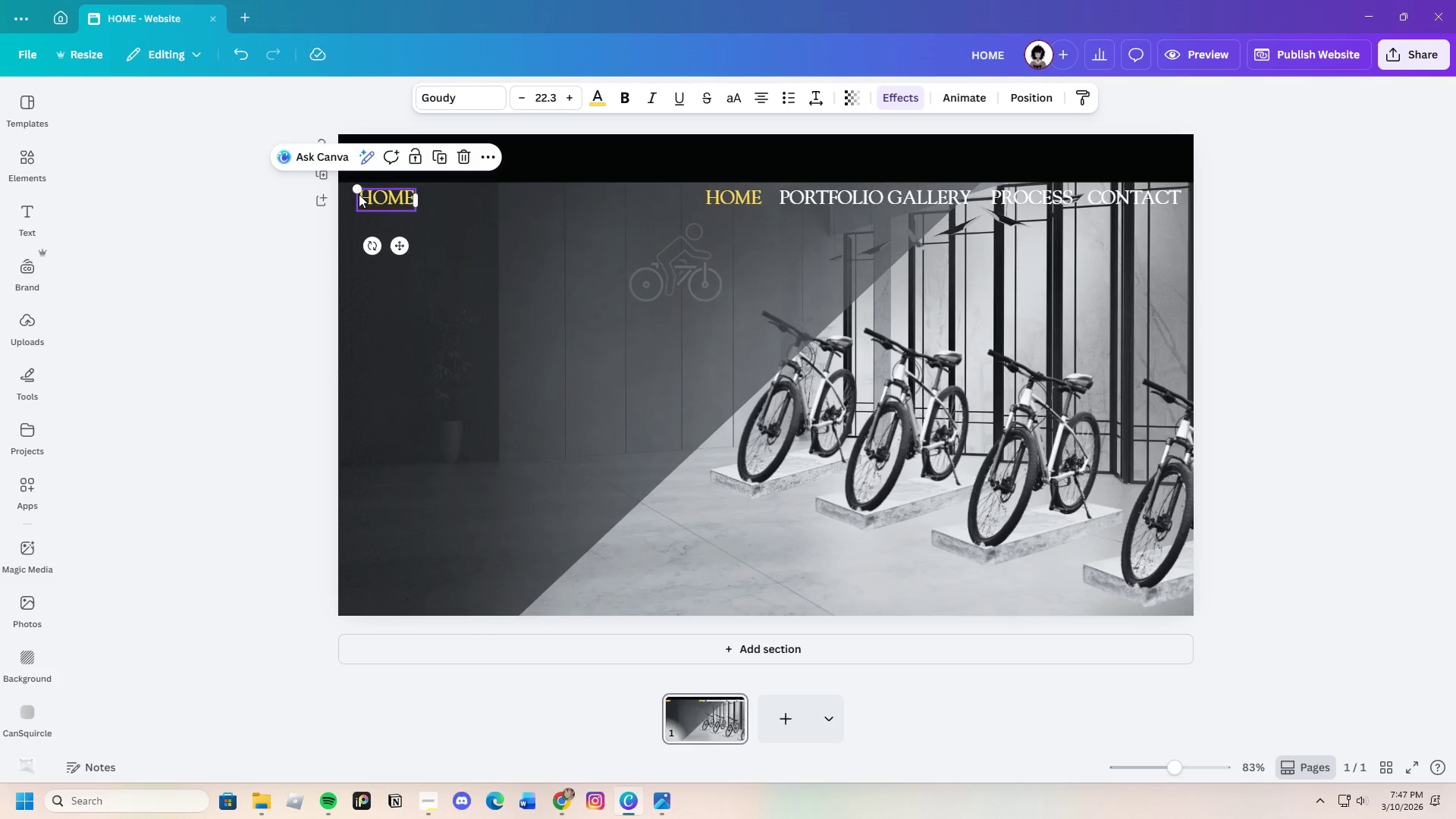 
left_click_drag(start_coordinate=[356, 189], to_coordinate=[324, 166])
 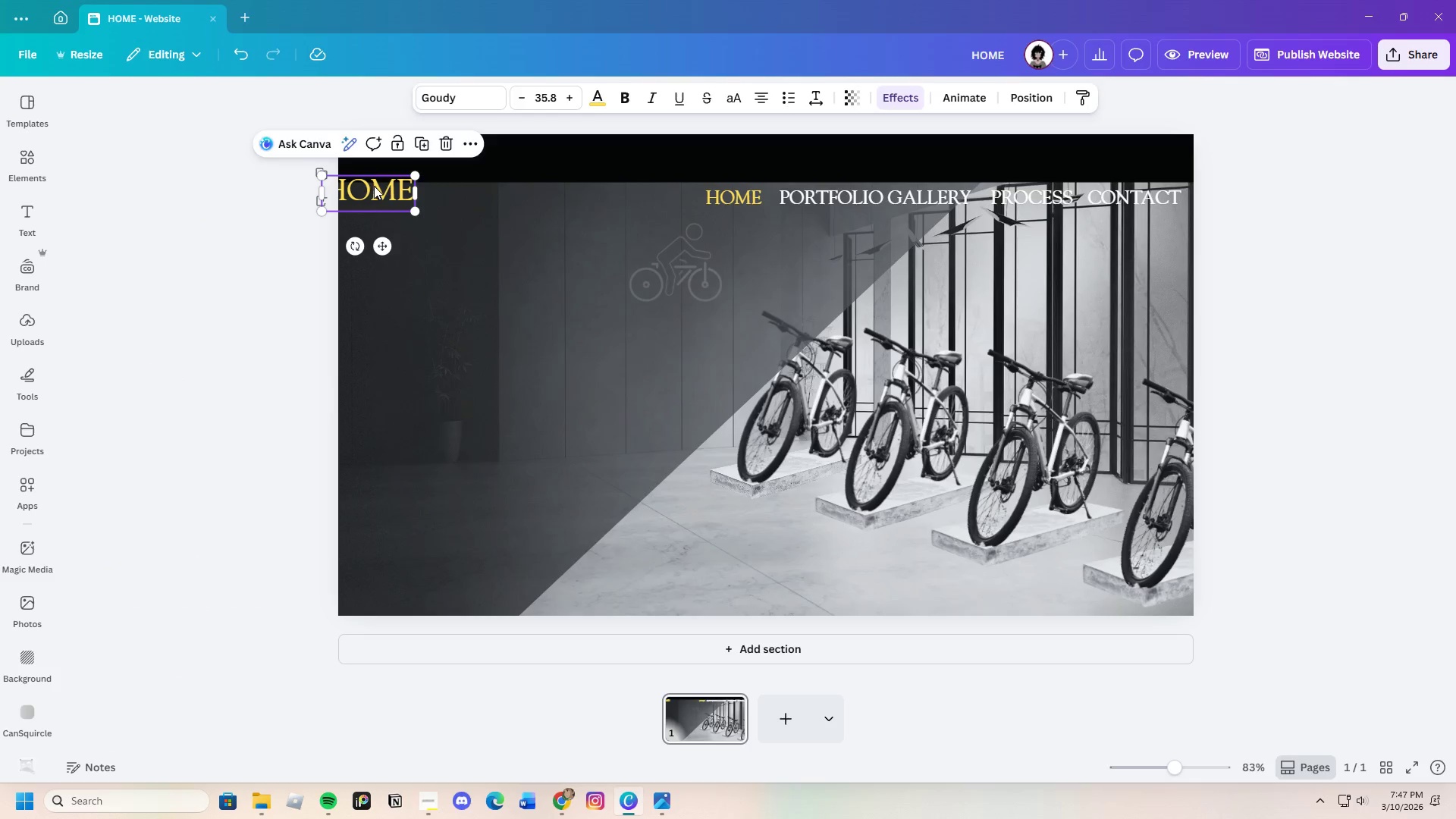 
left_click_drag(start_coordinate=[374, 186], to_coordinate=[415, 193])
 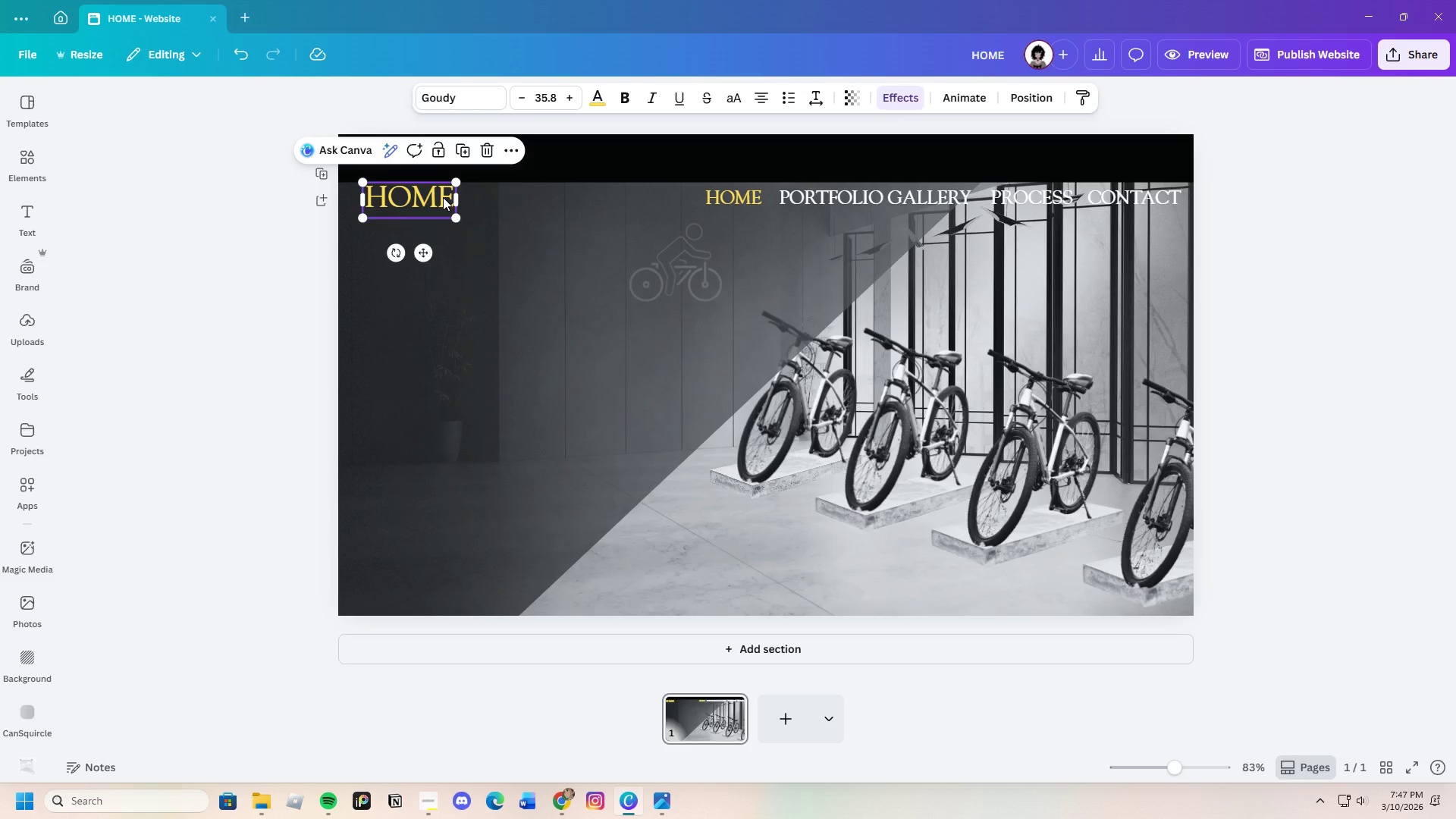 
left_click([443, 197])
 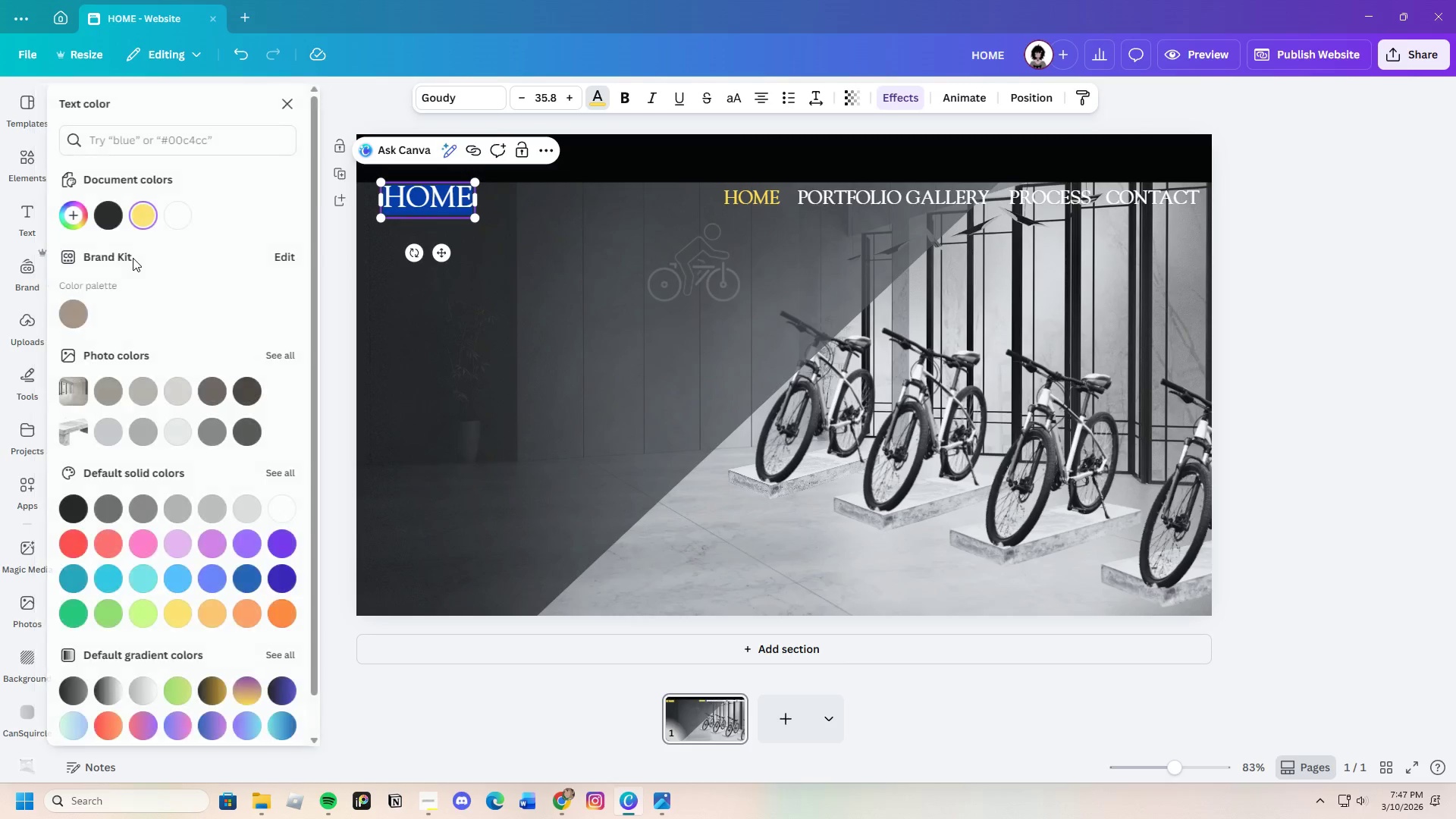 
left_click([195, 218])
 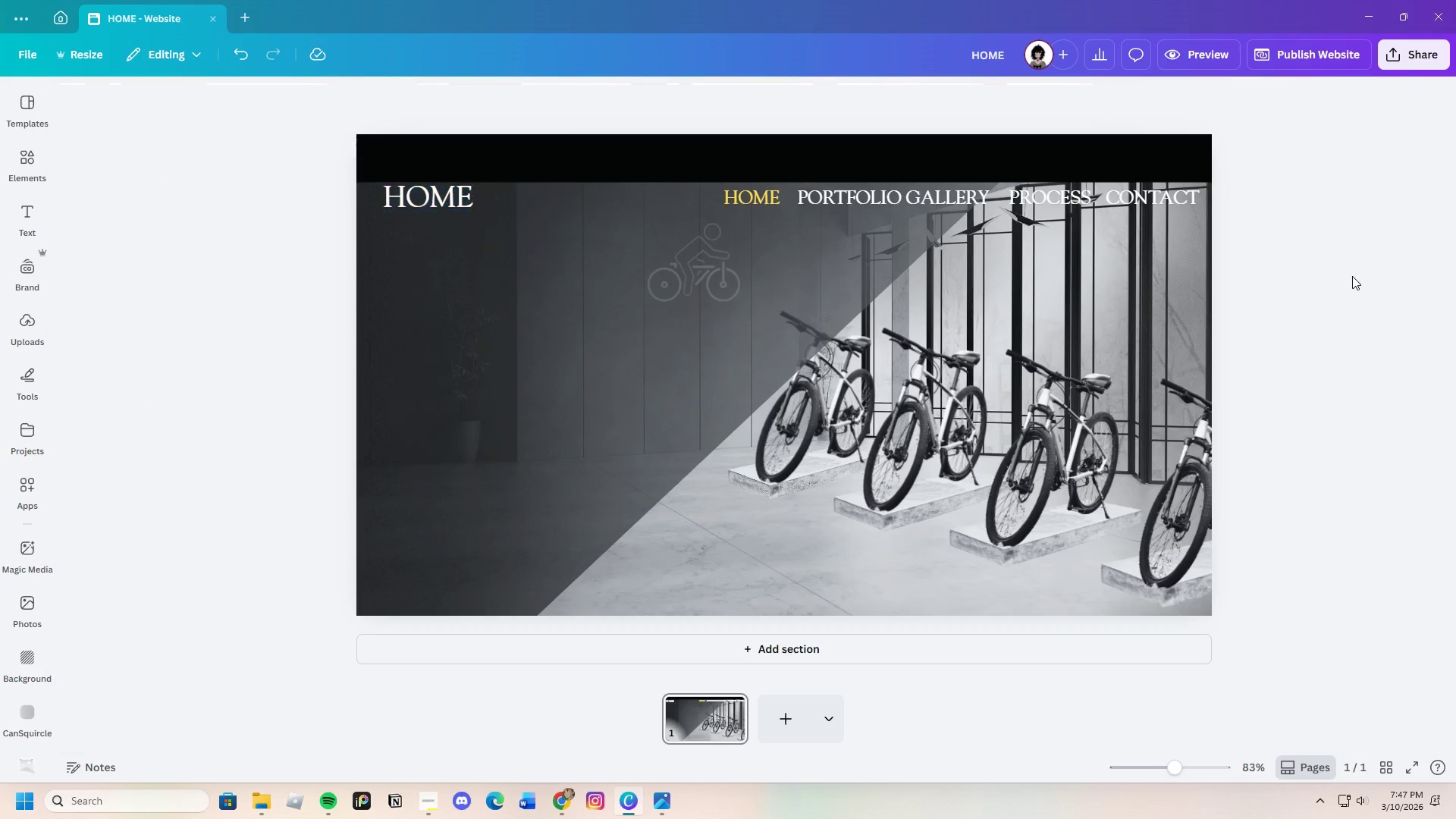 
double_click([1351, 276])
 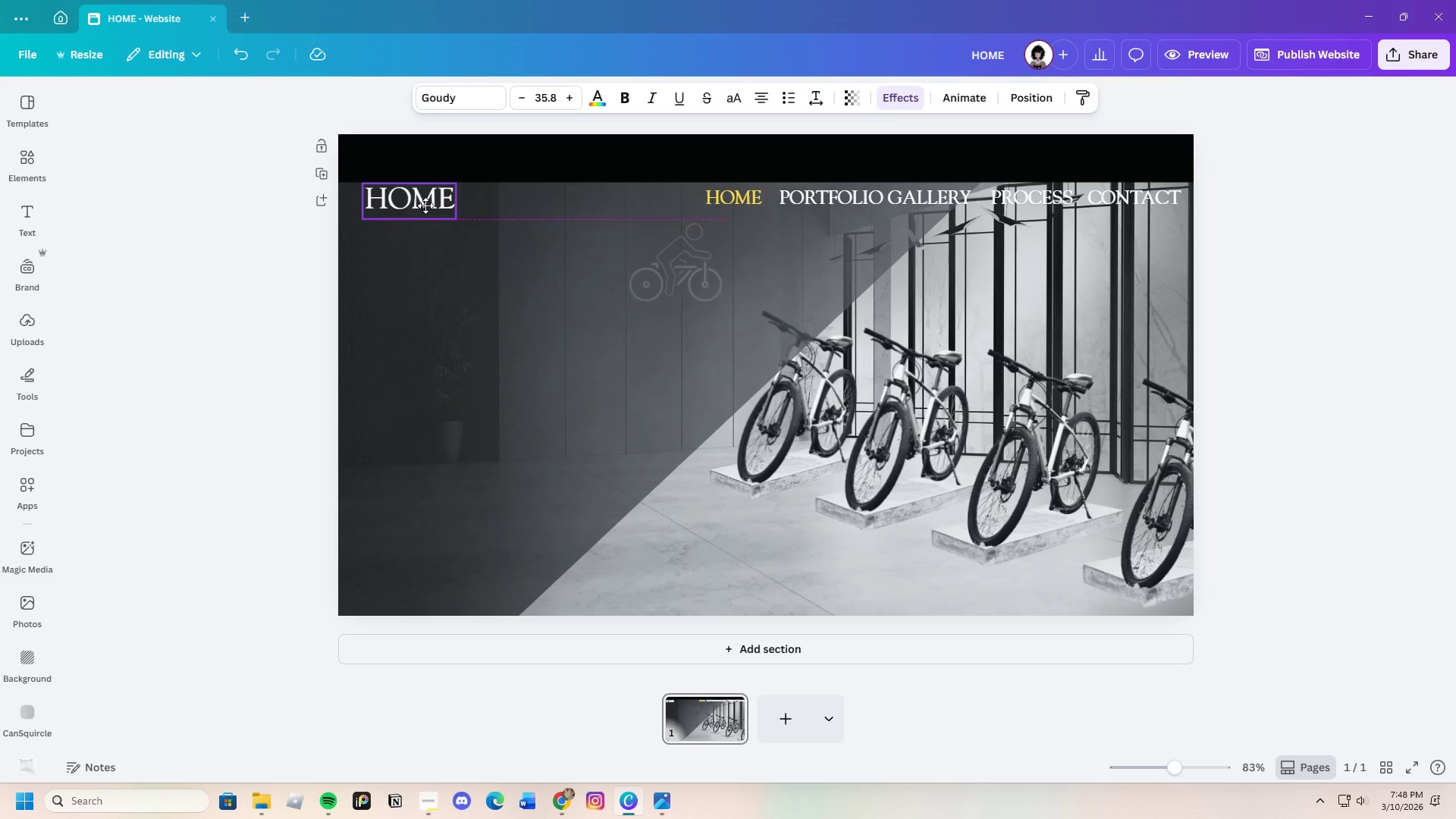 
wait(5.95)
 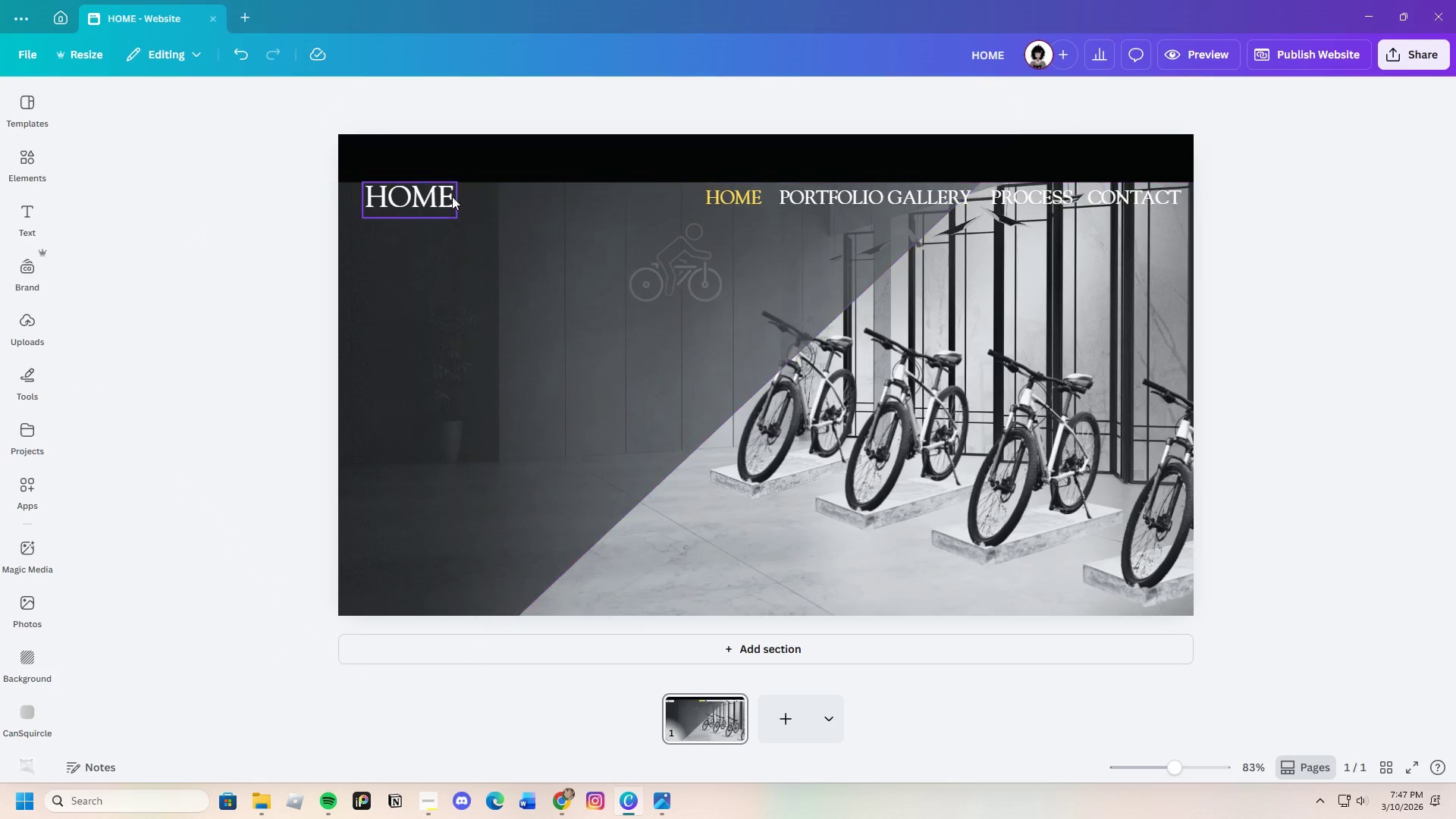 
left_click([1213, 198])
 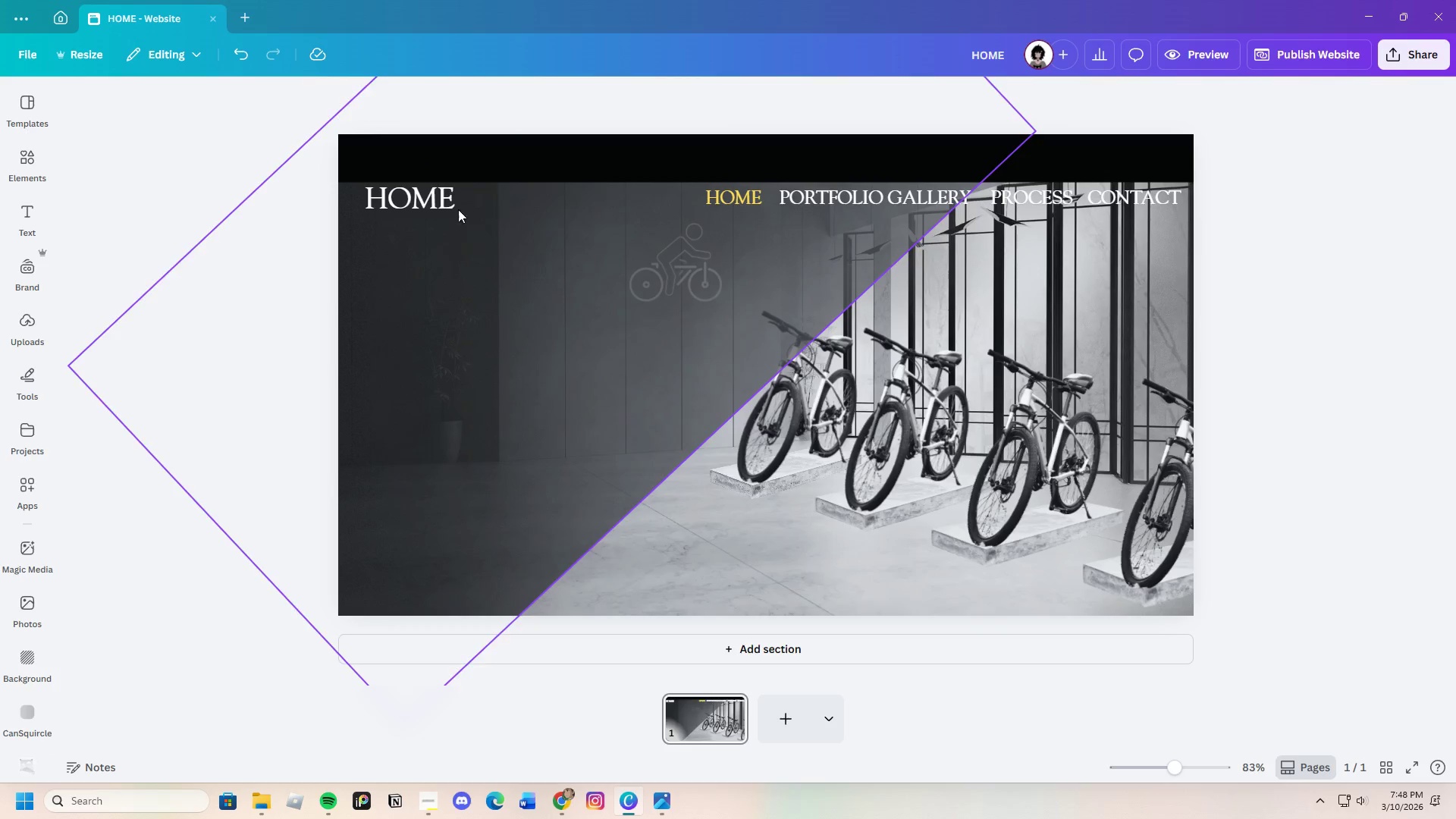 
left_click_drag(start_coordinate=[441, 202], to_coordinate=[437, 206])
 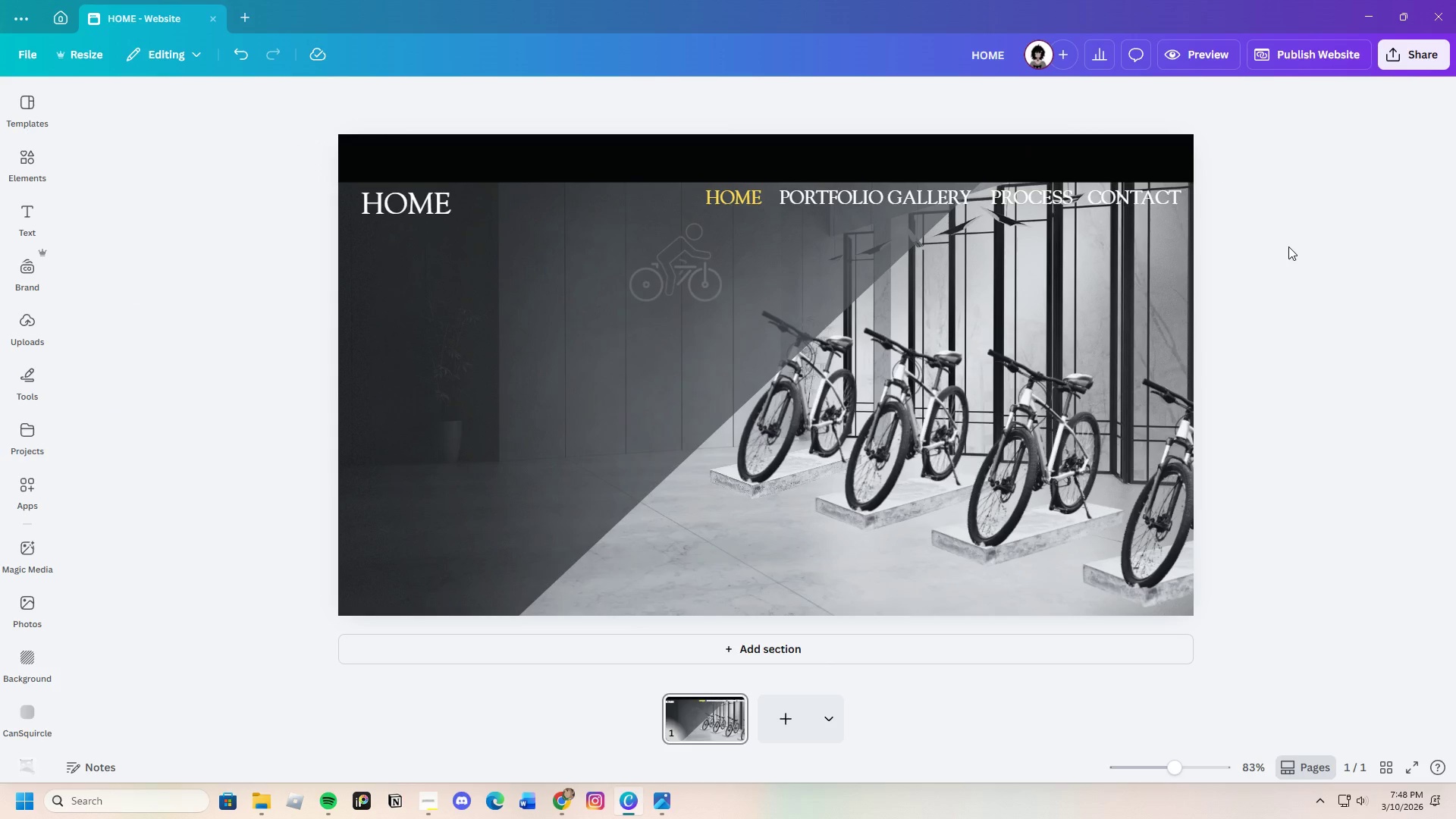 
wait(6.25)
 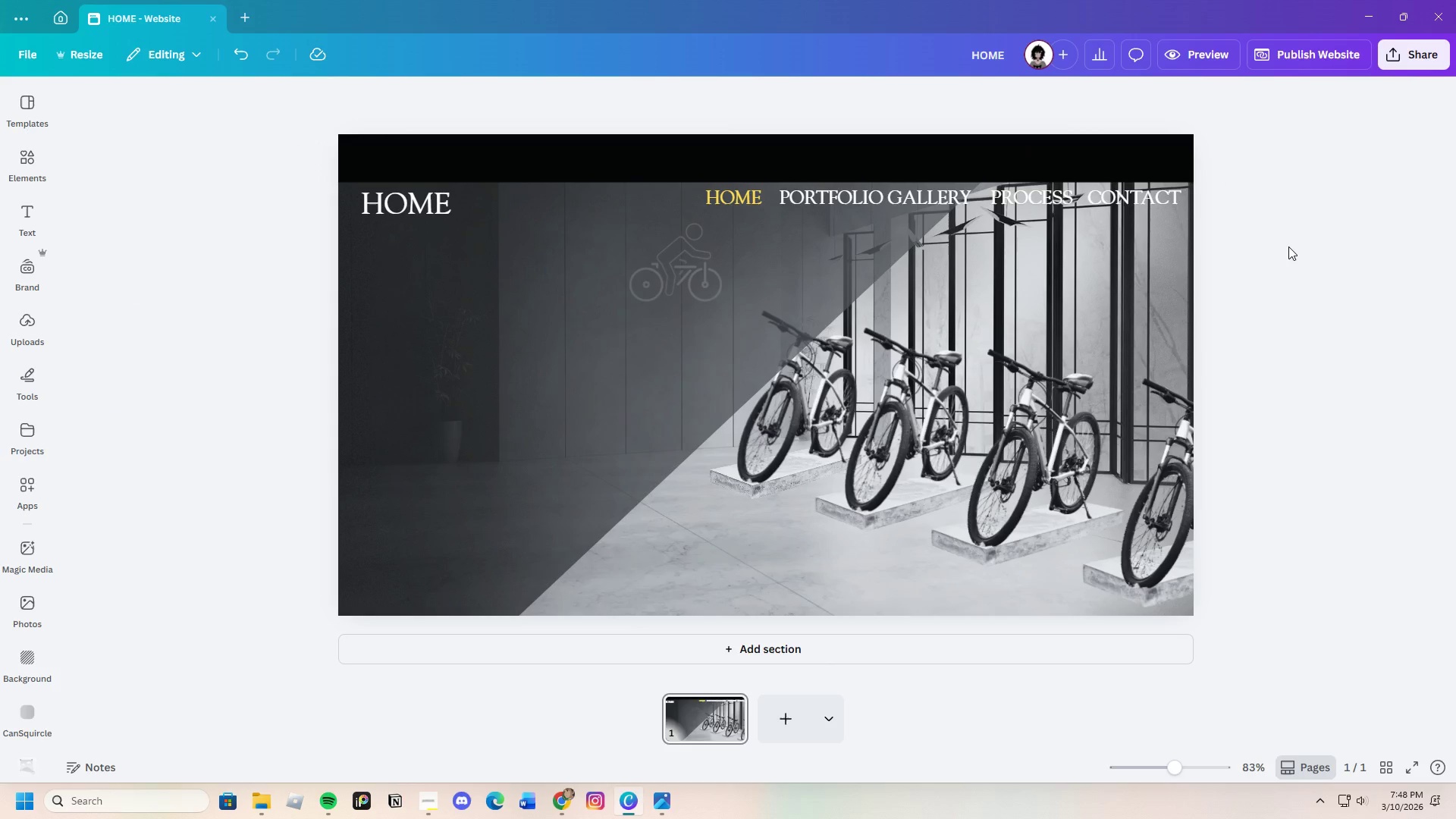 
left_click([21, 373])
 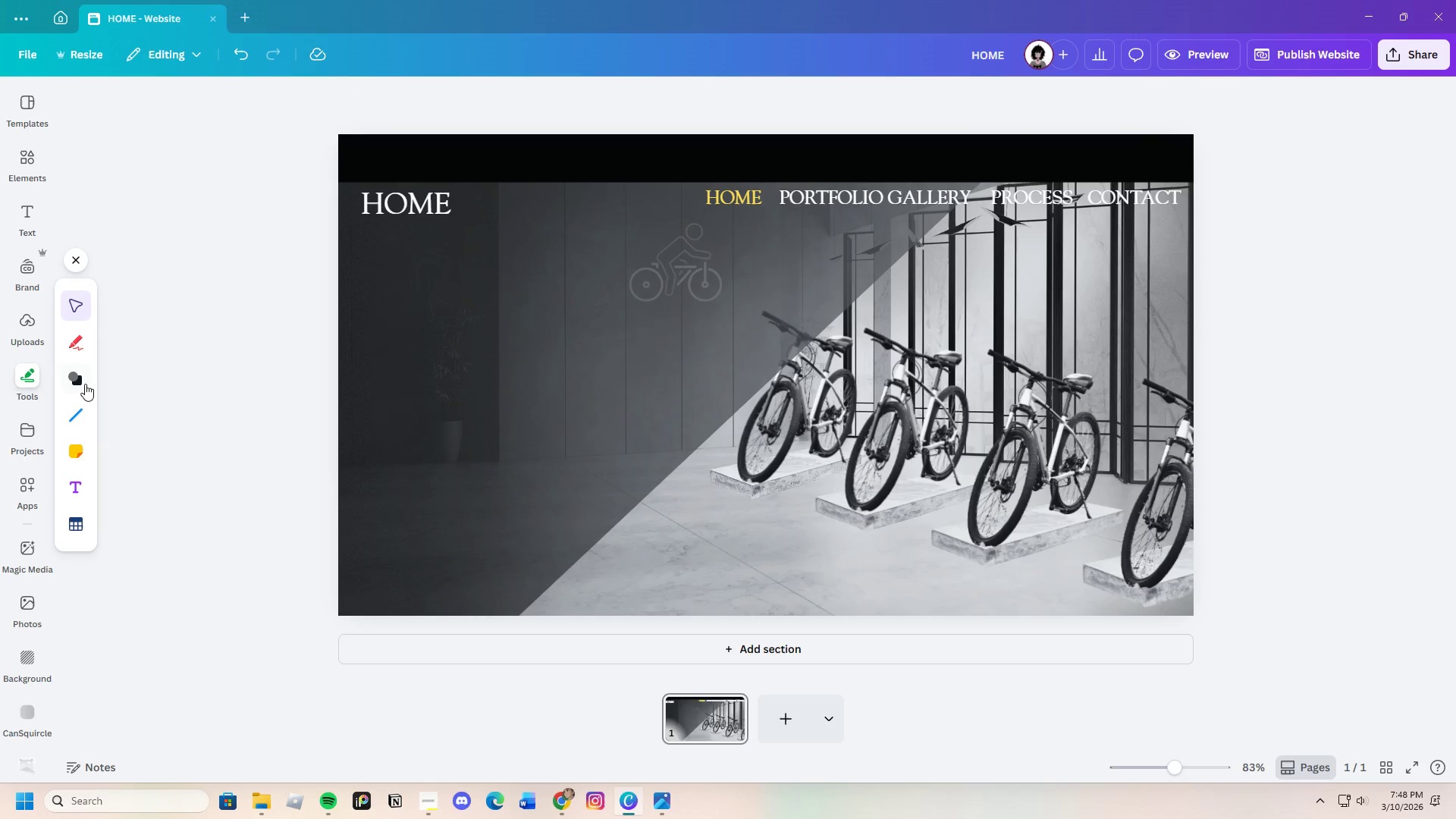 
left_click([82, 381])
 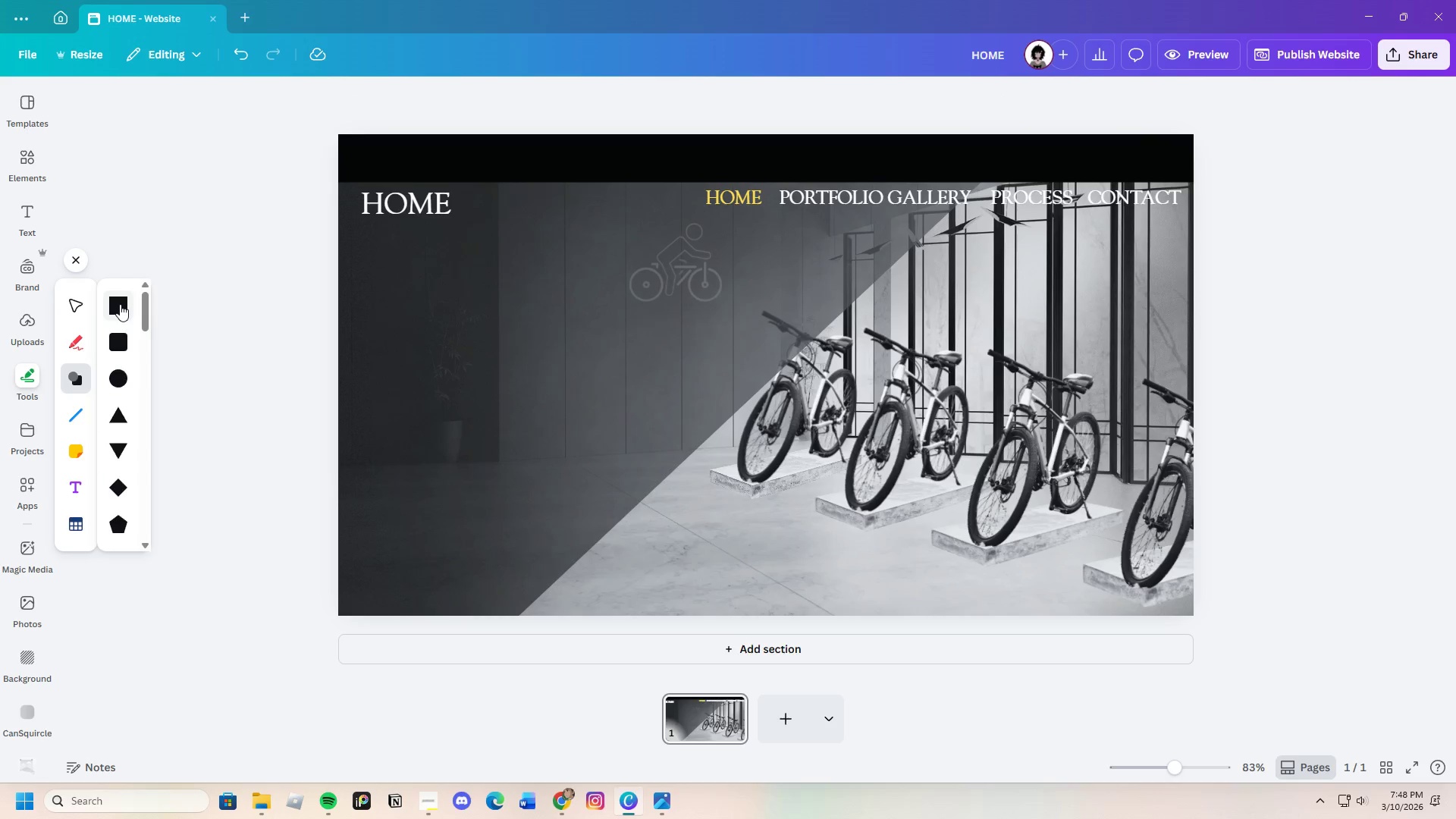 
left_click([123, 344])
 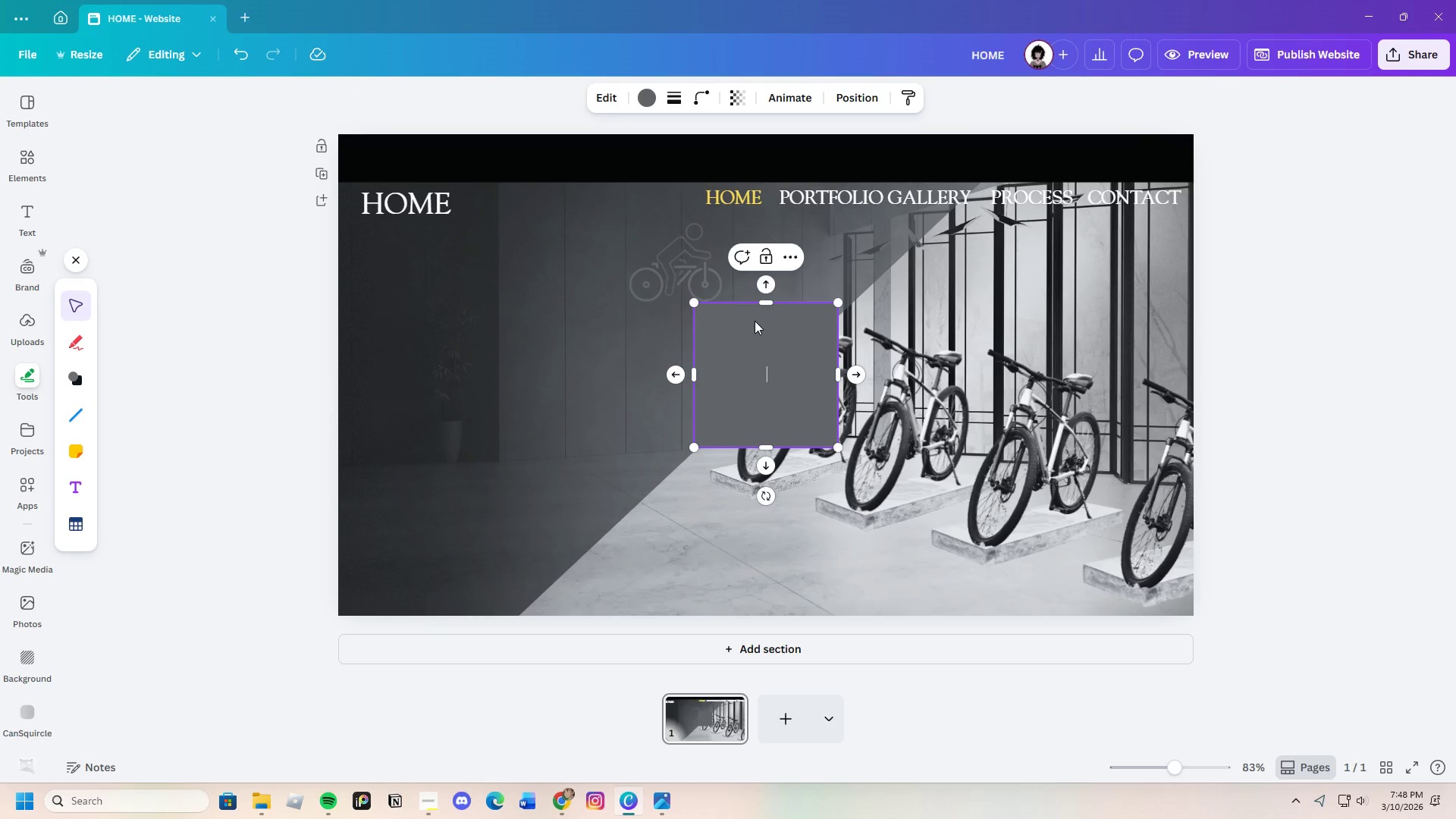 
left_click_drag(start_coordinate=[766, 300], to_coordinate=[792, 408])
 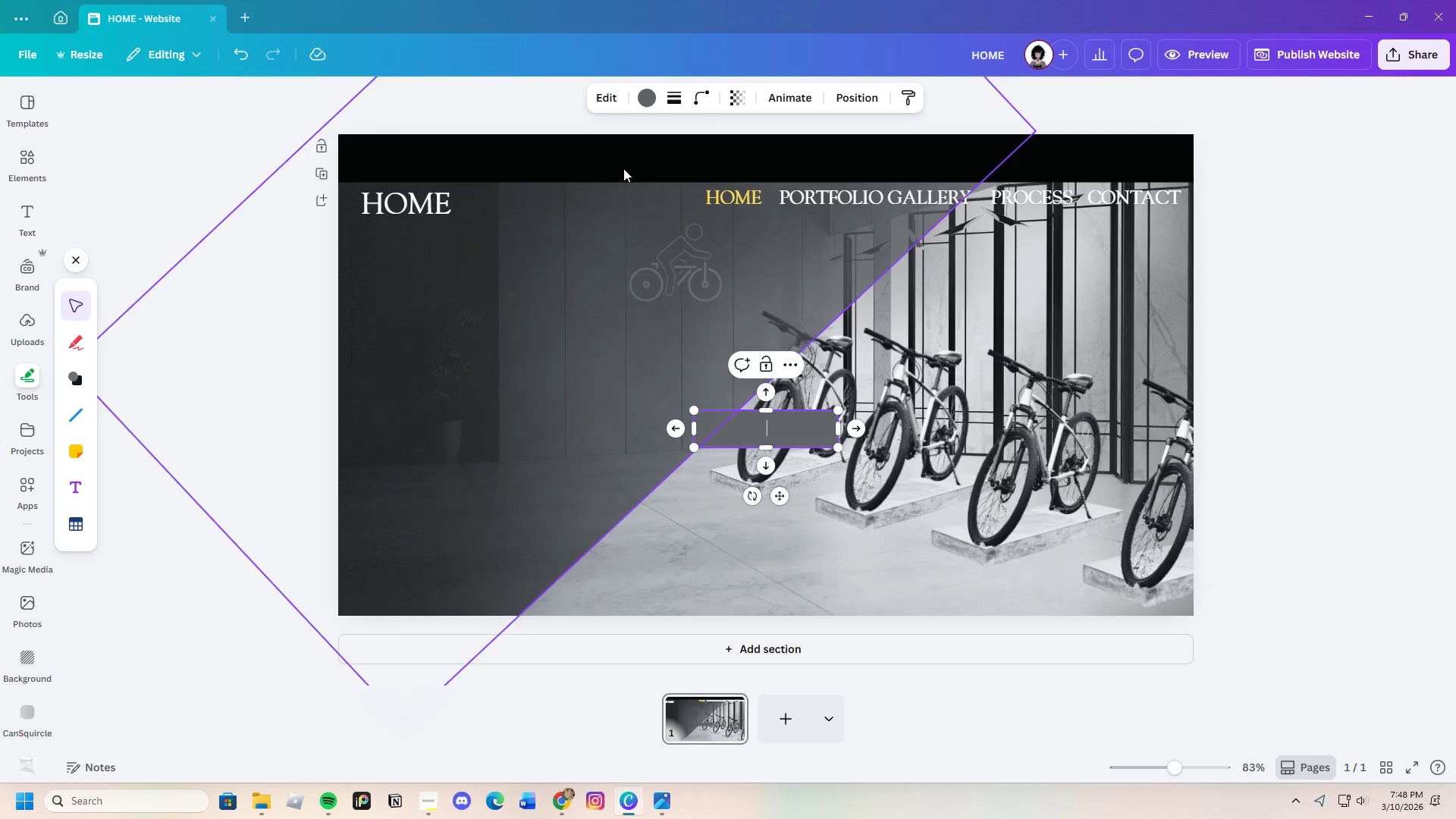 
left_click([646, 93])
 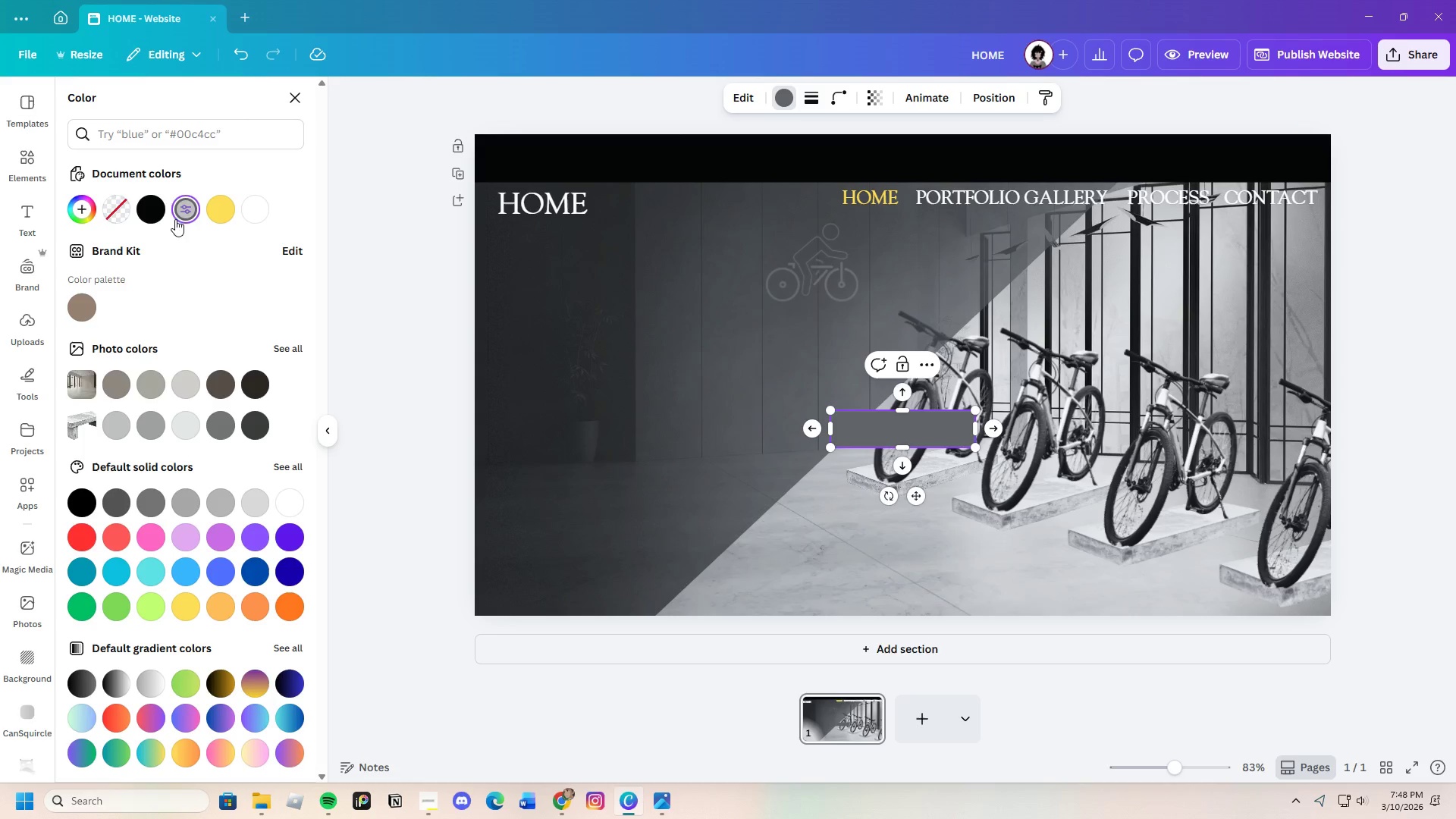 
left_click([153, 208])
 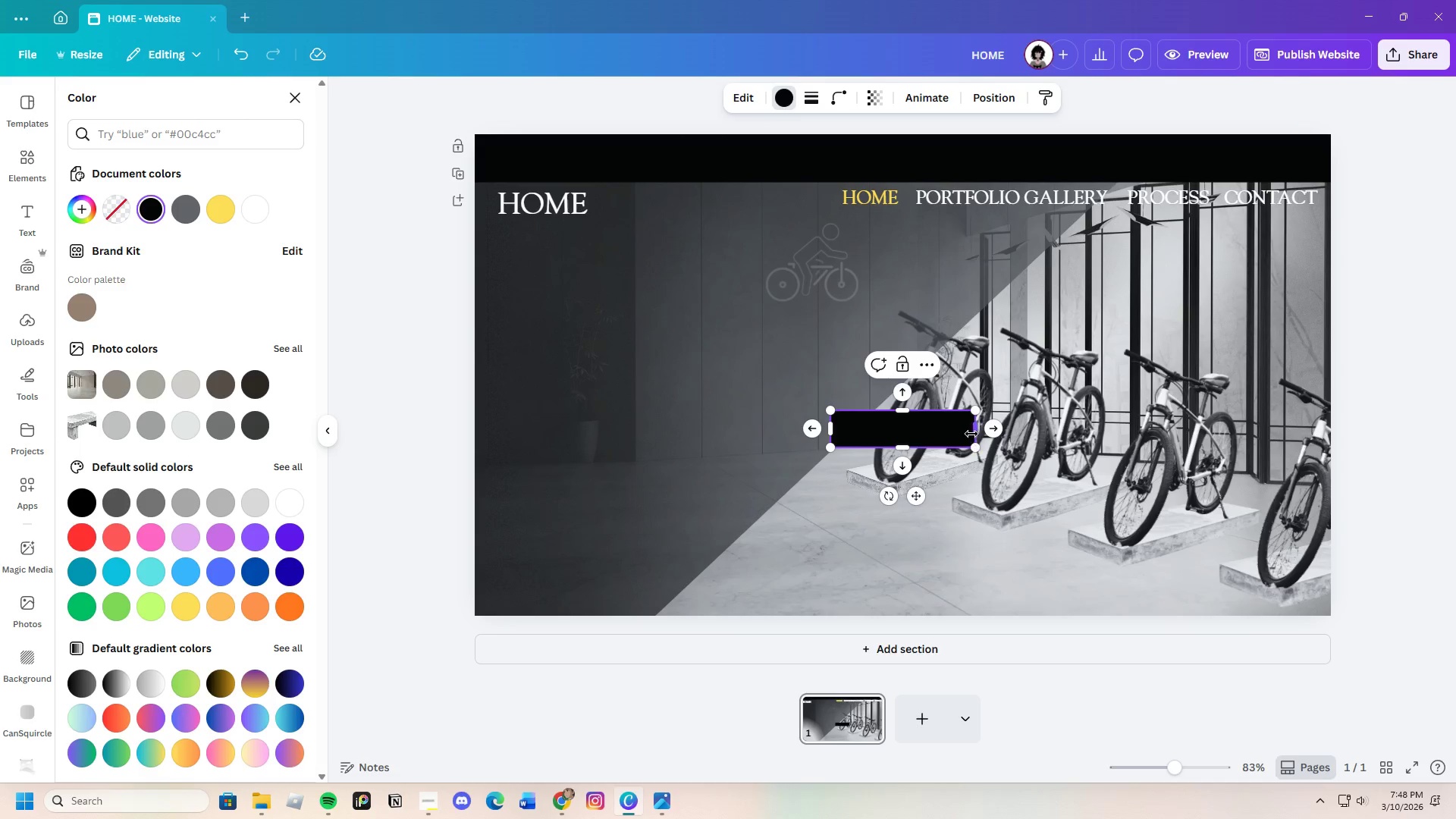 
left_click_drag(start_coordinate=[974, 428], to_coordinate=[925, 421])
 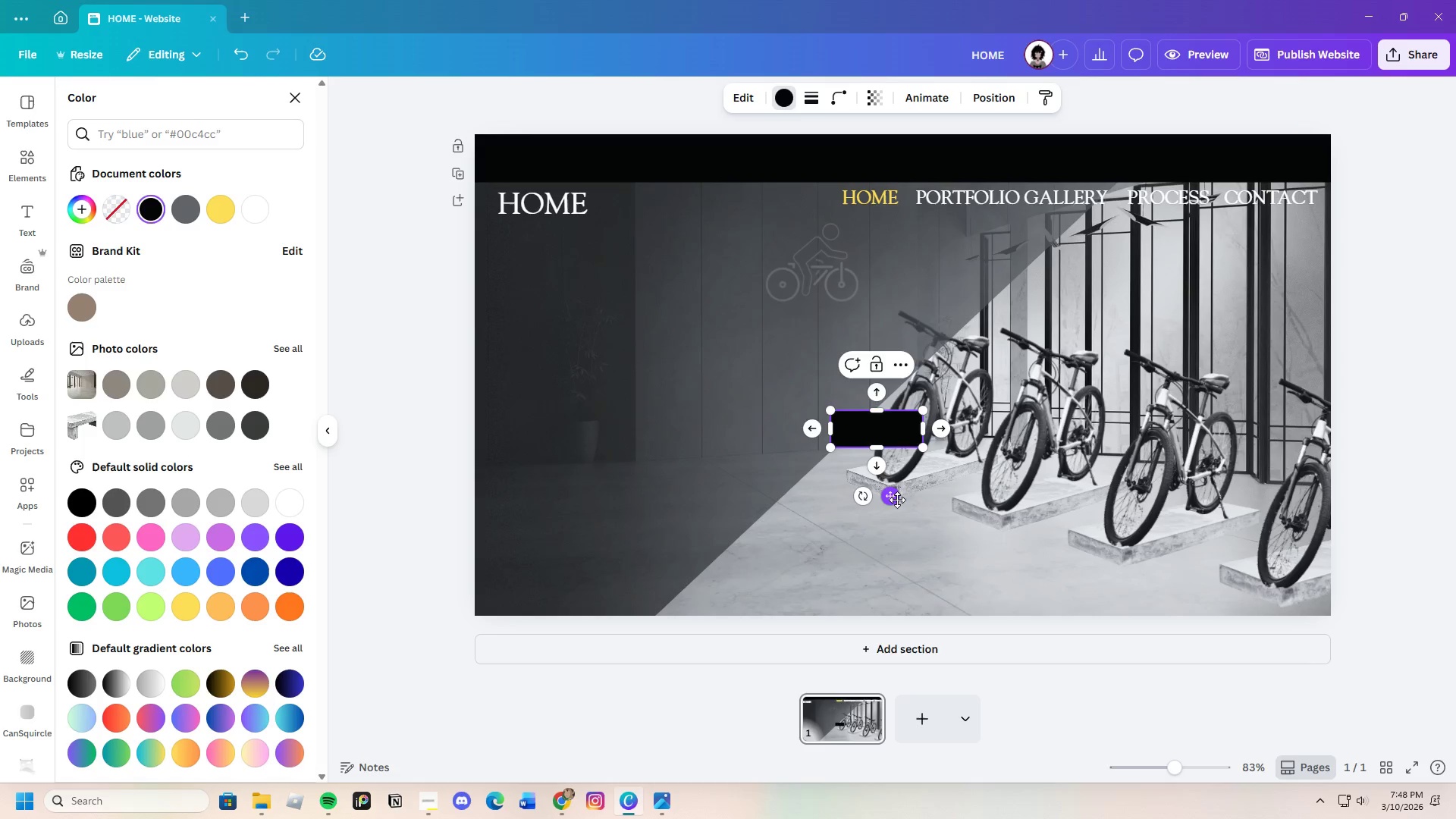 
left_click_drag(start_coordinate=[896, 499], to_coordinate=[883, 269])
 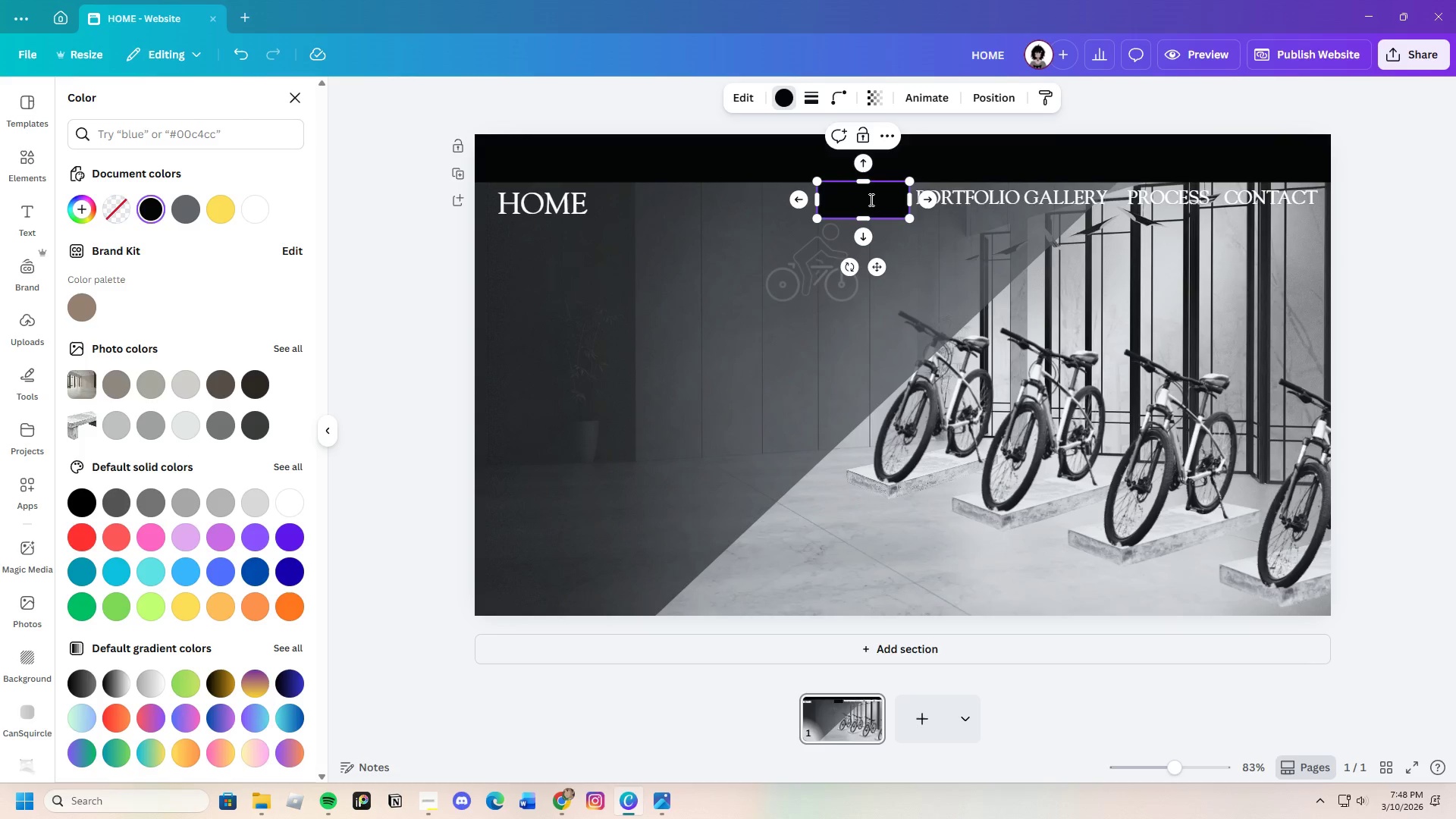 
right_click([870, 199])
 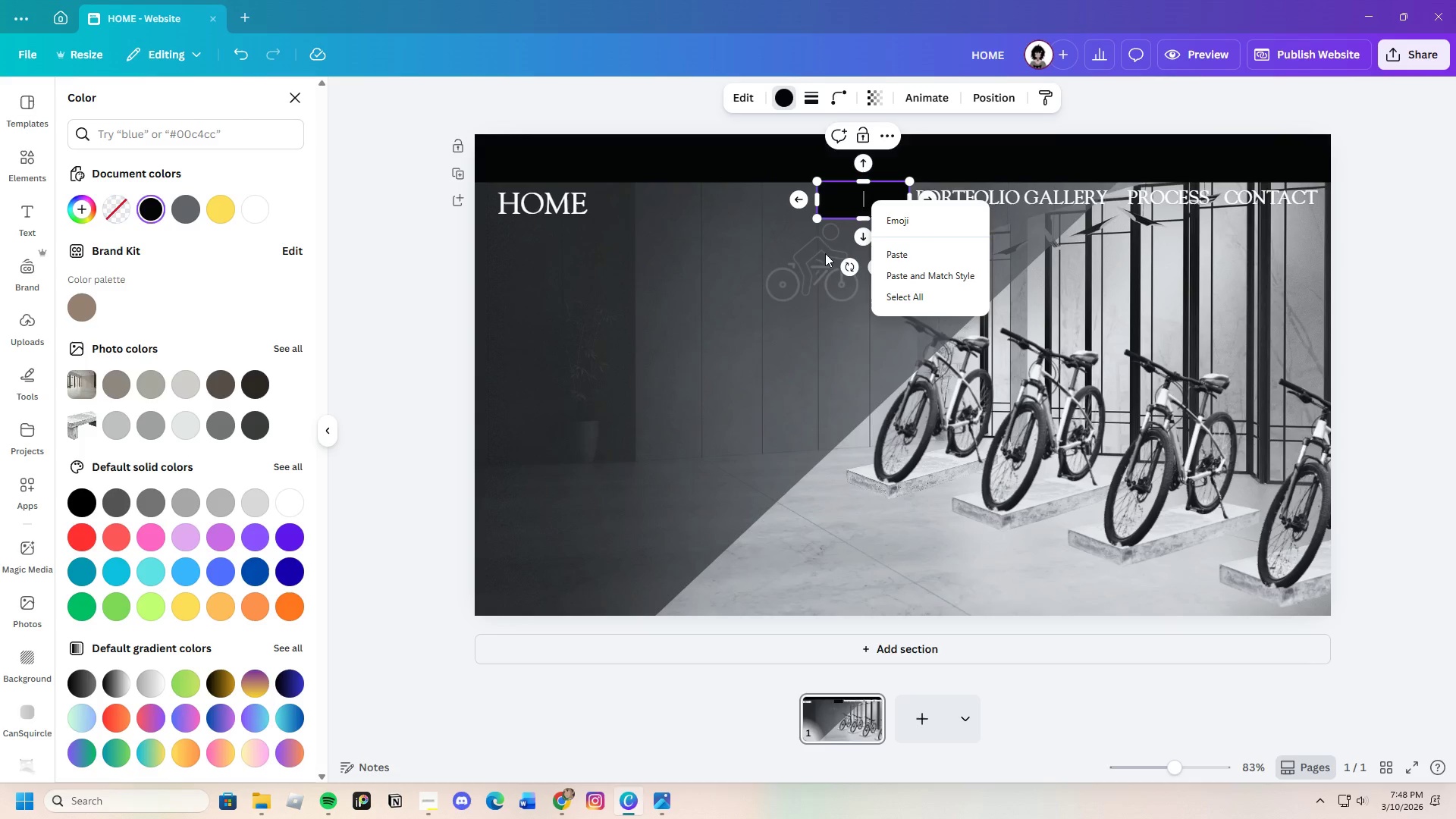 
left_click([805, 244])
 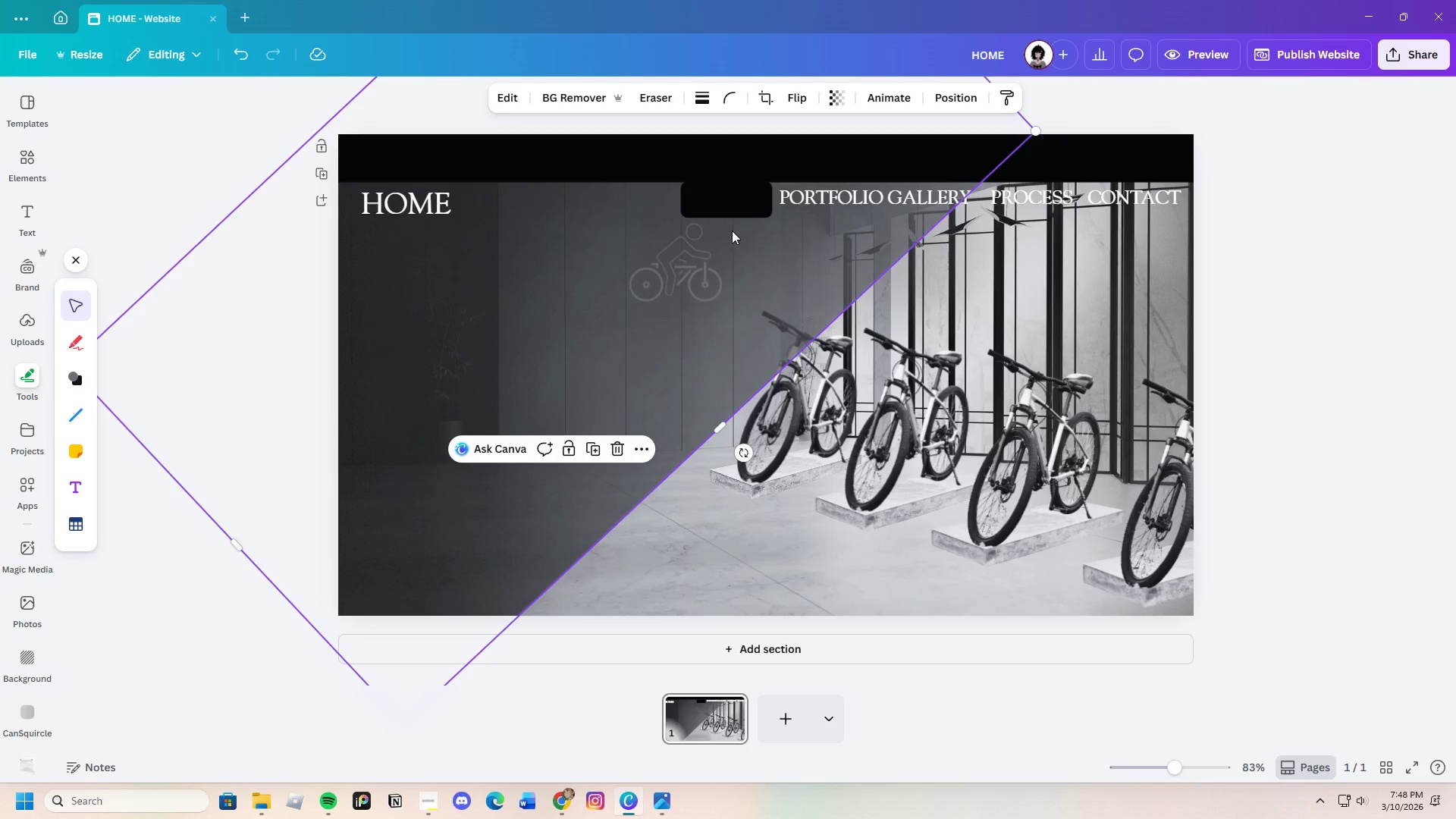 
left_click([723, 263])
 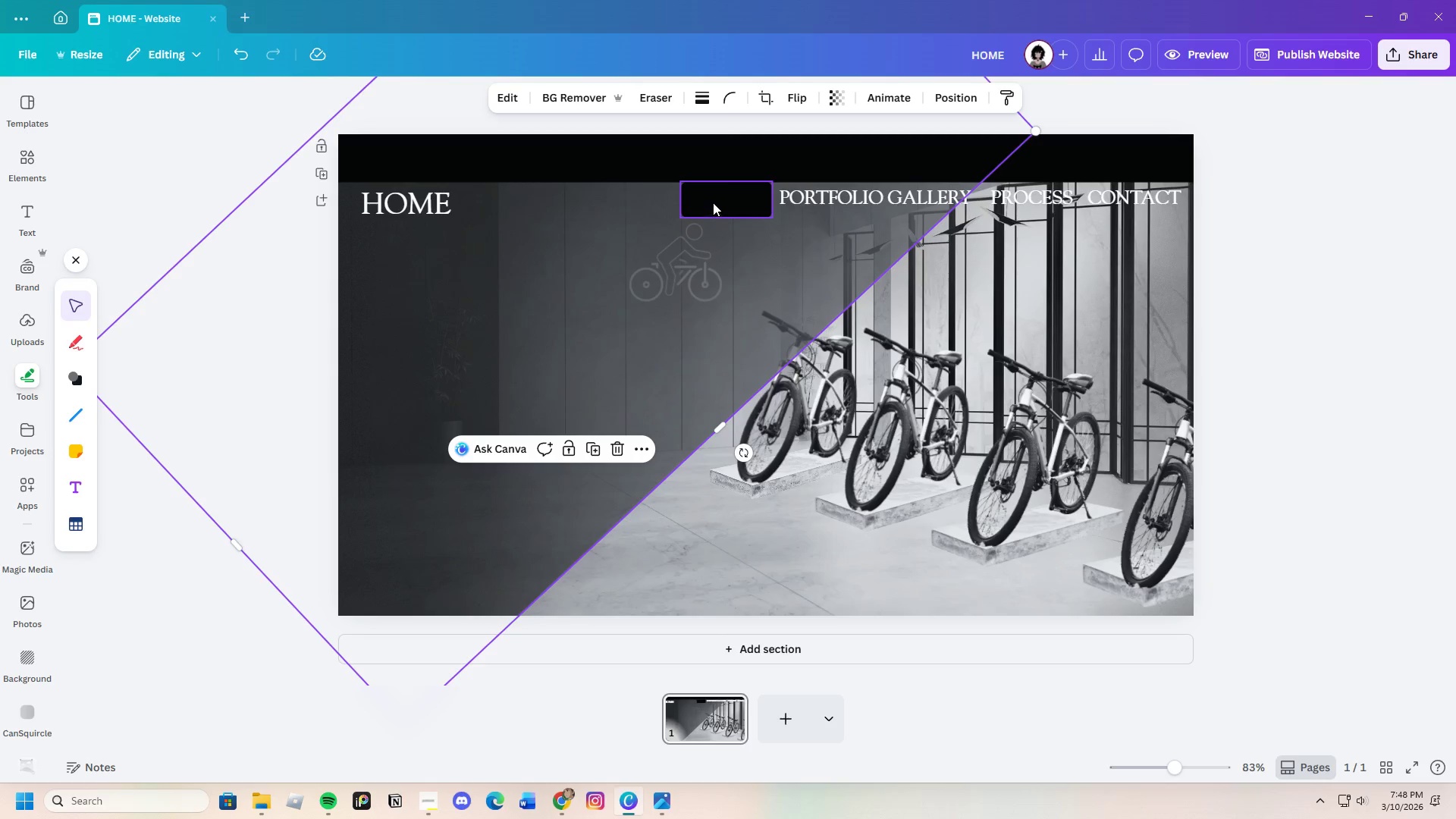 
right_click([713, 202])
 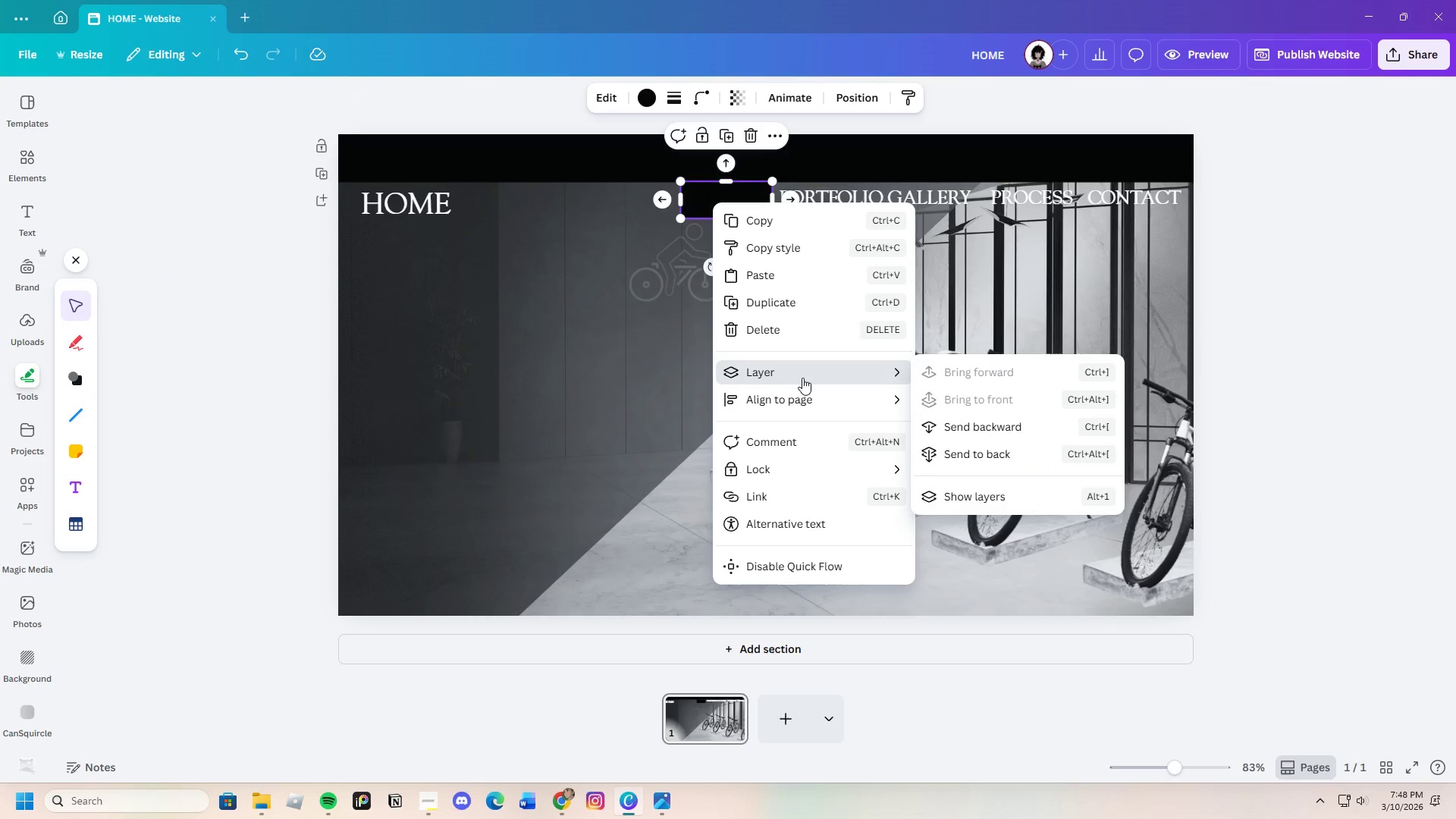 
left_click([990, 424])
 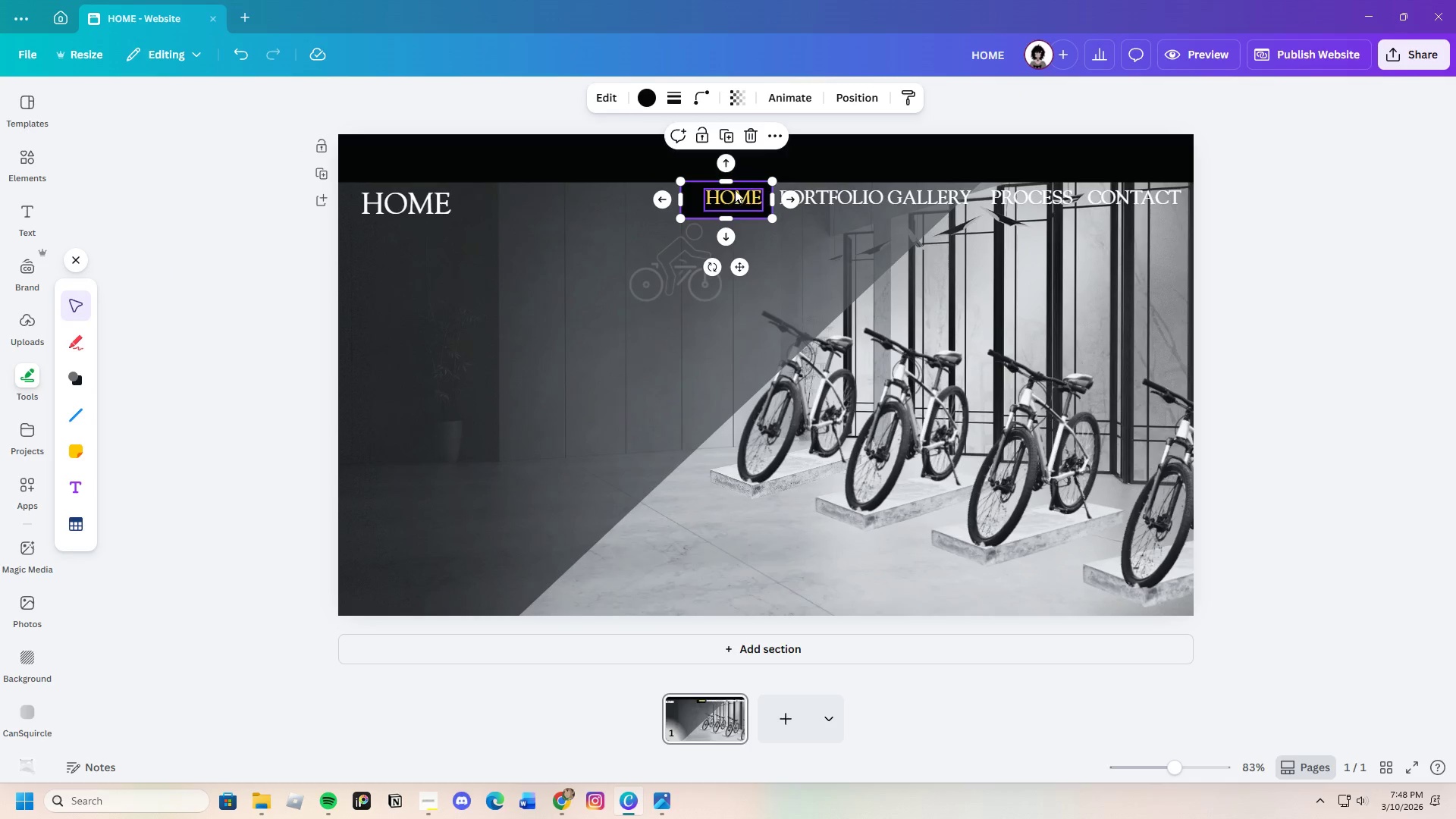 
left_click_drag(start_coordinate=[727, 183], to_coordinate=[733, 190])
 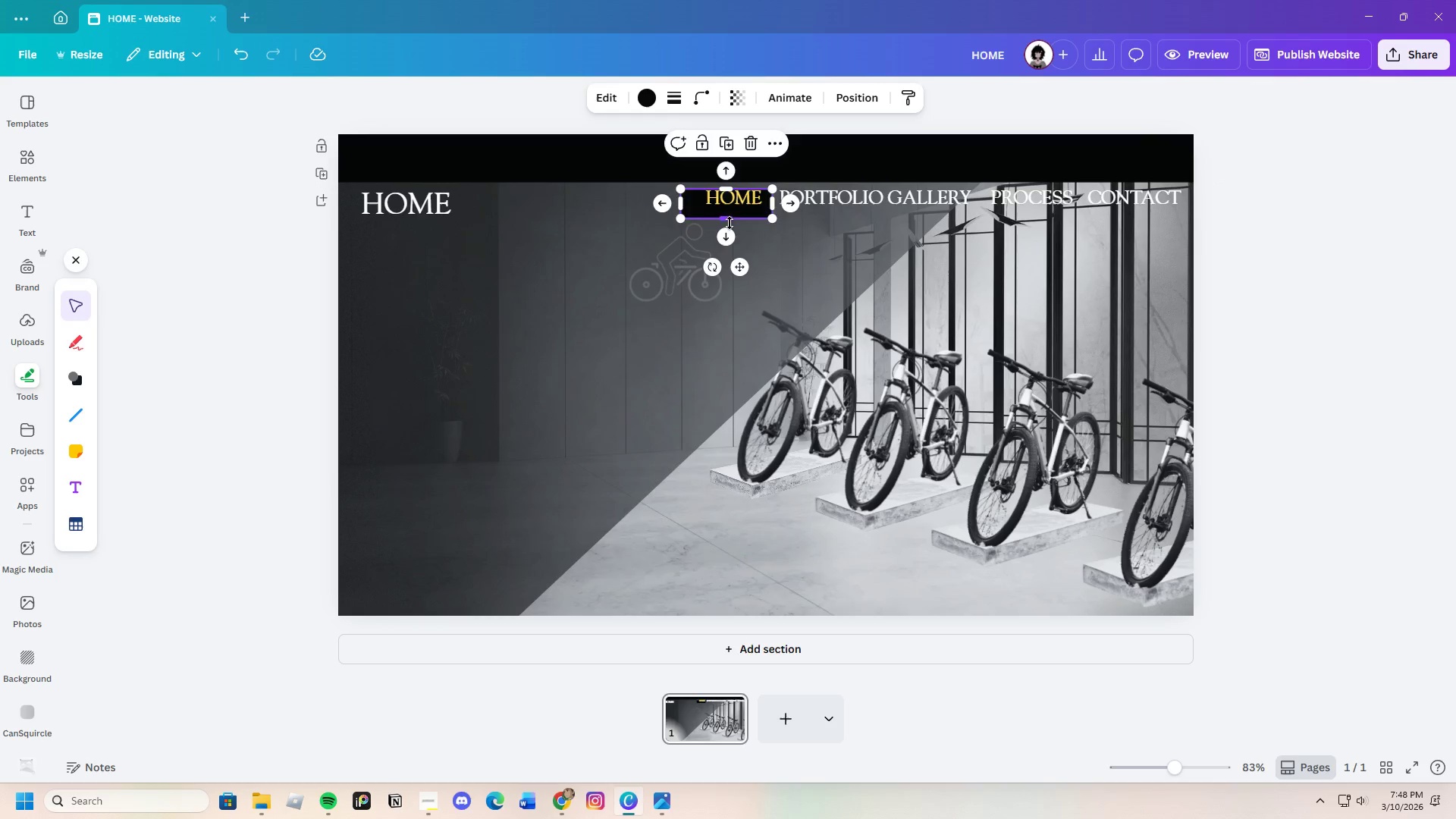 
left_click_drag(start_coordinate=[730, 223], to_coordinate=[735, 216])
 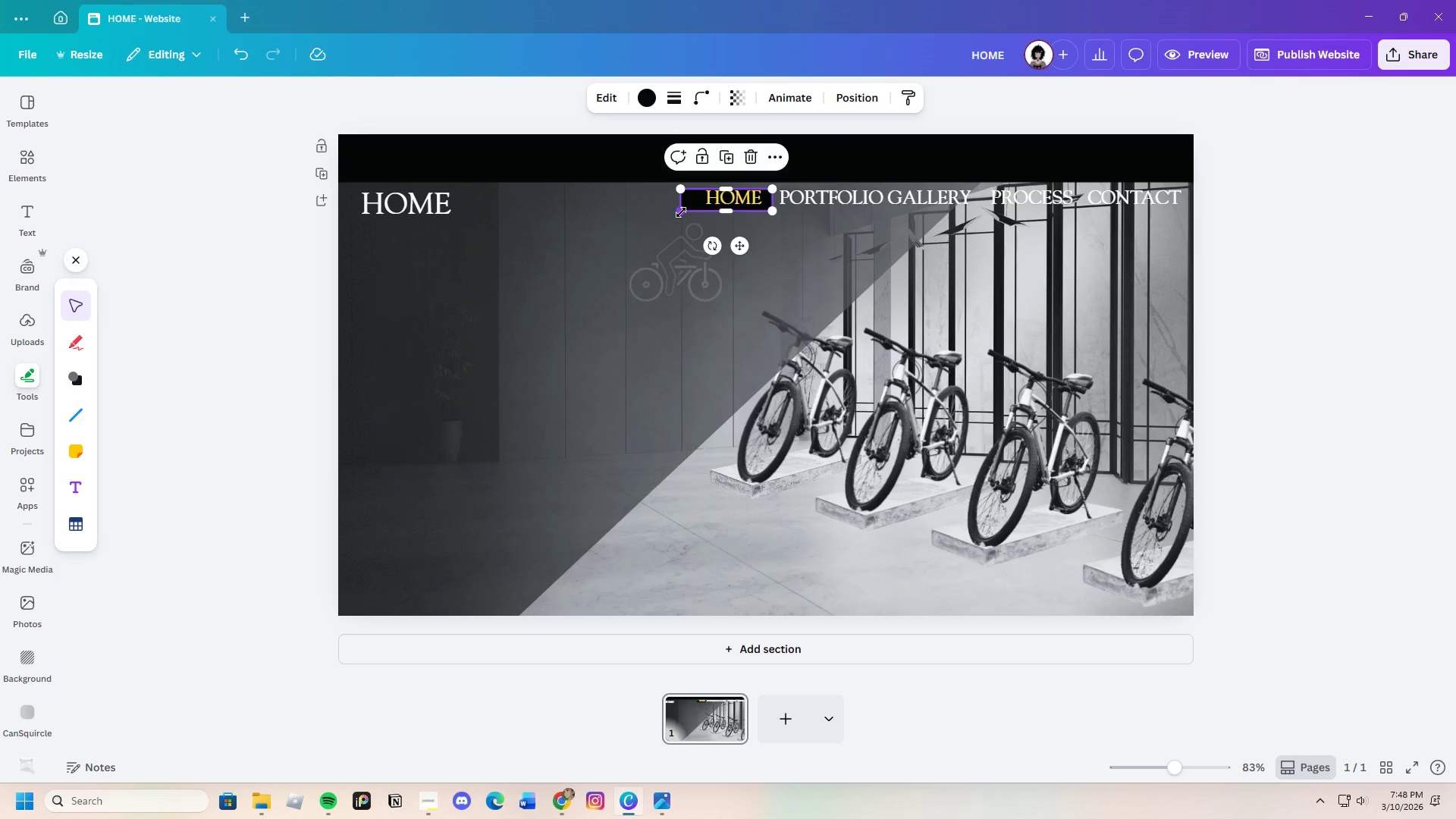 
left_click_drag(start_coordinate=[680, 213], to_coordinate=[698, 212])
 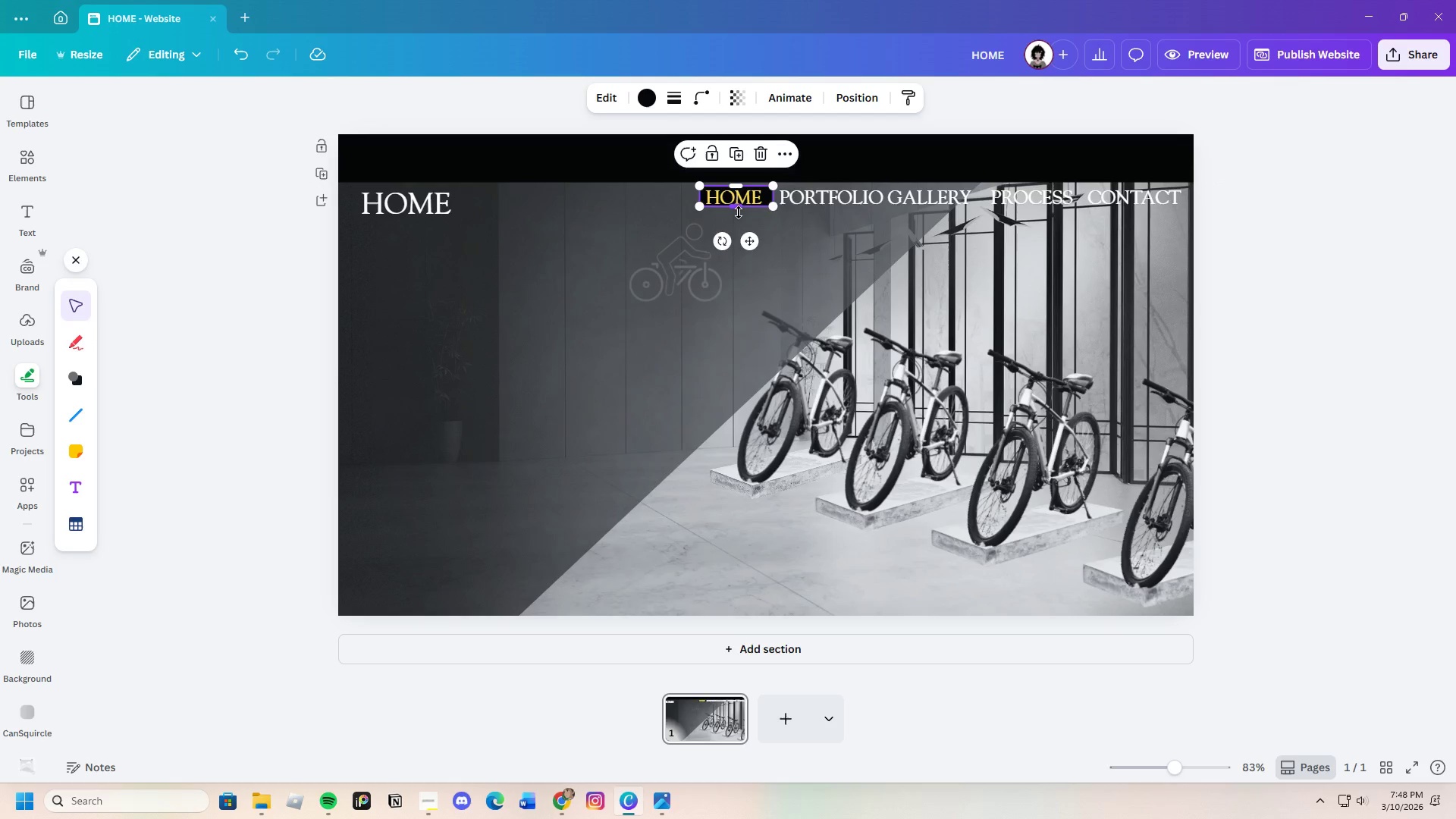 
wait(7.64)
 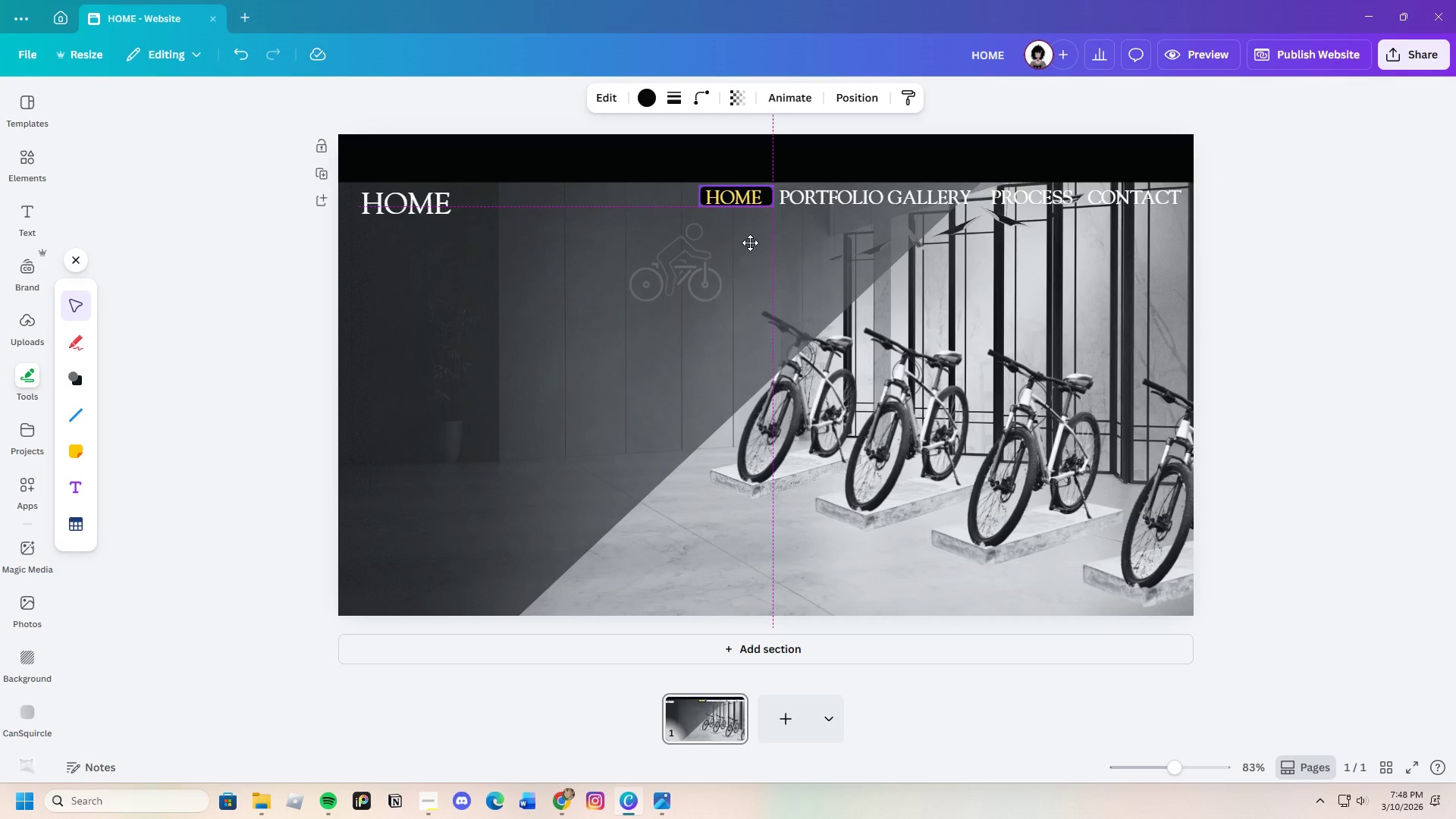 
left_click([698, 224])
 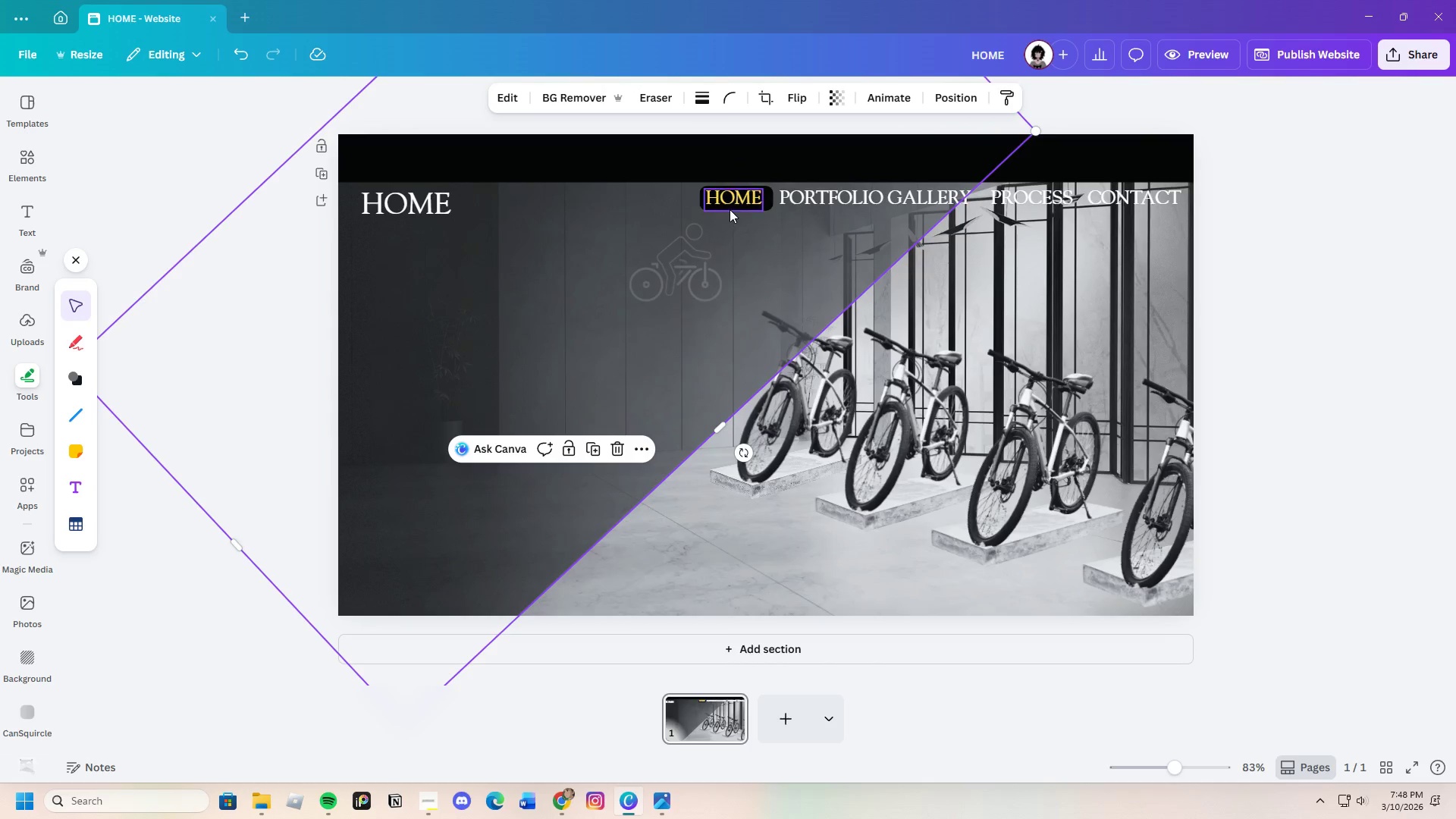 
left_click([730, 209])
 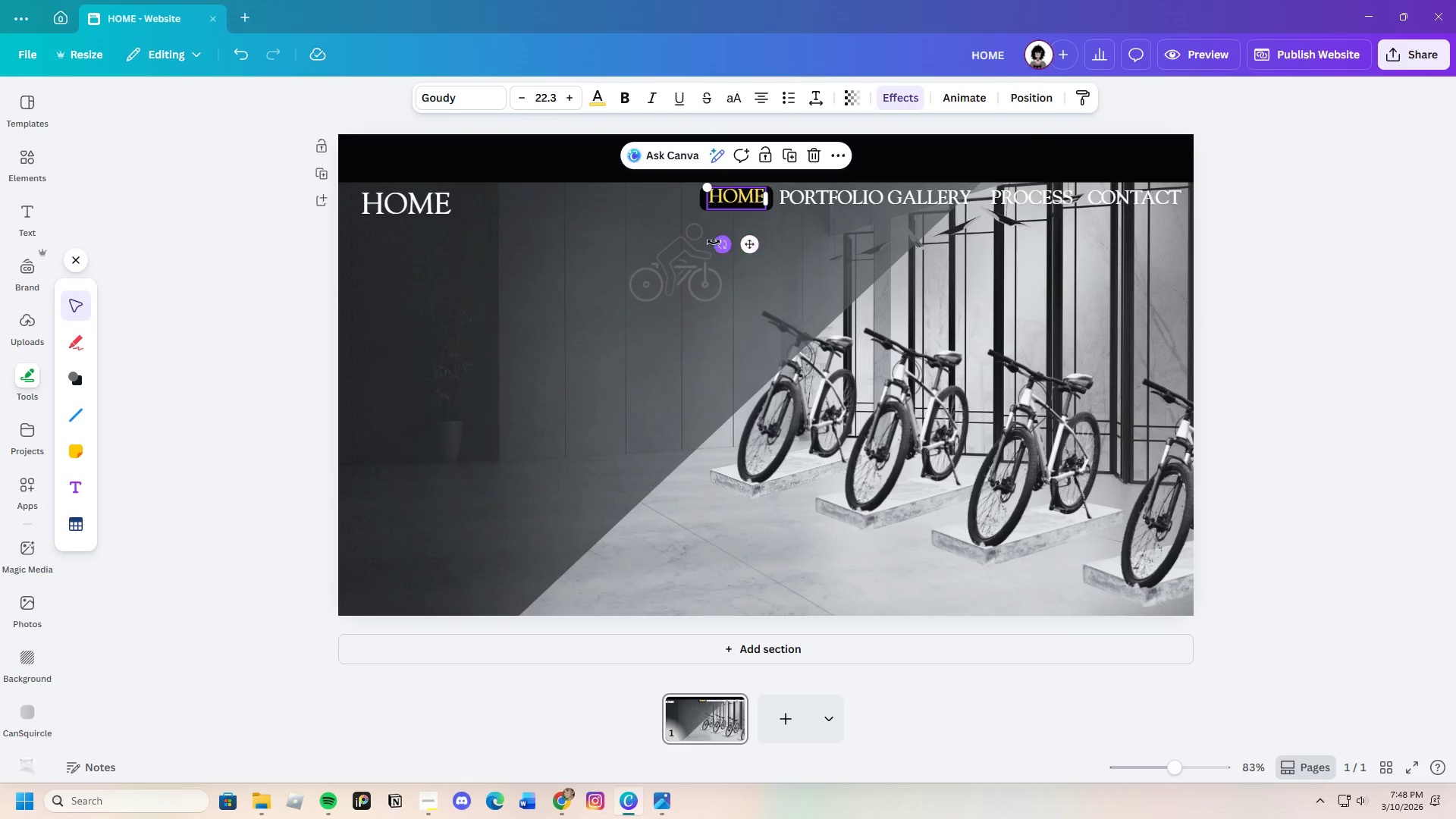 
left_click_drag(start_coordinate=[739, 193], to_coordinate=[760, 206])
 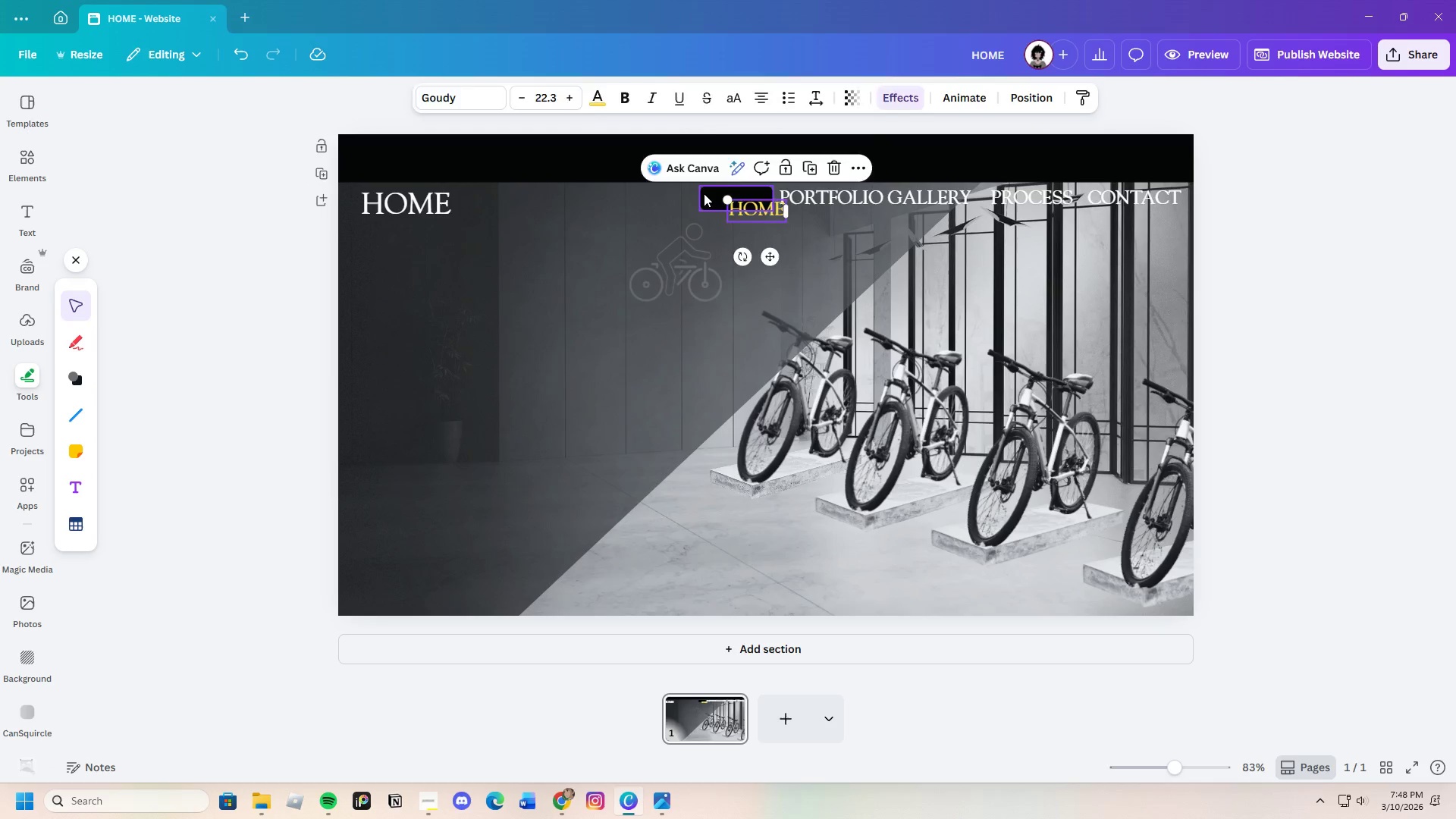 
left_click_drag(start_coordinate=[704, 193], to_coordinate=[663, 201])
 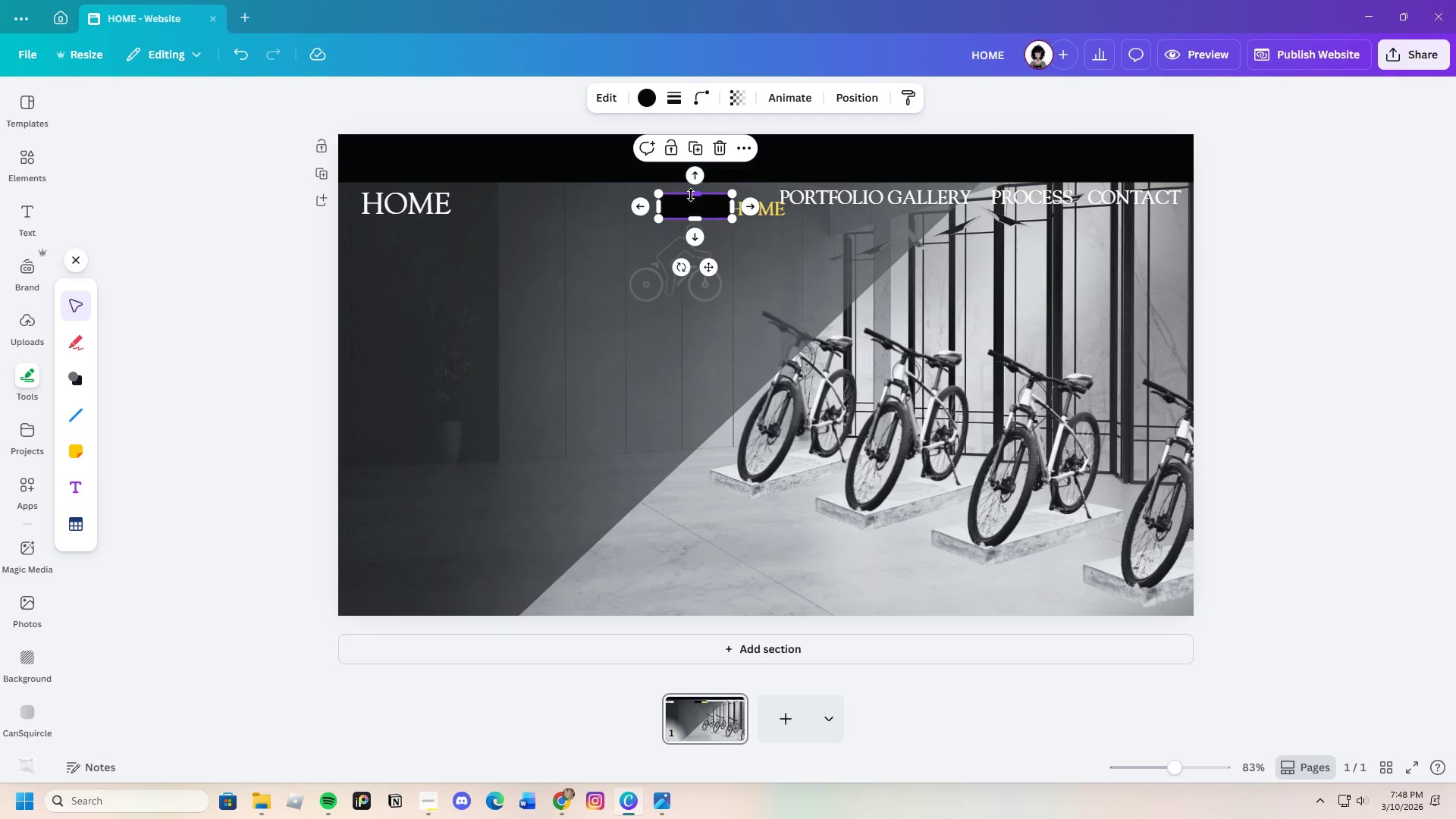 
left_click_drag(start_coordinate=[691, 195], to_coordinate=[692, 191])
 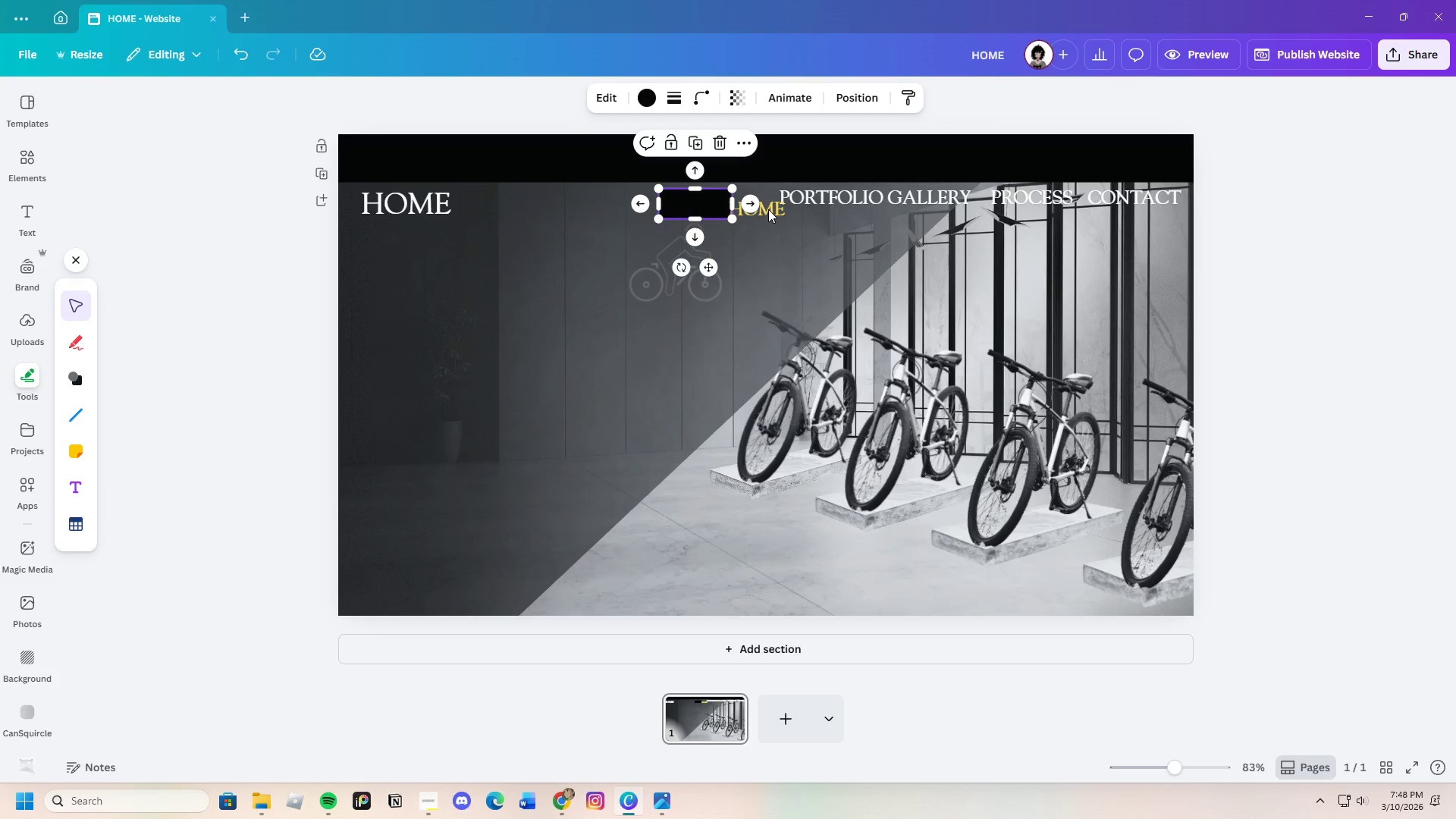 
left_click([774, 210])
 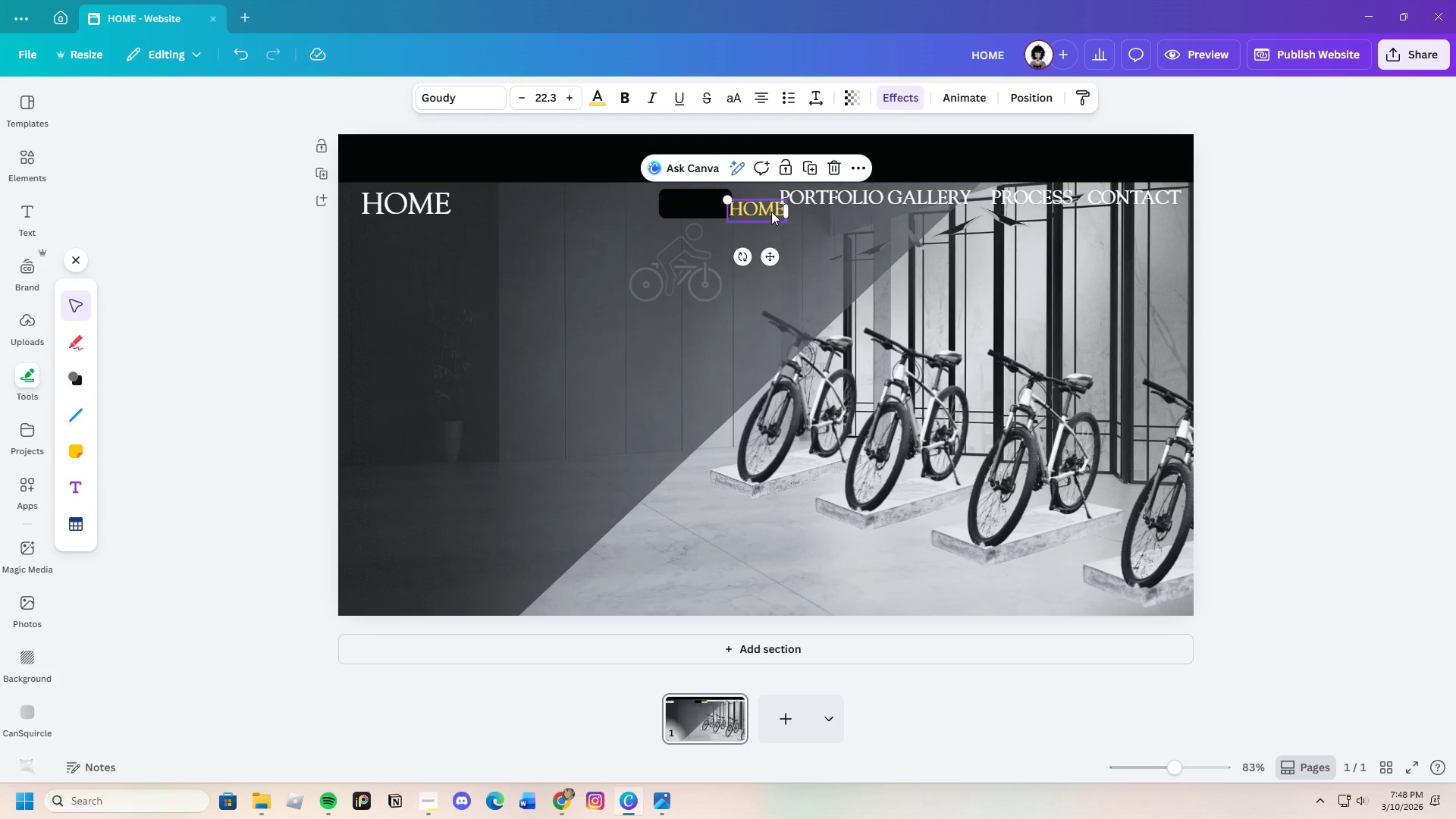 
left_click_drag(start_coordinate=[771, 212], to_coordinate=[711, 206])
 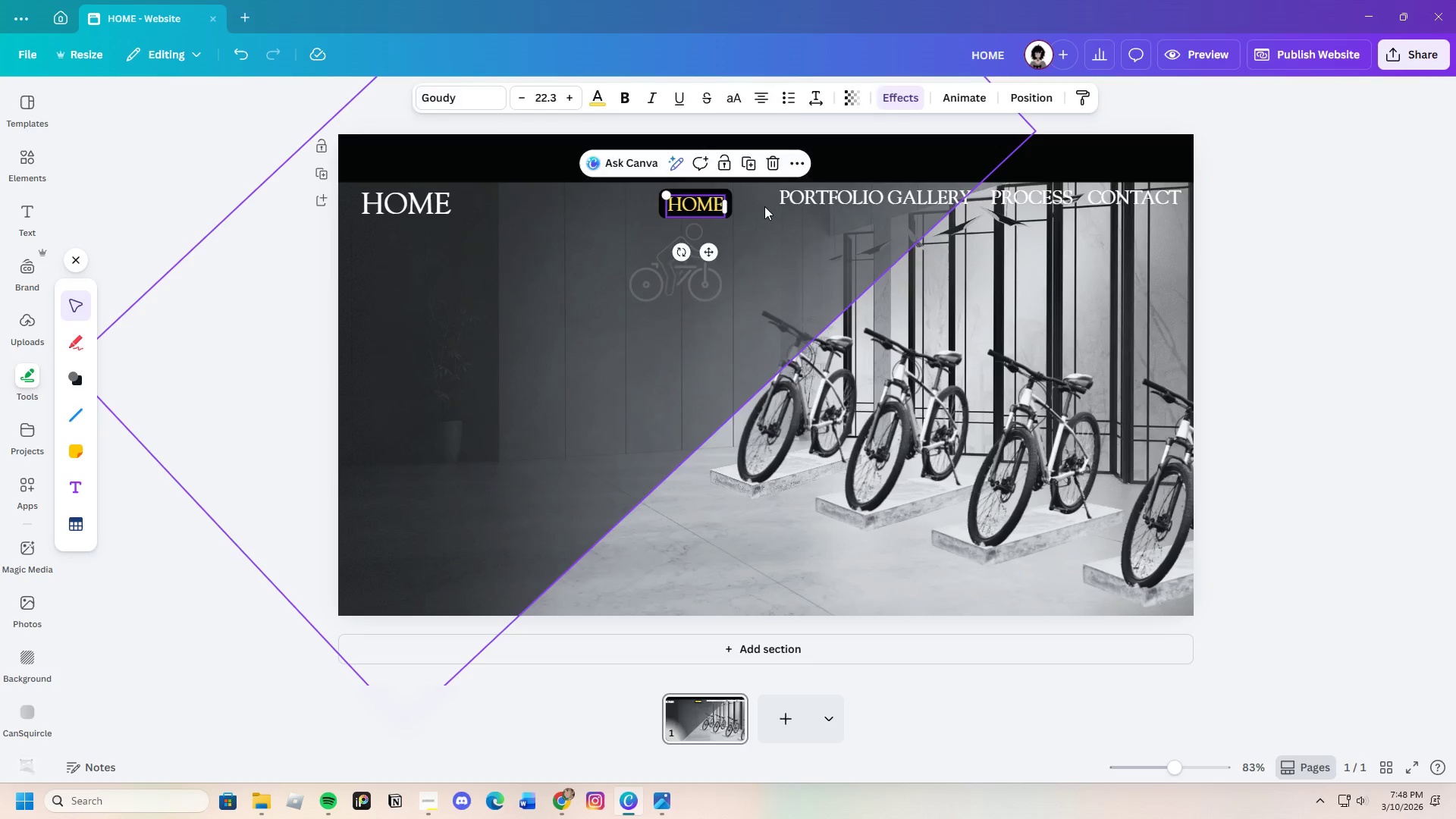 
left_click([764, 206])
 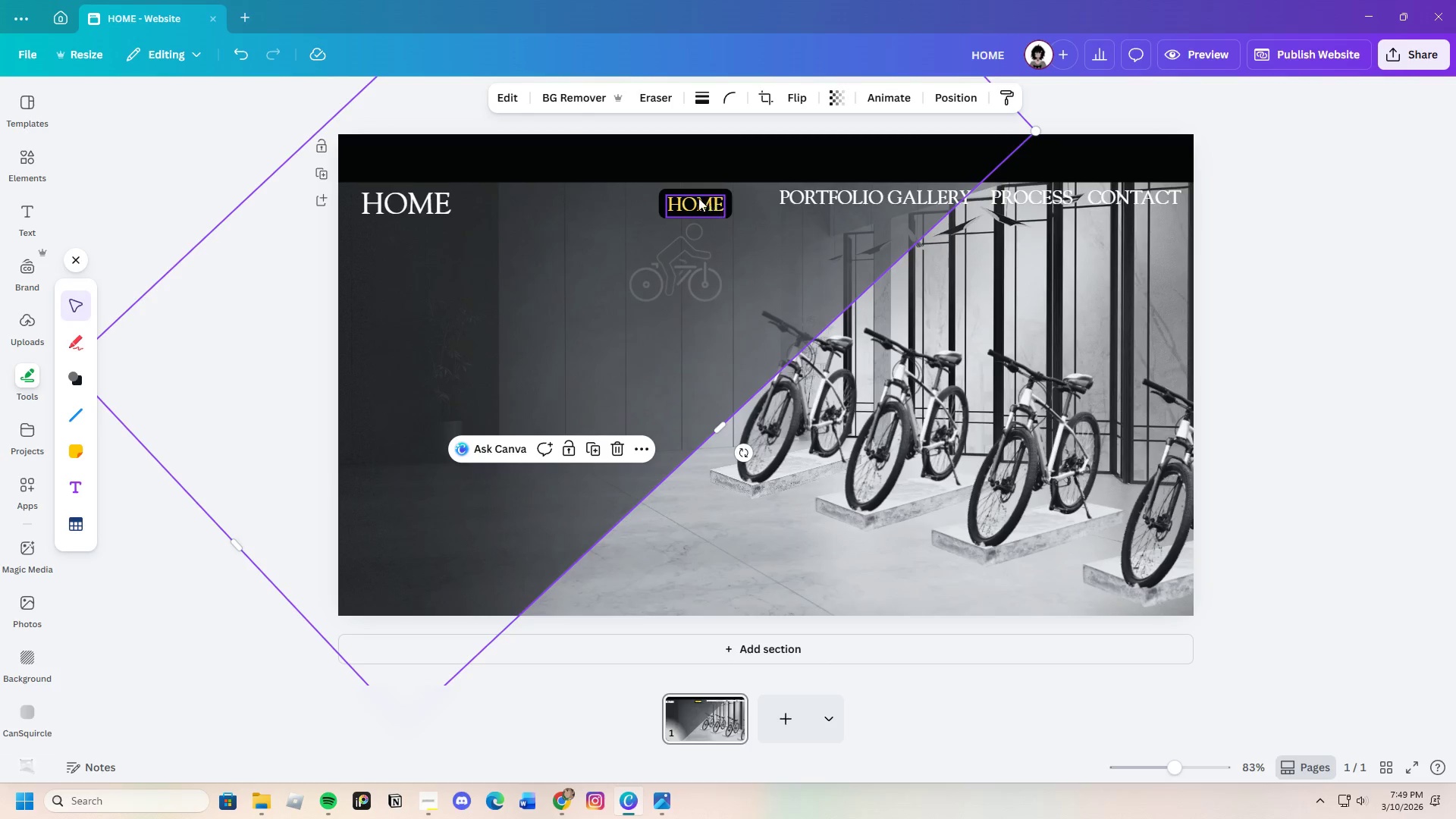 
left_click_drag(start_coordinate=[698, 198], to_coordinate=[748, 193])
 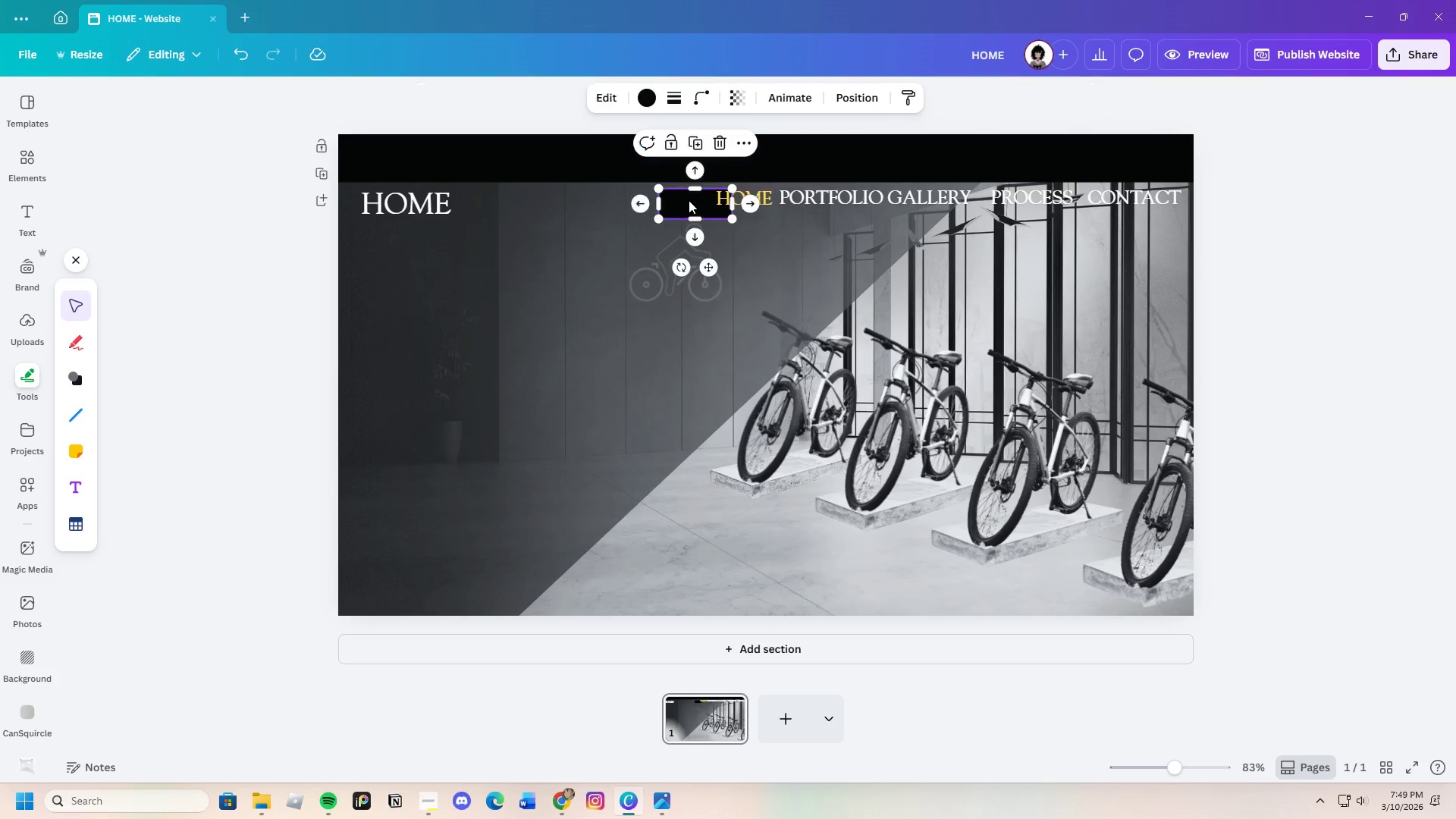 
left_click([689, 200])
 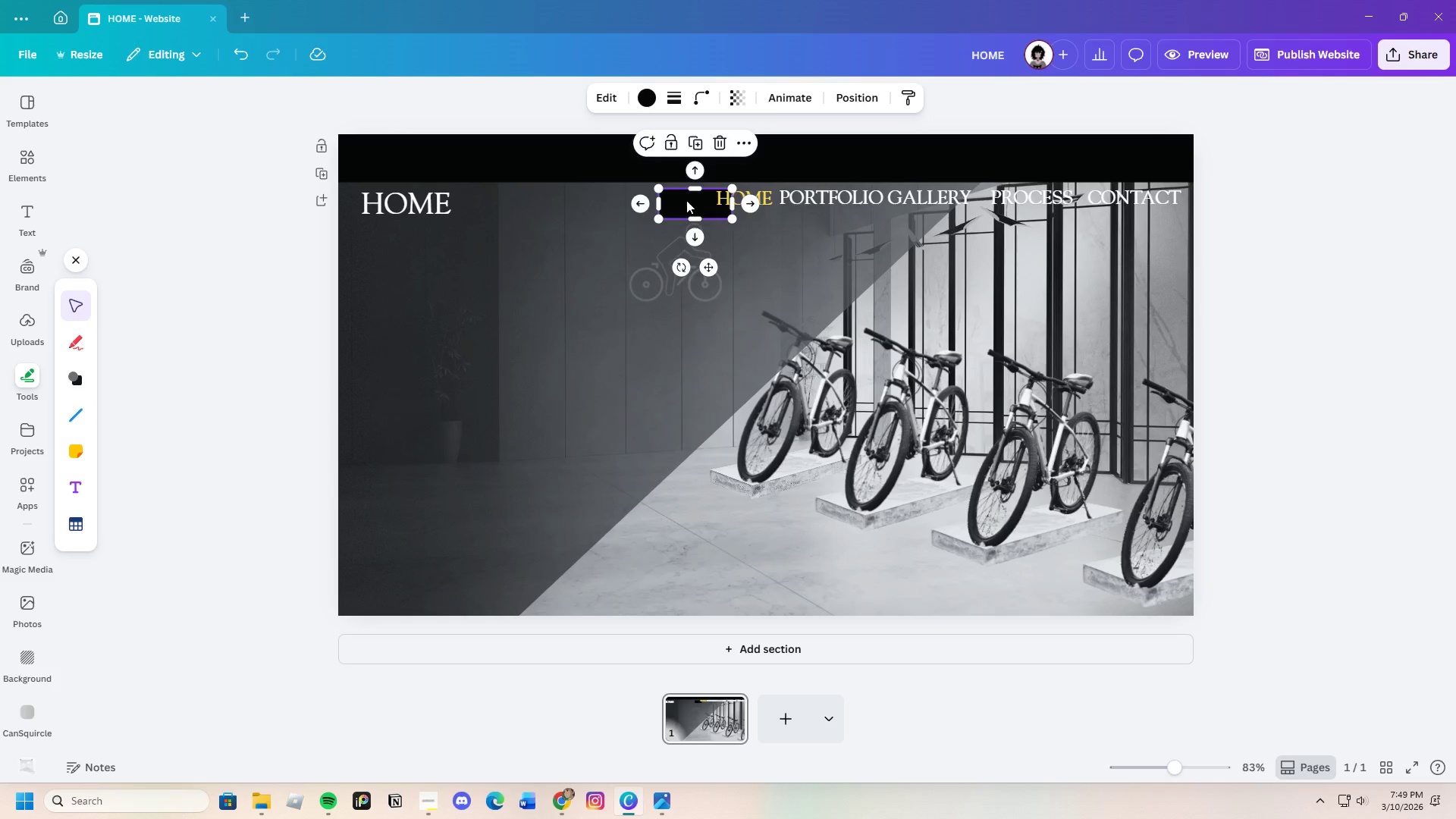 
left_click_drag(start_coordinate=[689, 200], to_coordinate=[642, 206])
 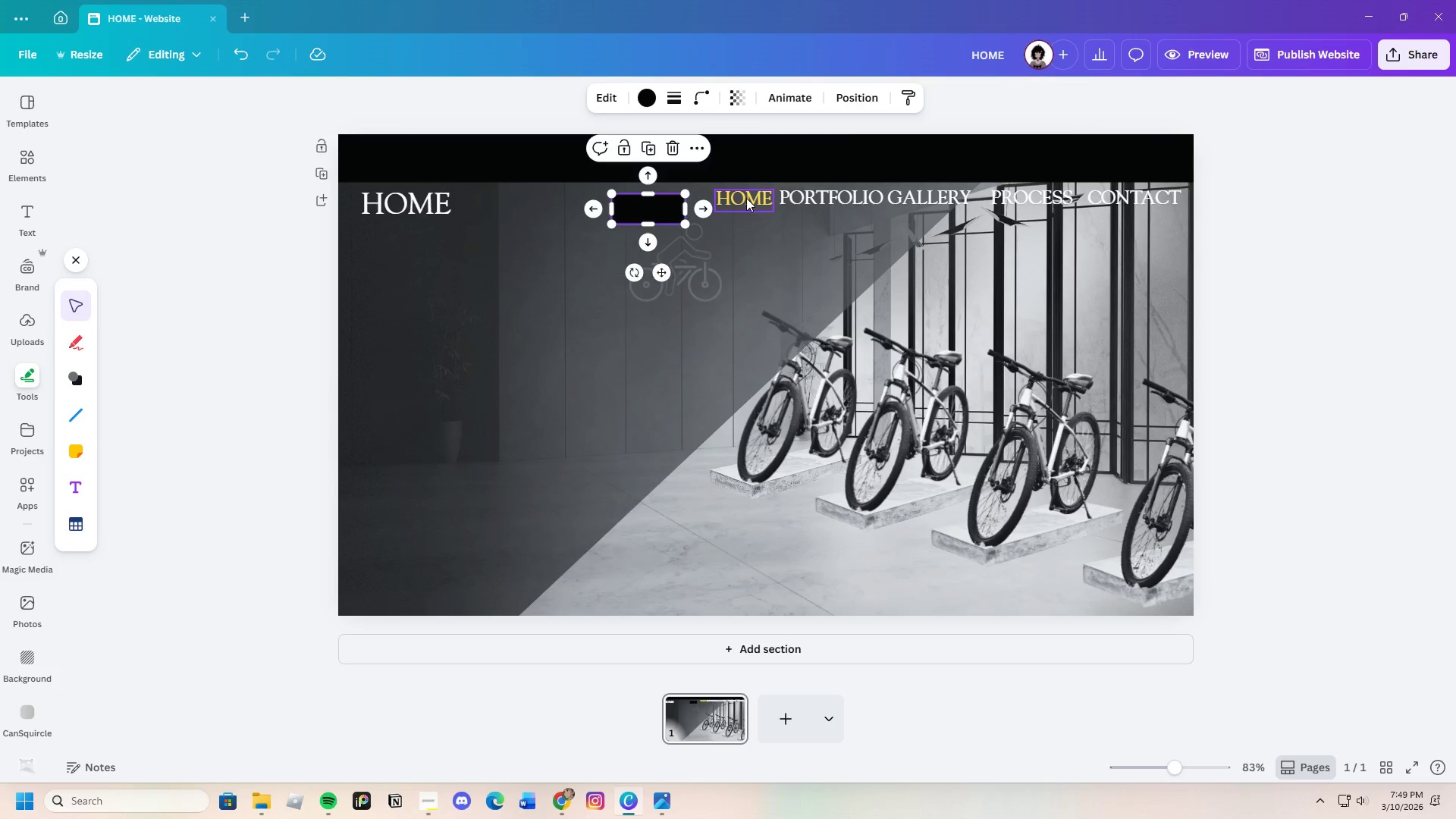 
left_click_drag(start_coordinate=[746, 198], to_coordinate=[736, 199])
 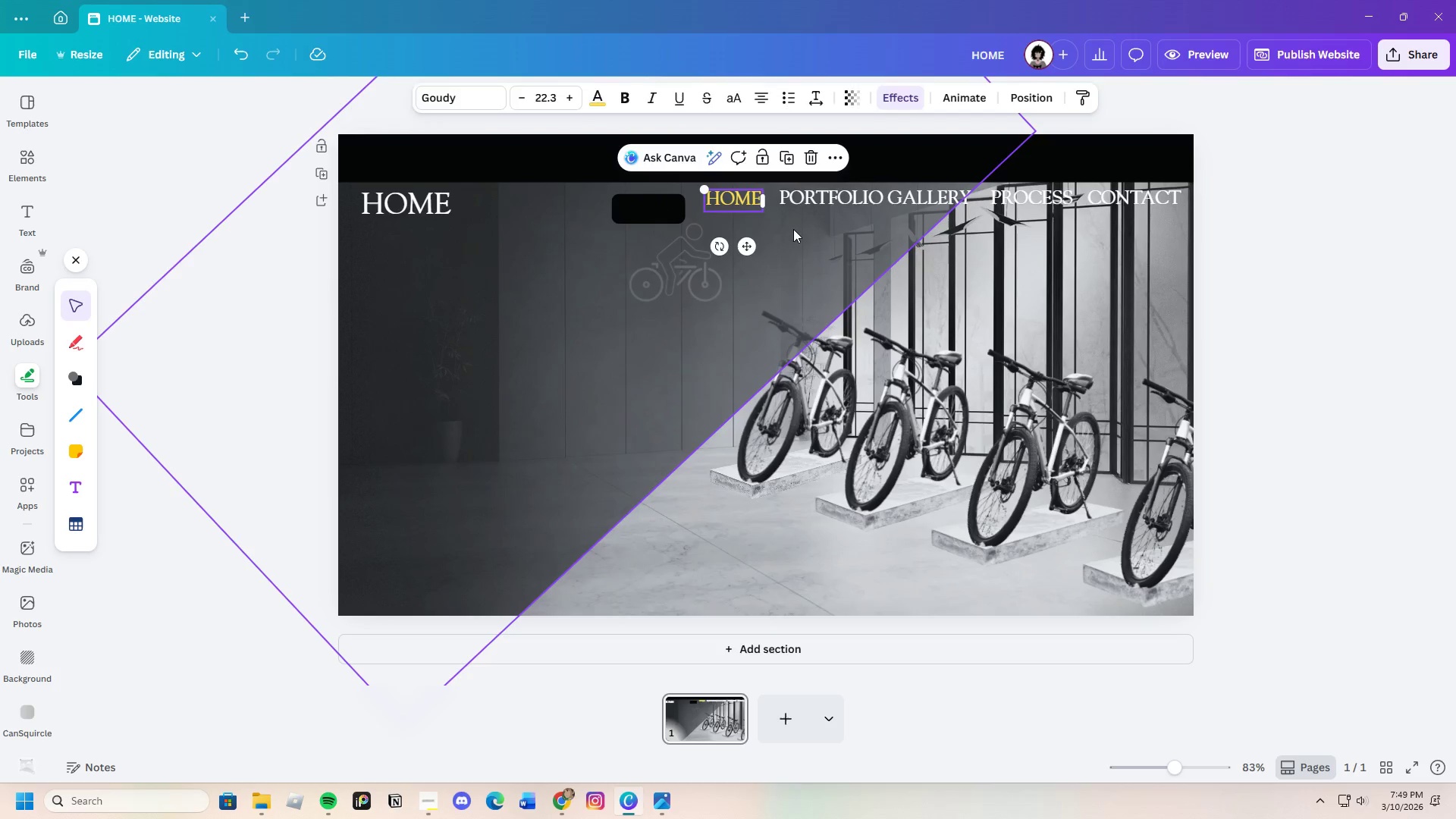 
left_click([793, 229])
 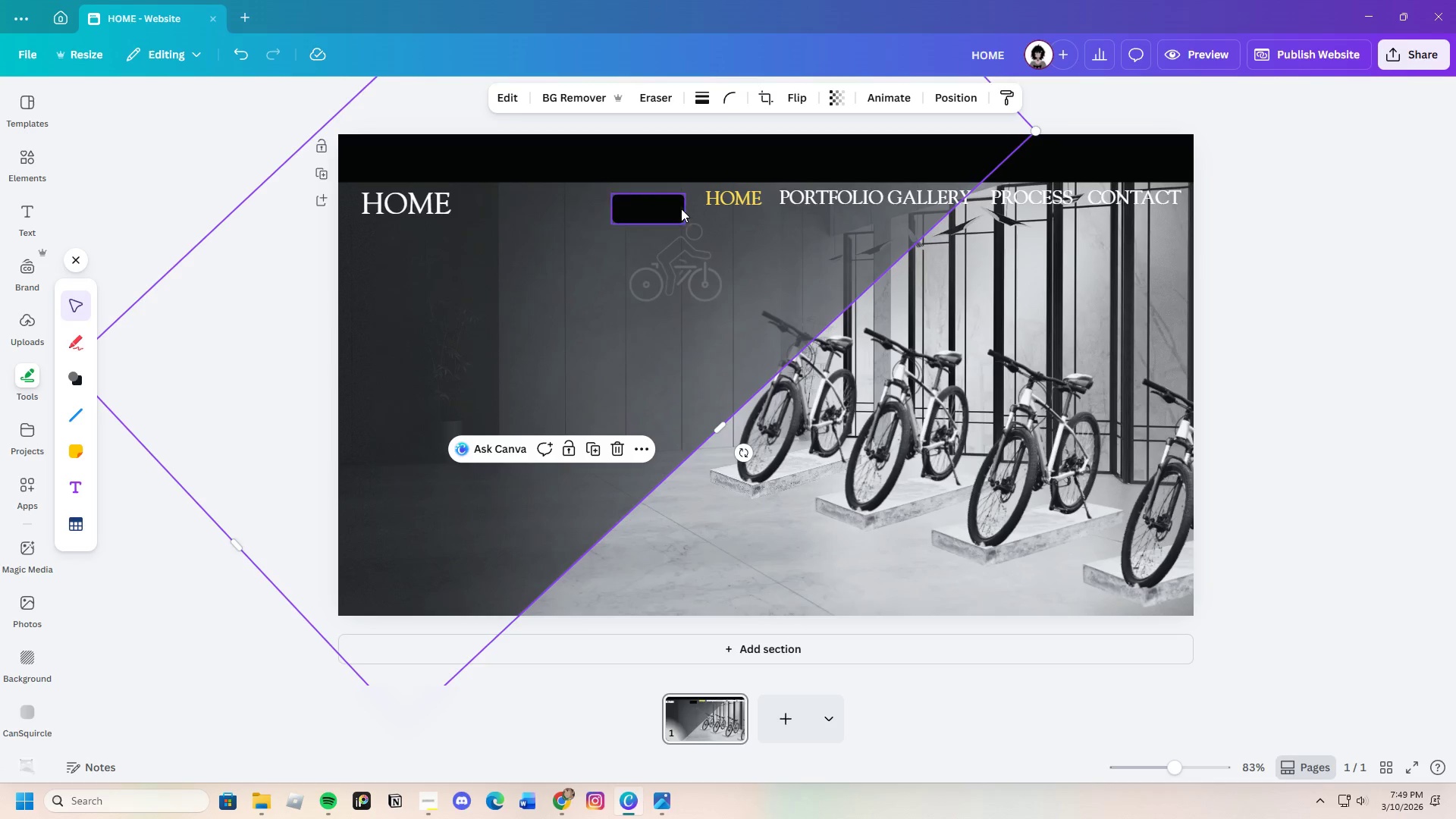 
left_click([678, 209])
 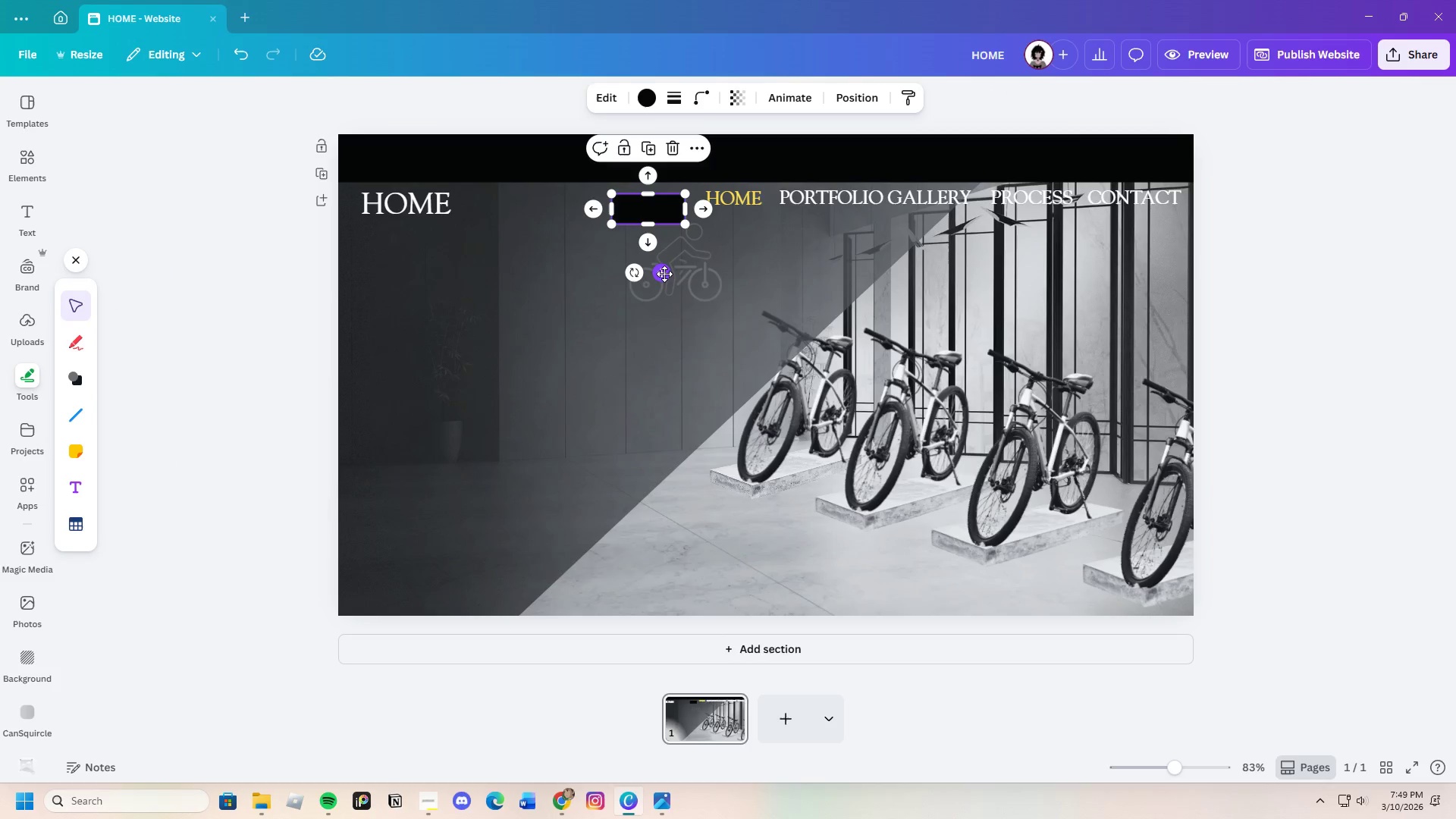 
left_click_drag(start_coordinate=[661, 274], to_coordinate=[745, 263])
 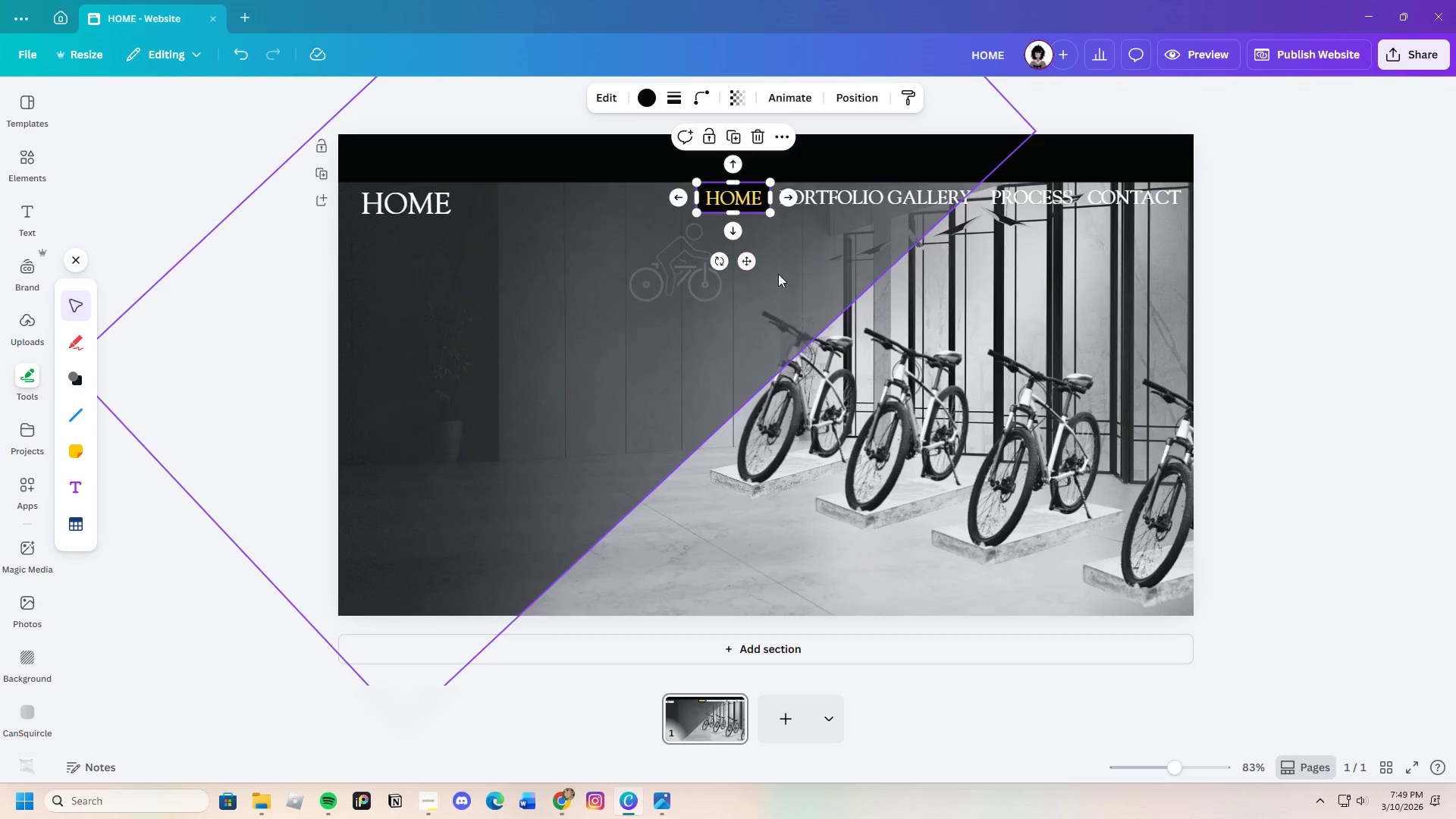 
left_click([778, 274])
 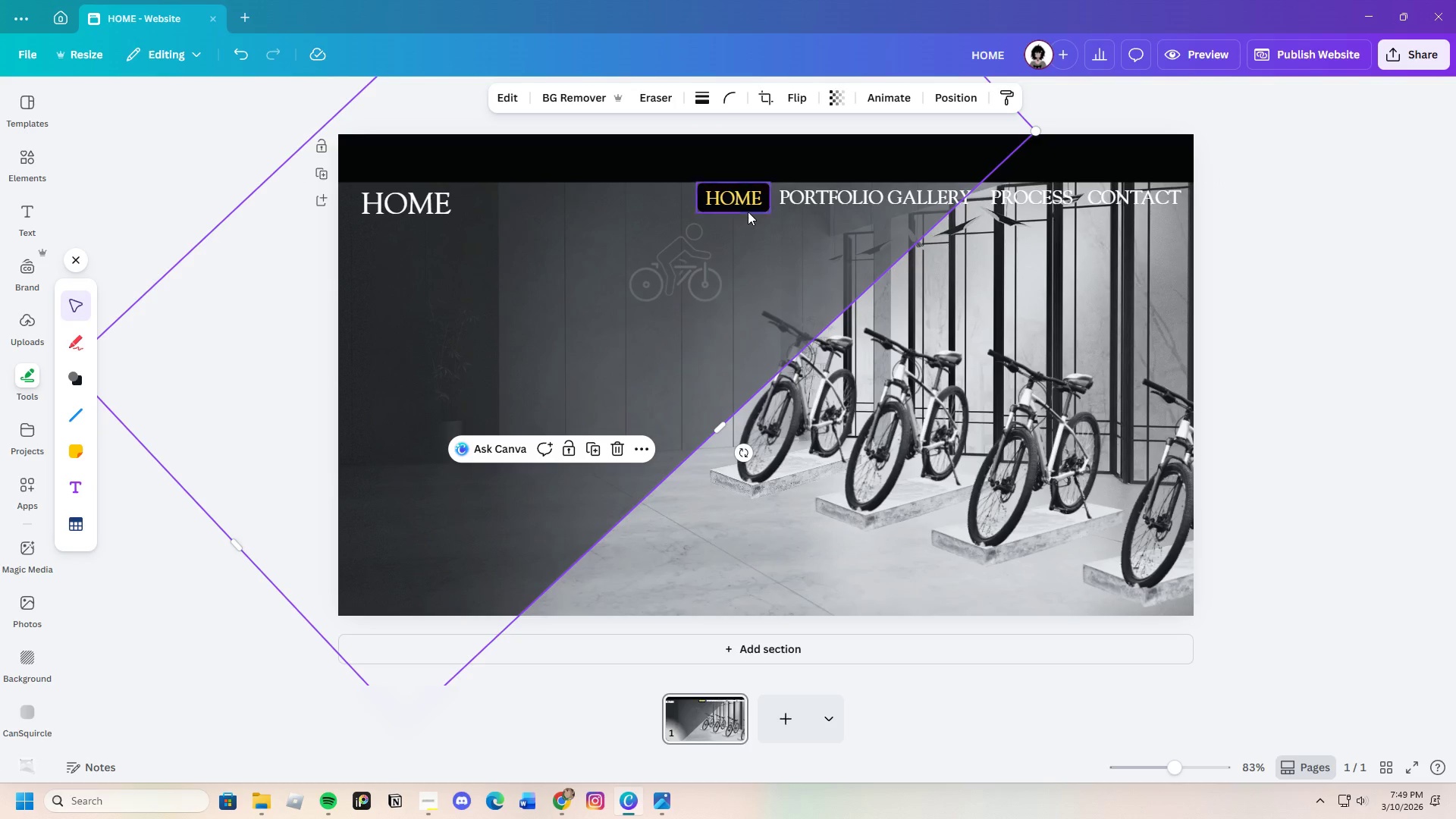 
left_click([625, 168])
 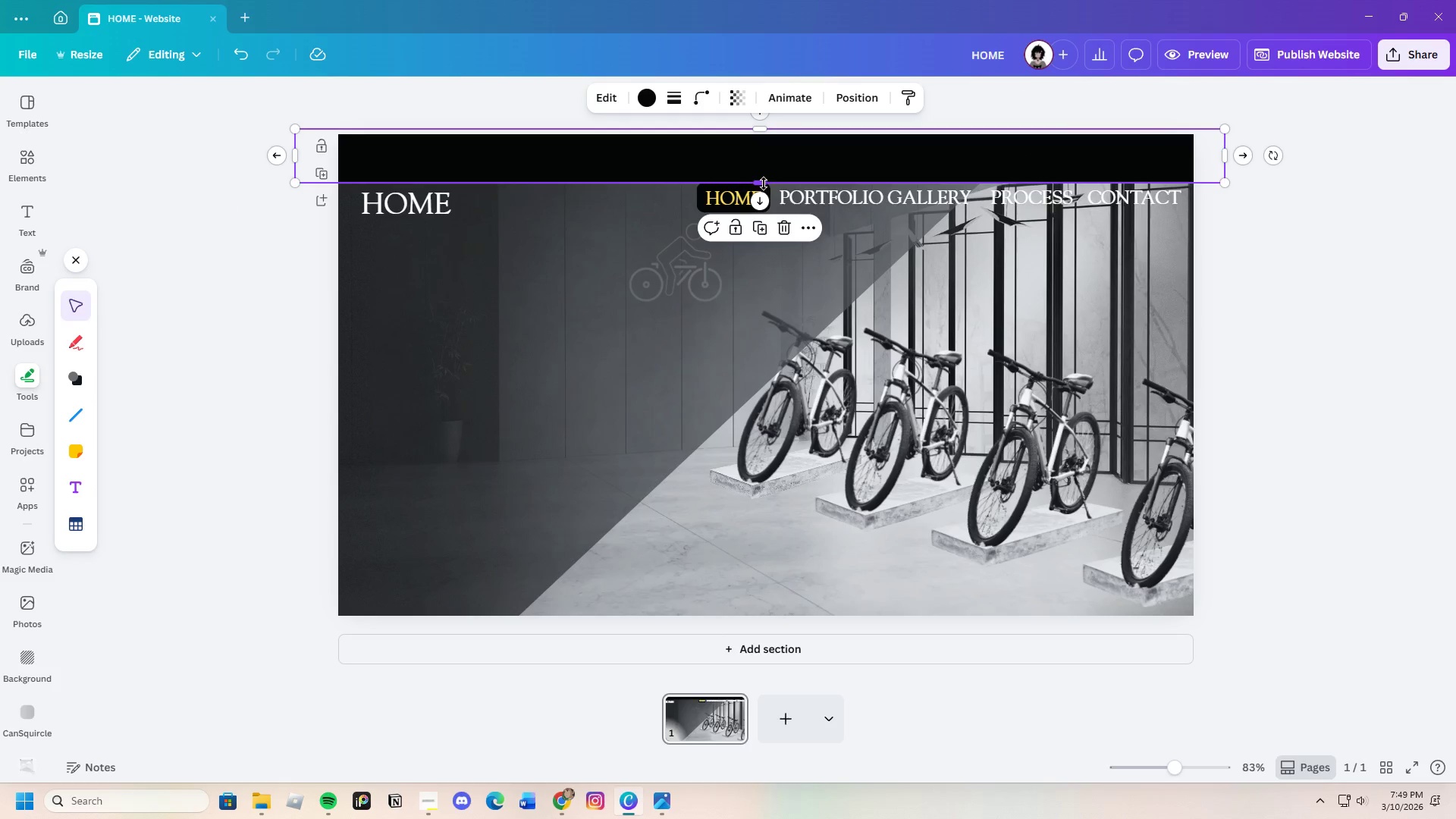 
left_click_drag(start_coordinate=[764, 184], to_coordinate=[767, 178])
 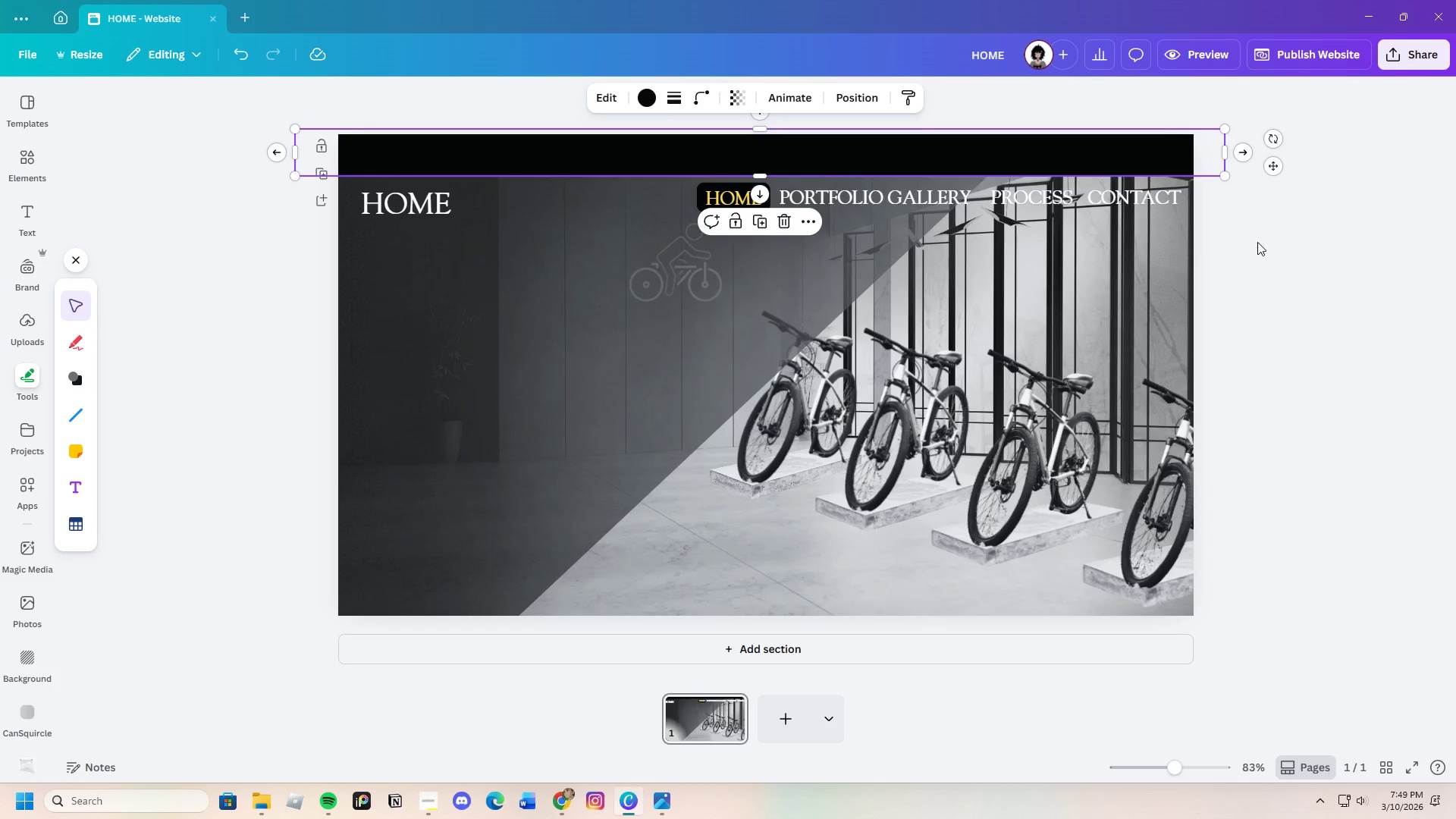 
left_click([1257, 242])
 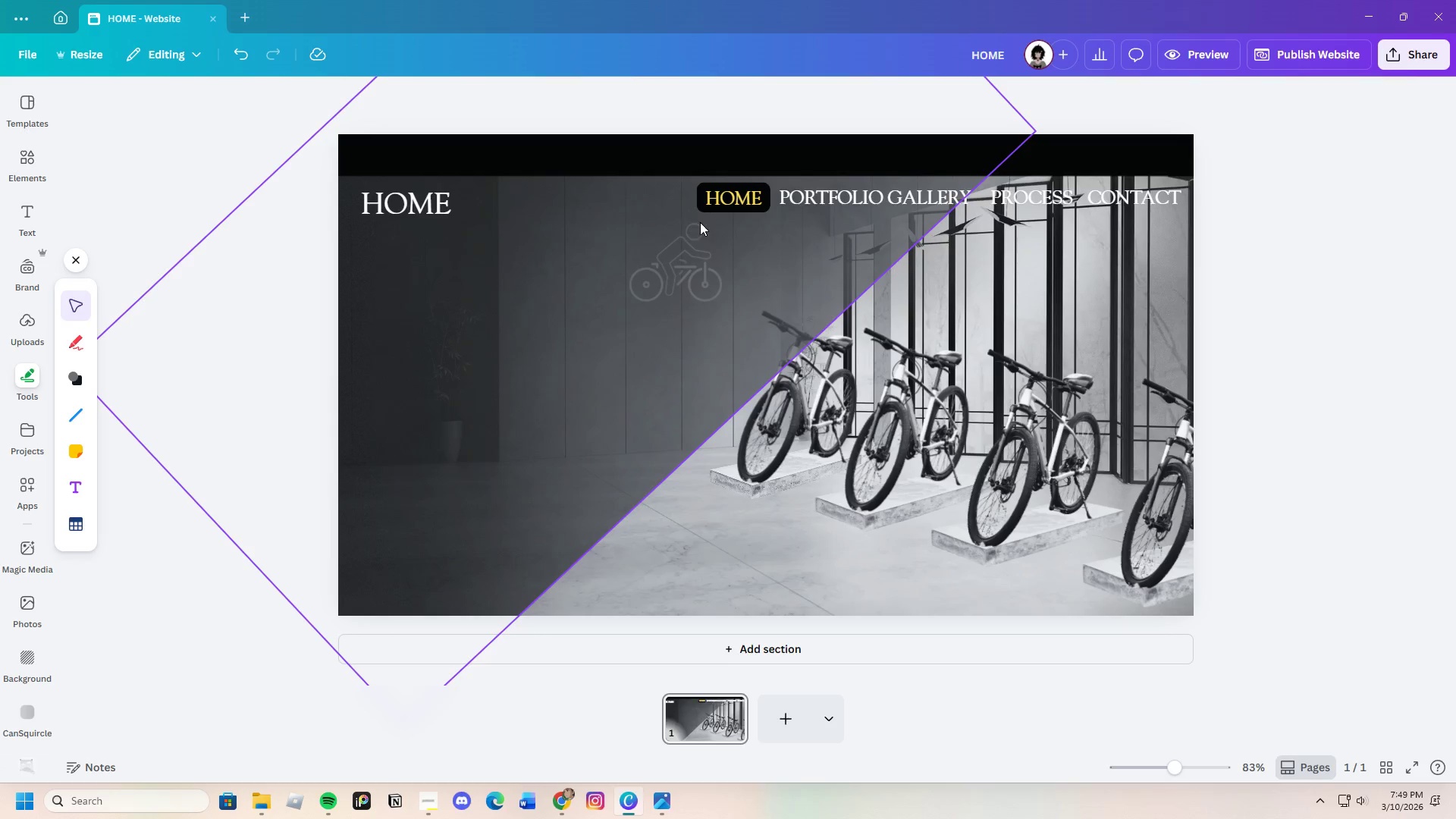 
left_click([704, 212])
 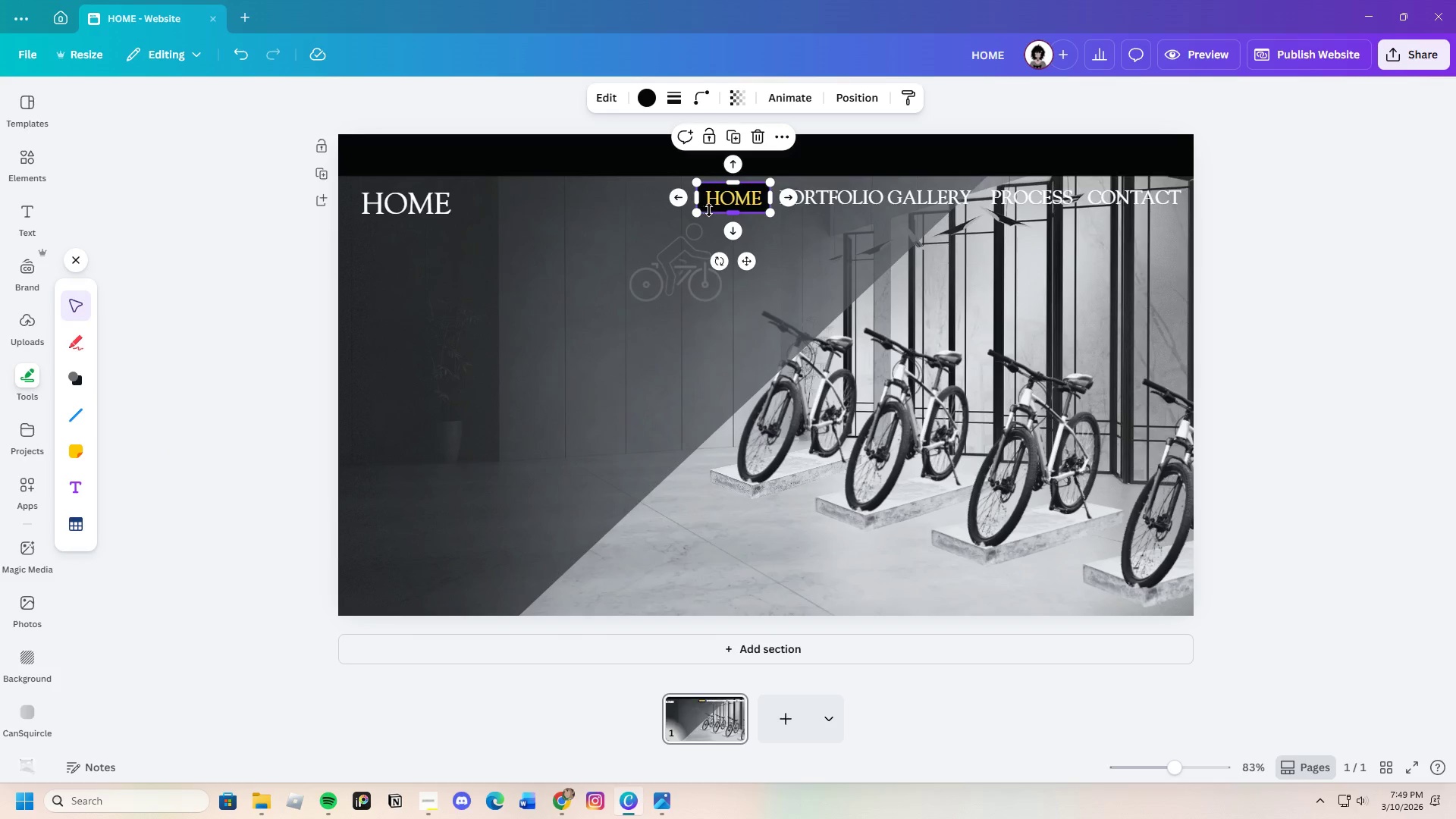 
key(Control+C)
 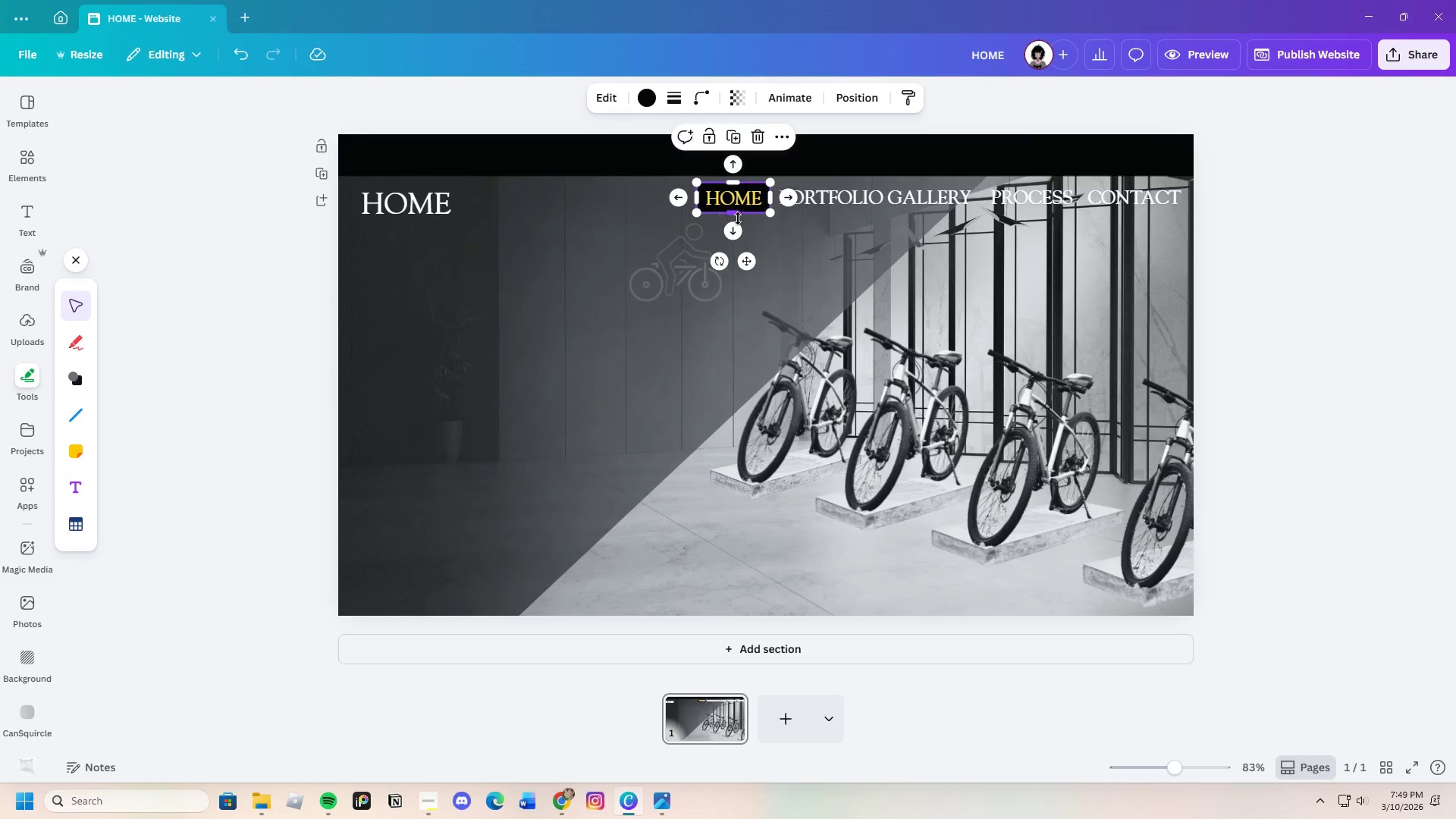 
key(Control+V)
 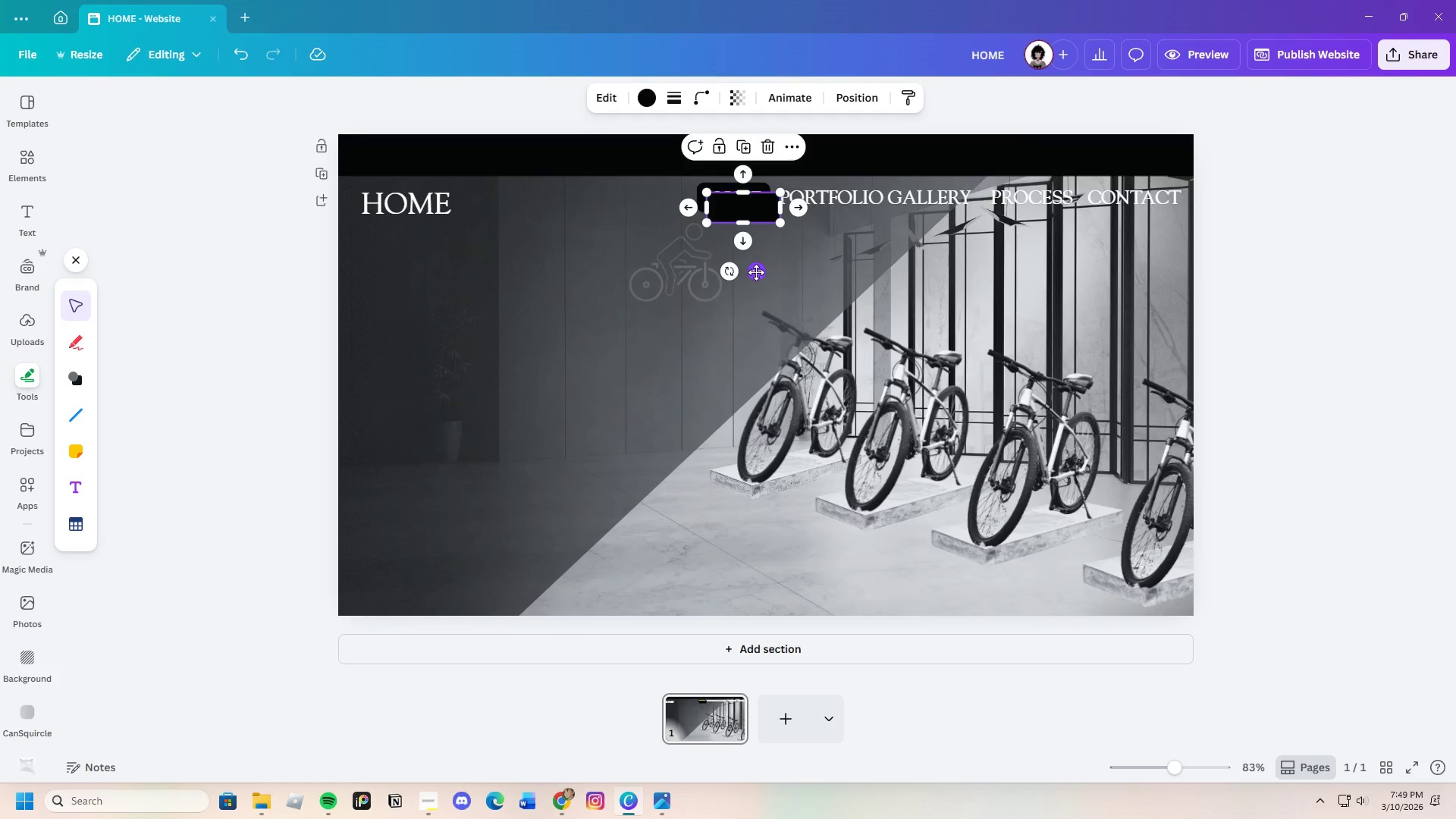 
left_click_drag(start_coordinate=[756, 271], to_coordinate=[828, 261])
 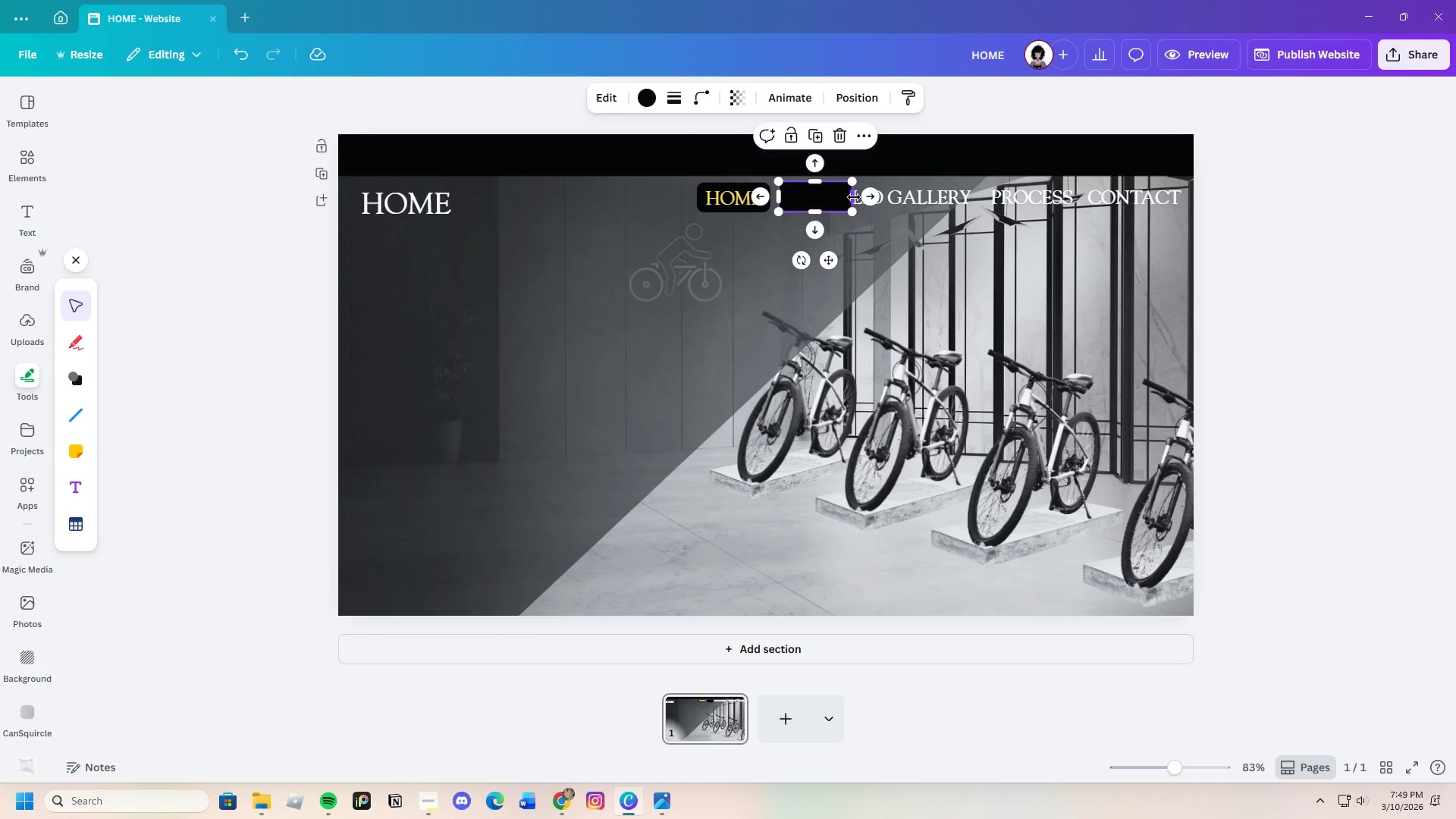 
left_click_drag(start_coordinate=[854, 197], to_coordinate=[978, 193])
 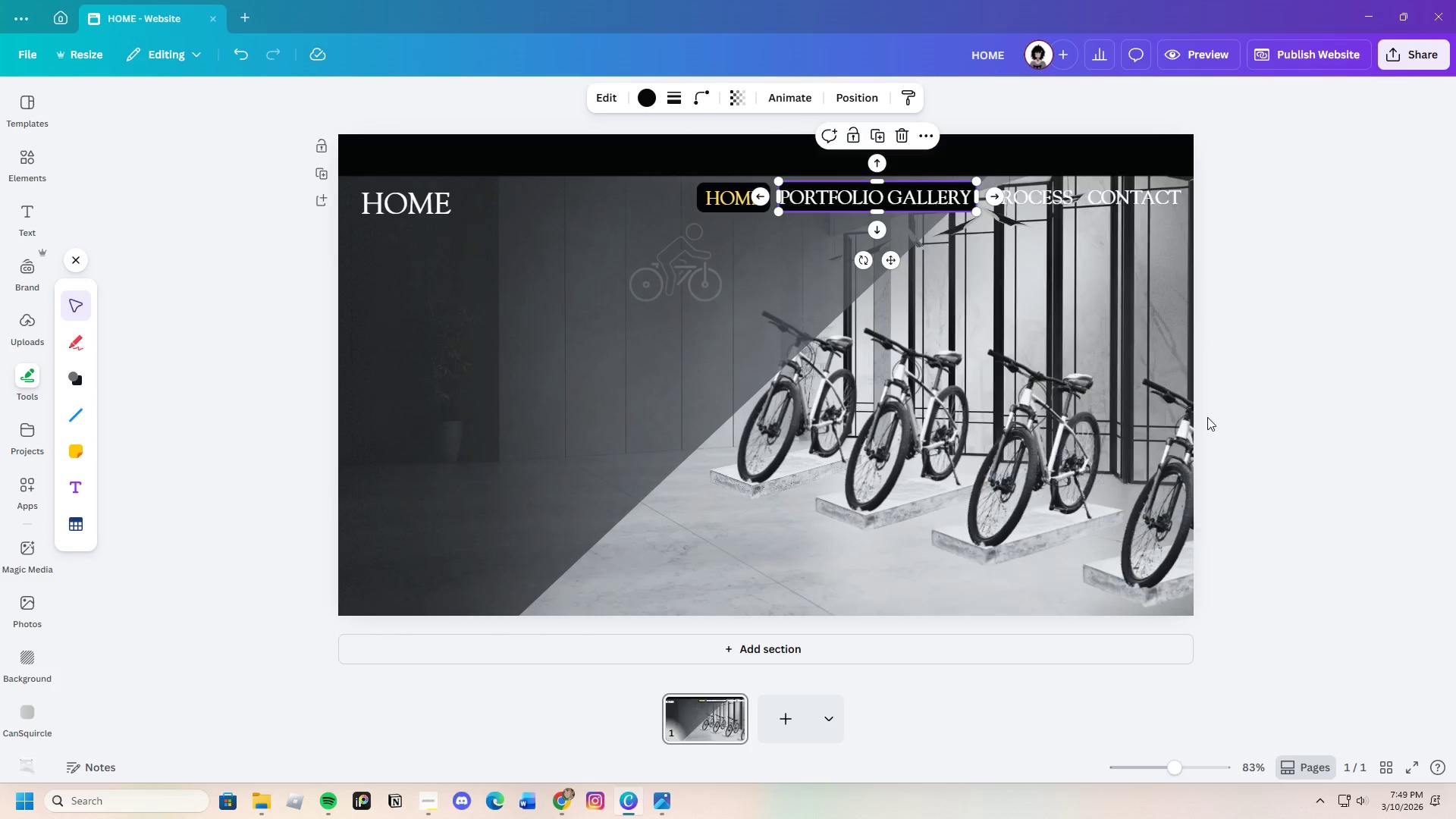 
left_click([1354, 287])
 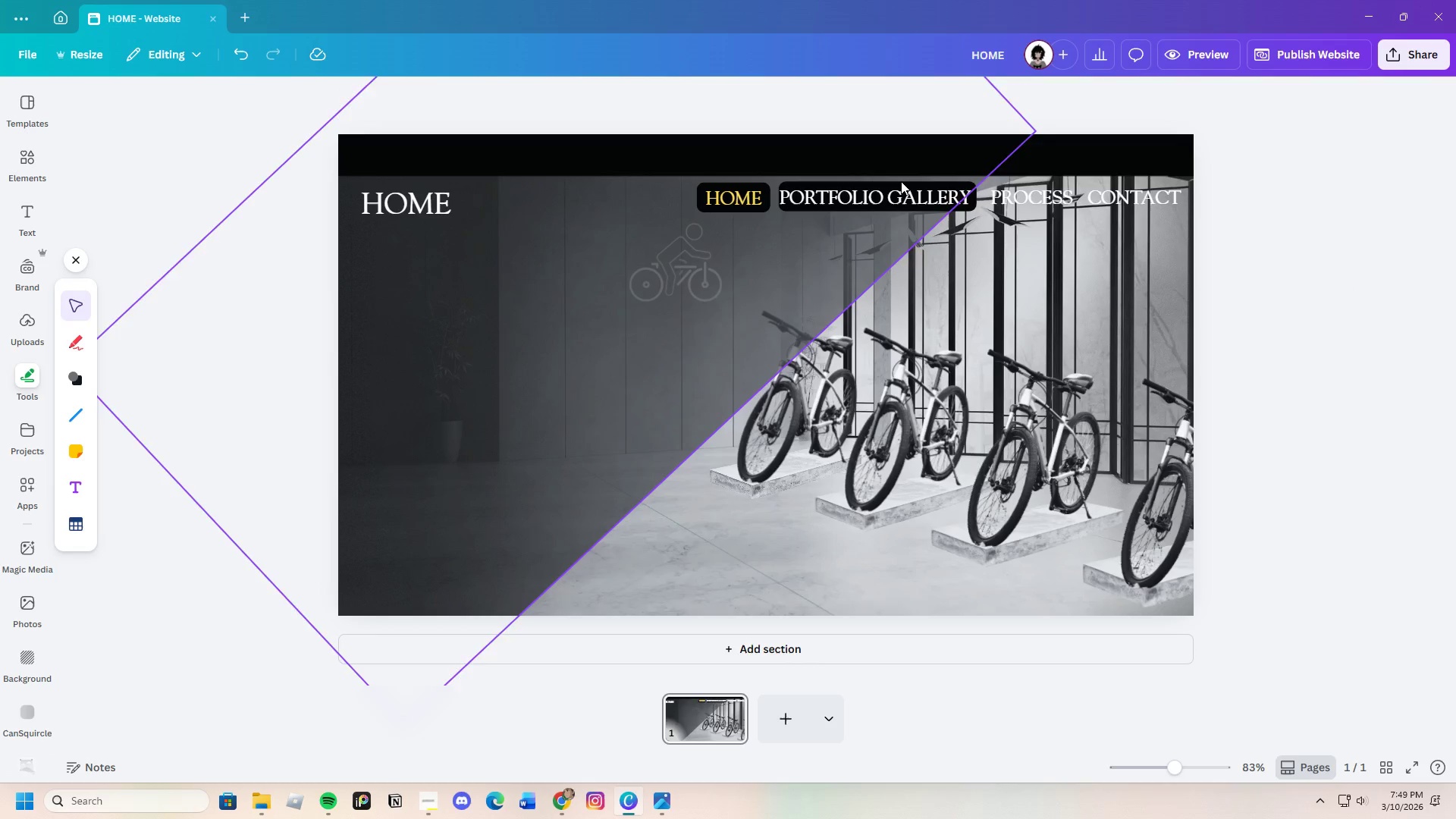 
left_click([903, 182])
 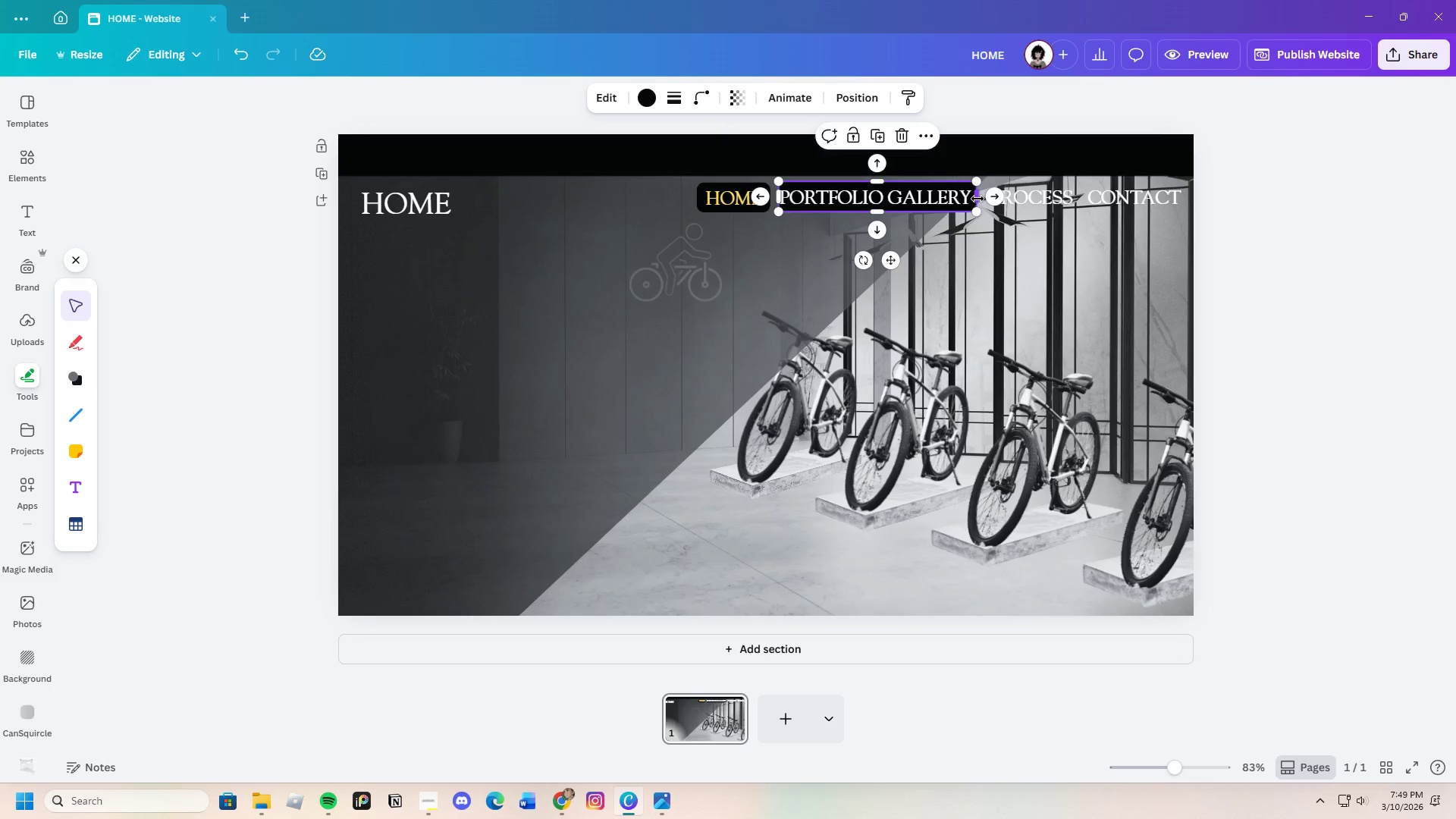 
left_click_drag(start_coordinate=[977, 199], to_coordinate=[981, 196])
 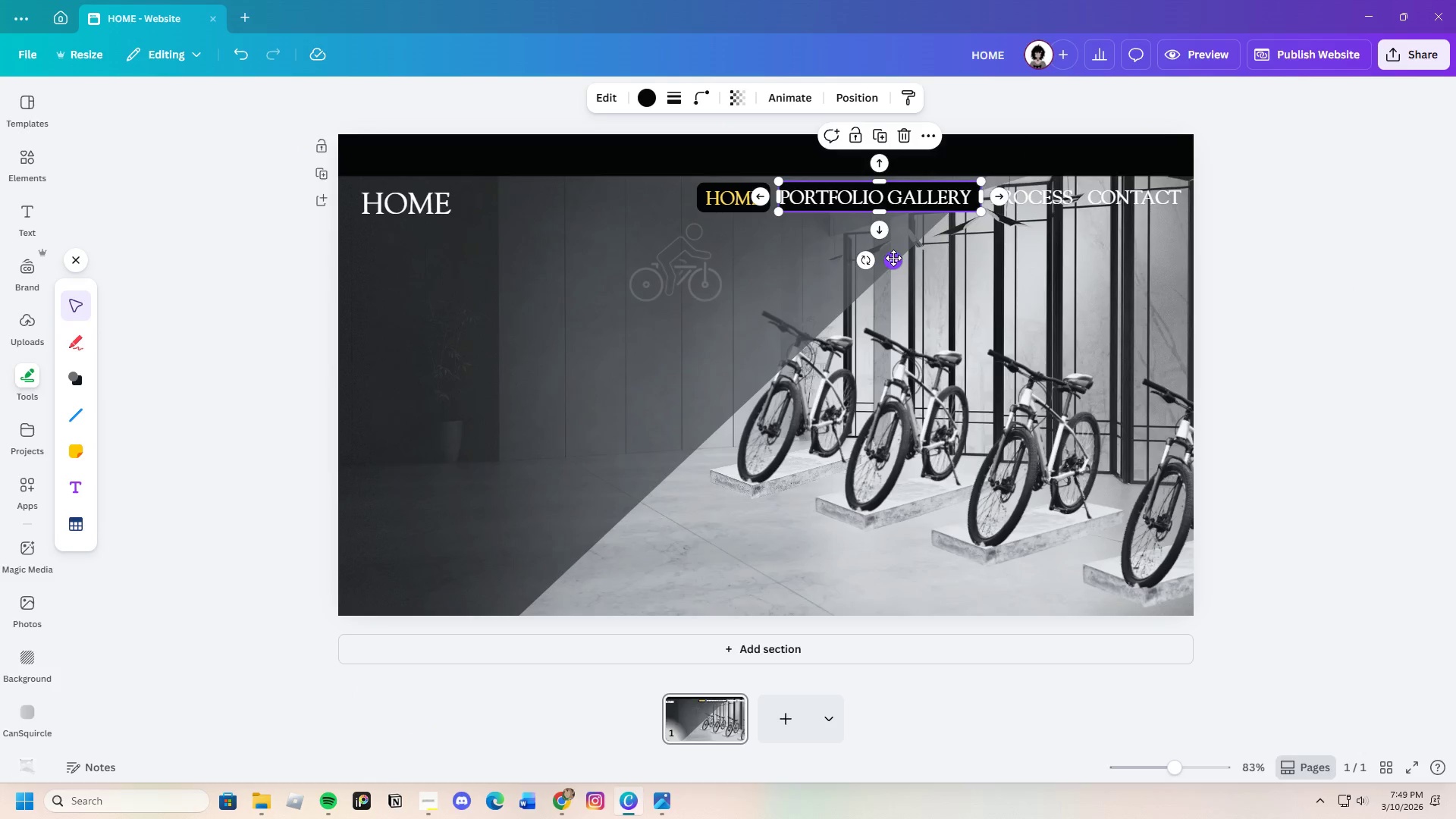 
left_click_drag(start_coordinate=[895, 260], to_coordinate=[889, 260])
 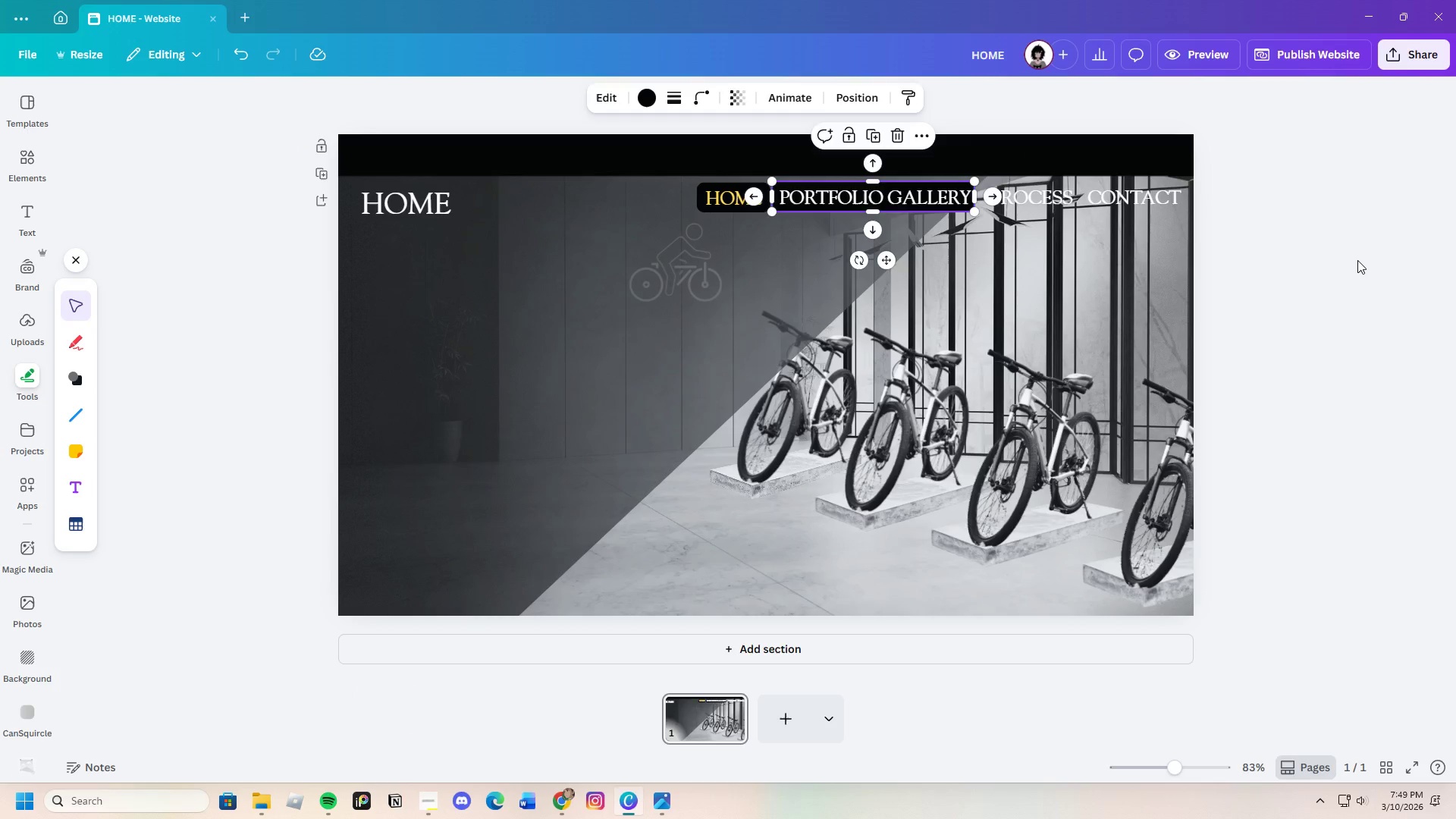 
left_click([1357, 260])
 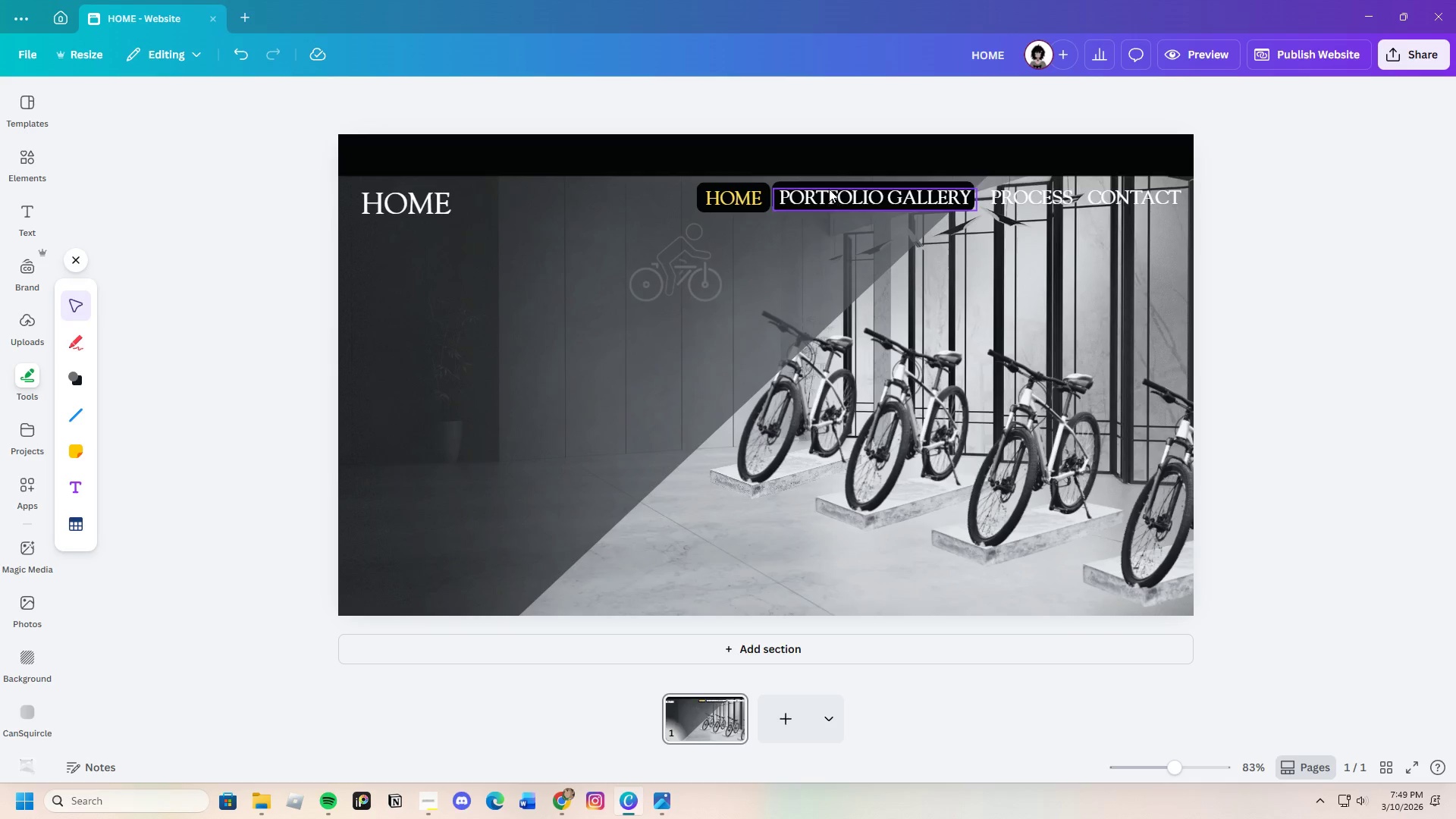 
left_click([868, 185])
 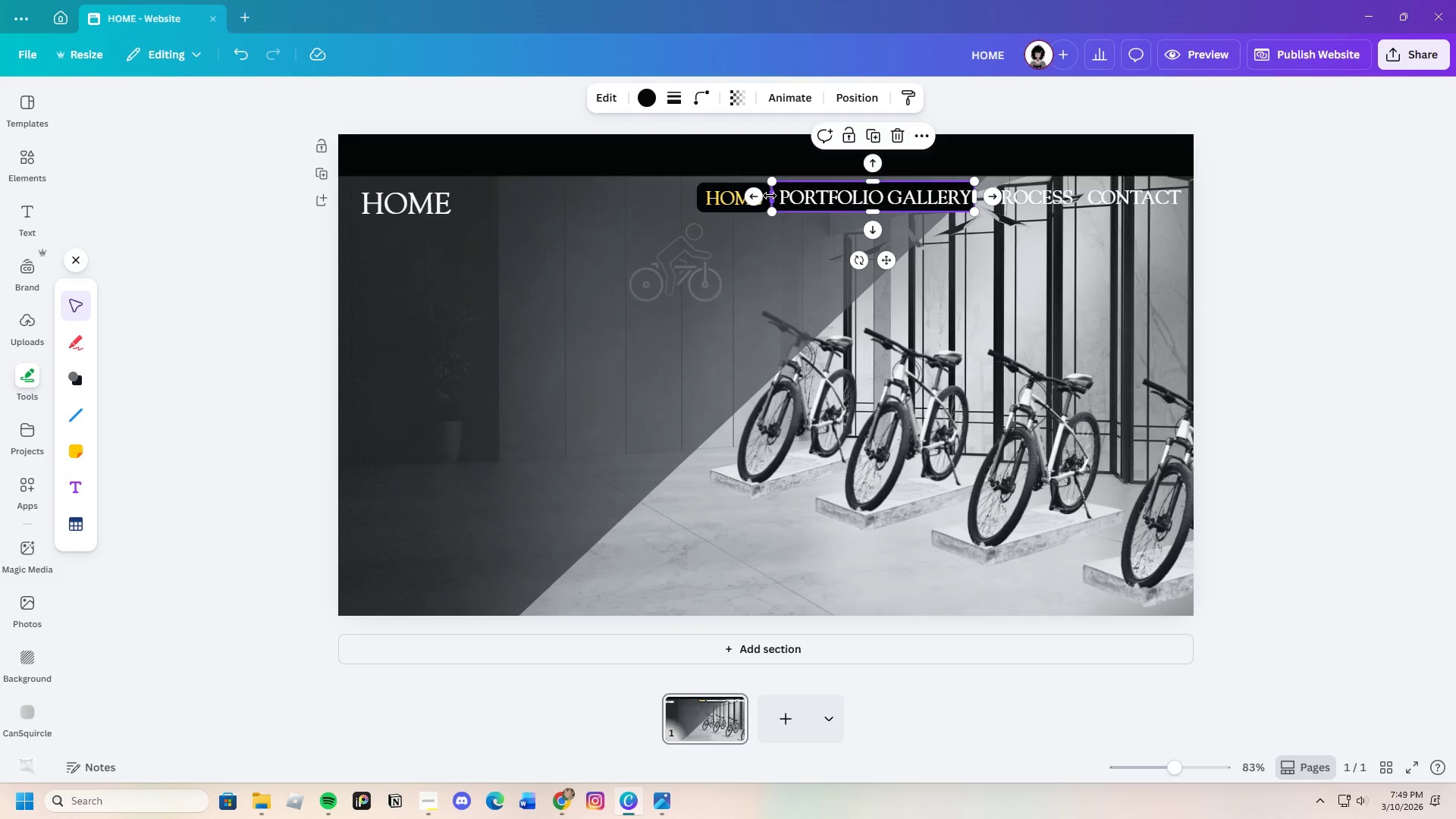 
left_click_drag(start_coordinate=[770, 195], to_coordinate=[776, 195])
 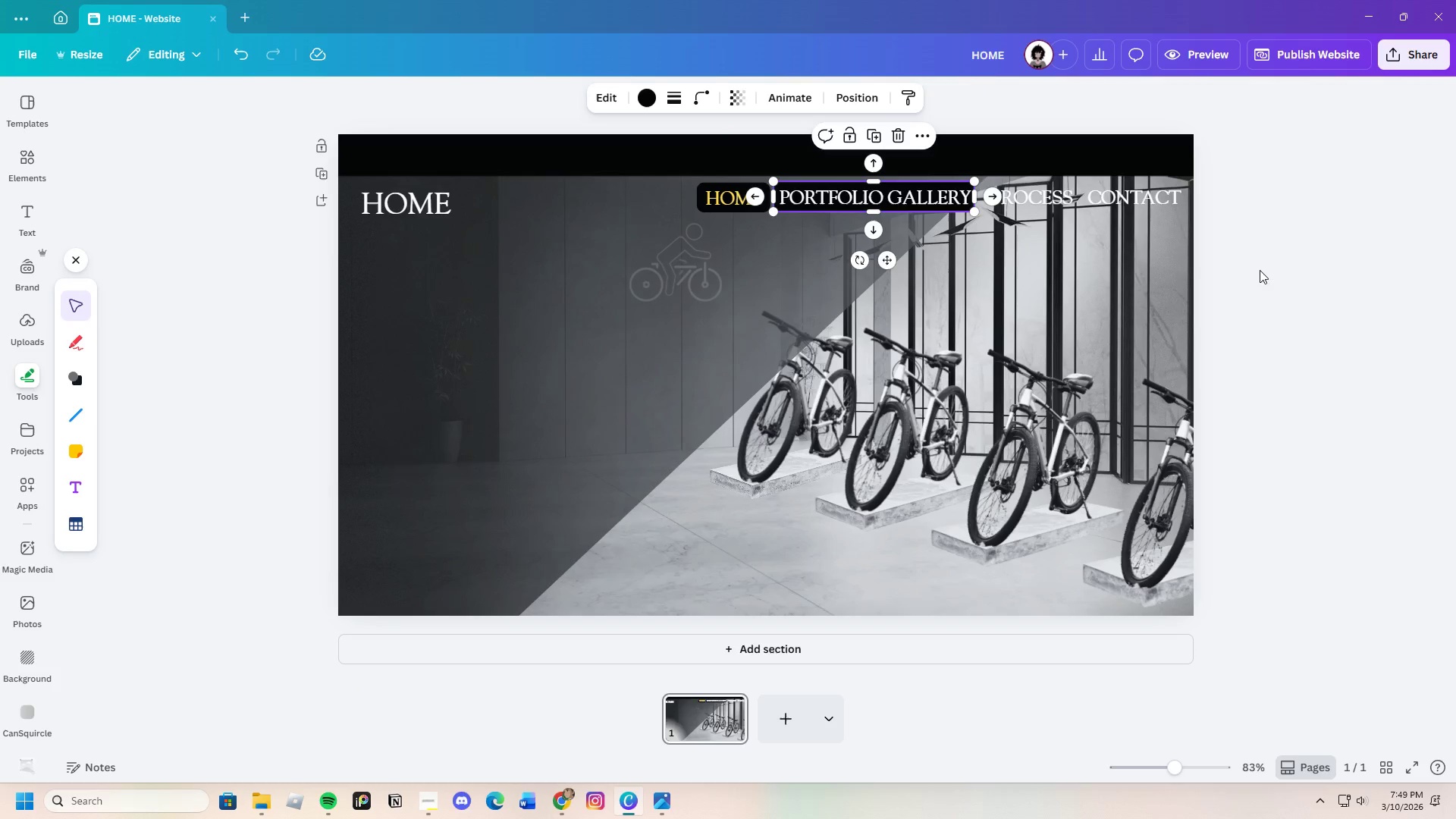 
left_click([1261, 271])
 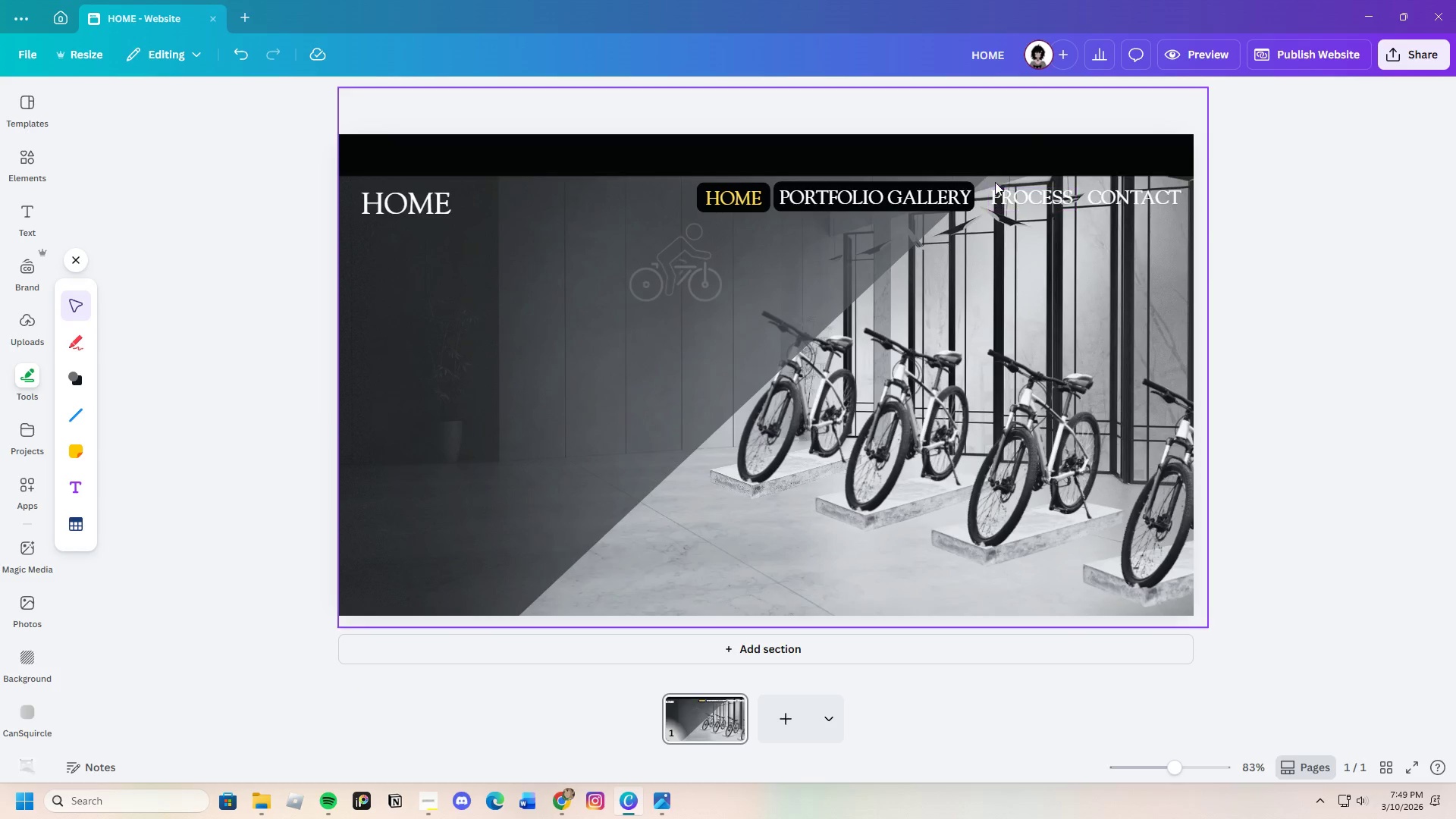 
left_click([956, 181])
 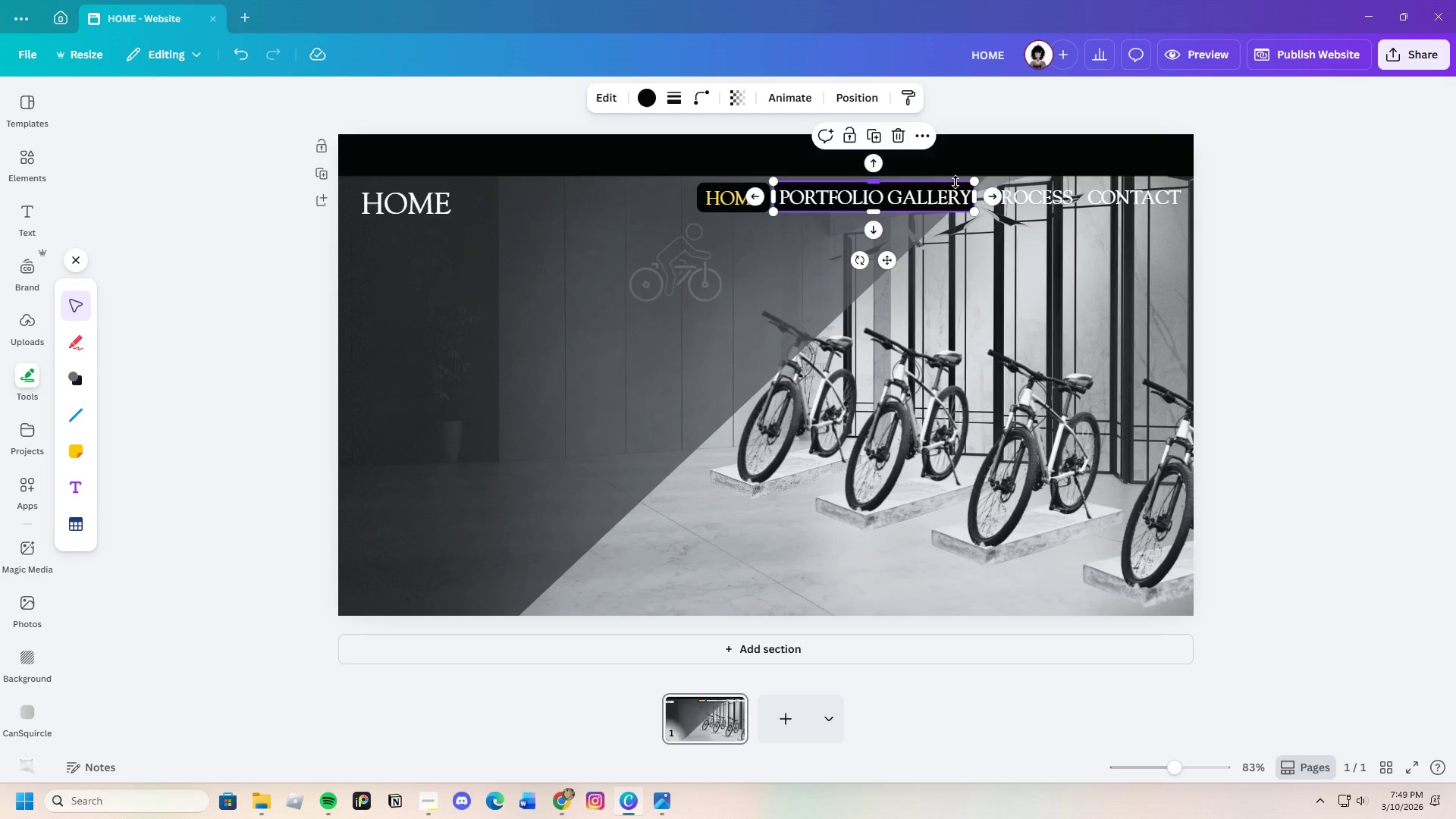 
key(Control+C)
 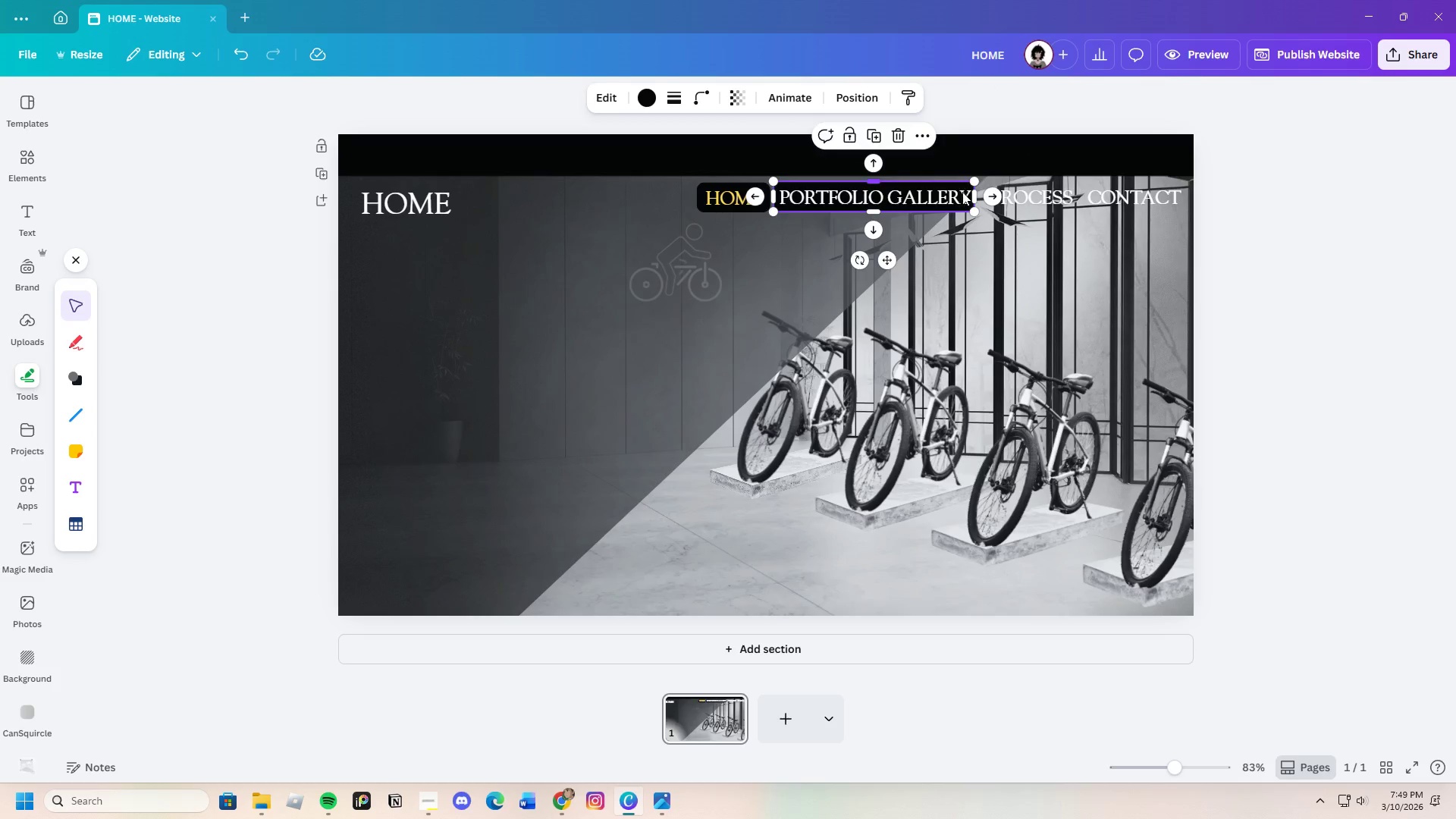 
key(Control+V)
 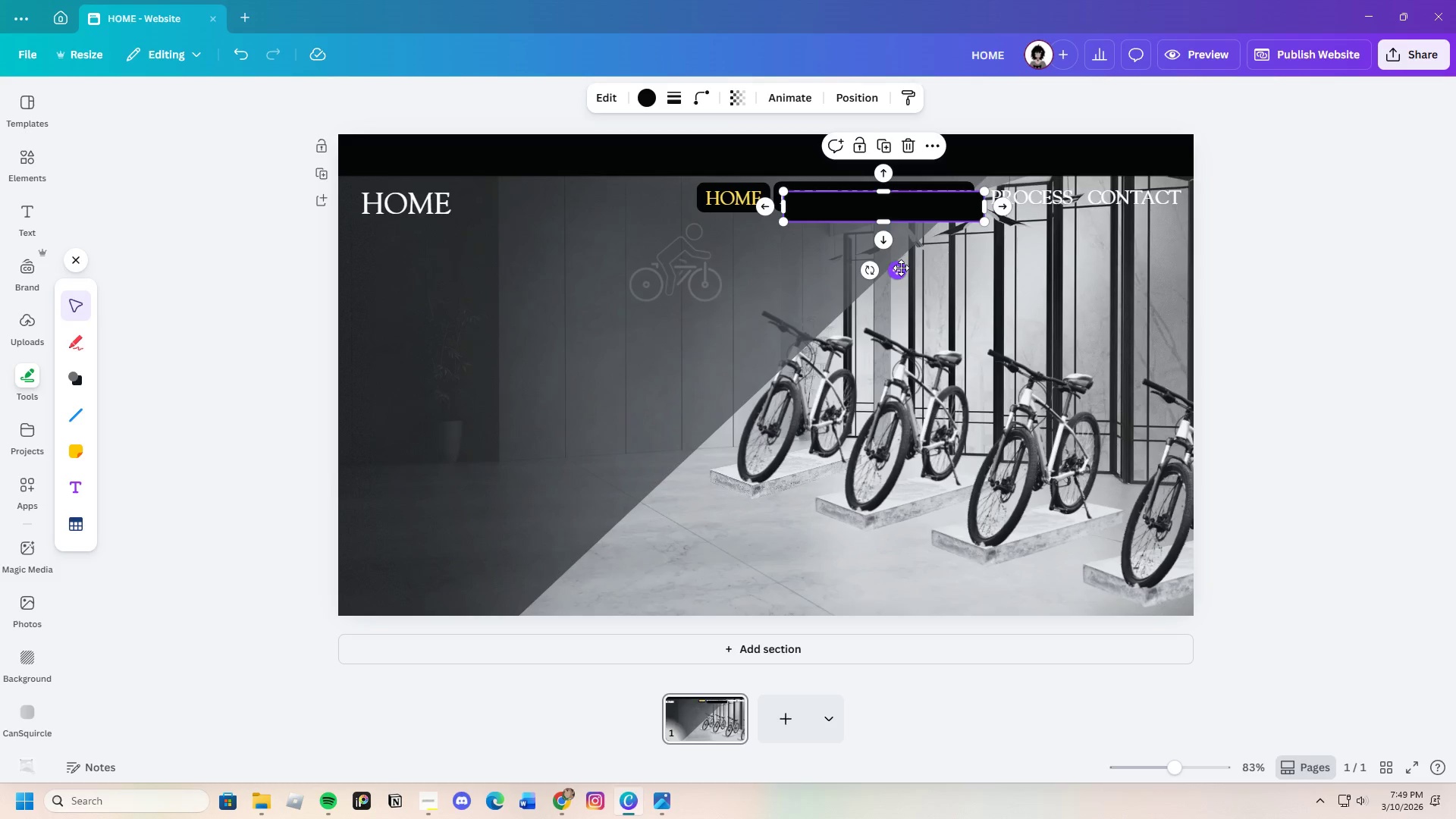 
left_click_drag(start_coordinate=[900, 268], to_coordinate=[1100, 258])
 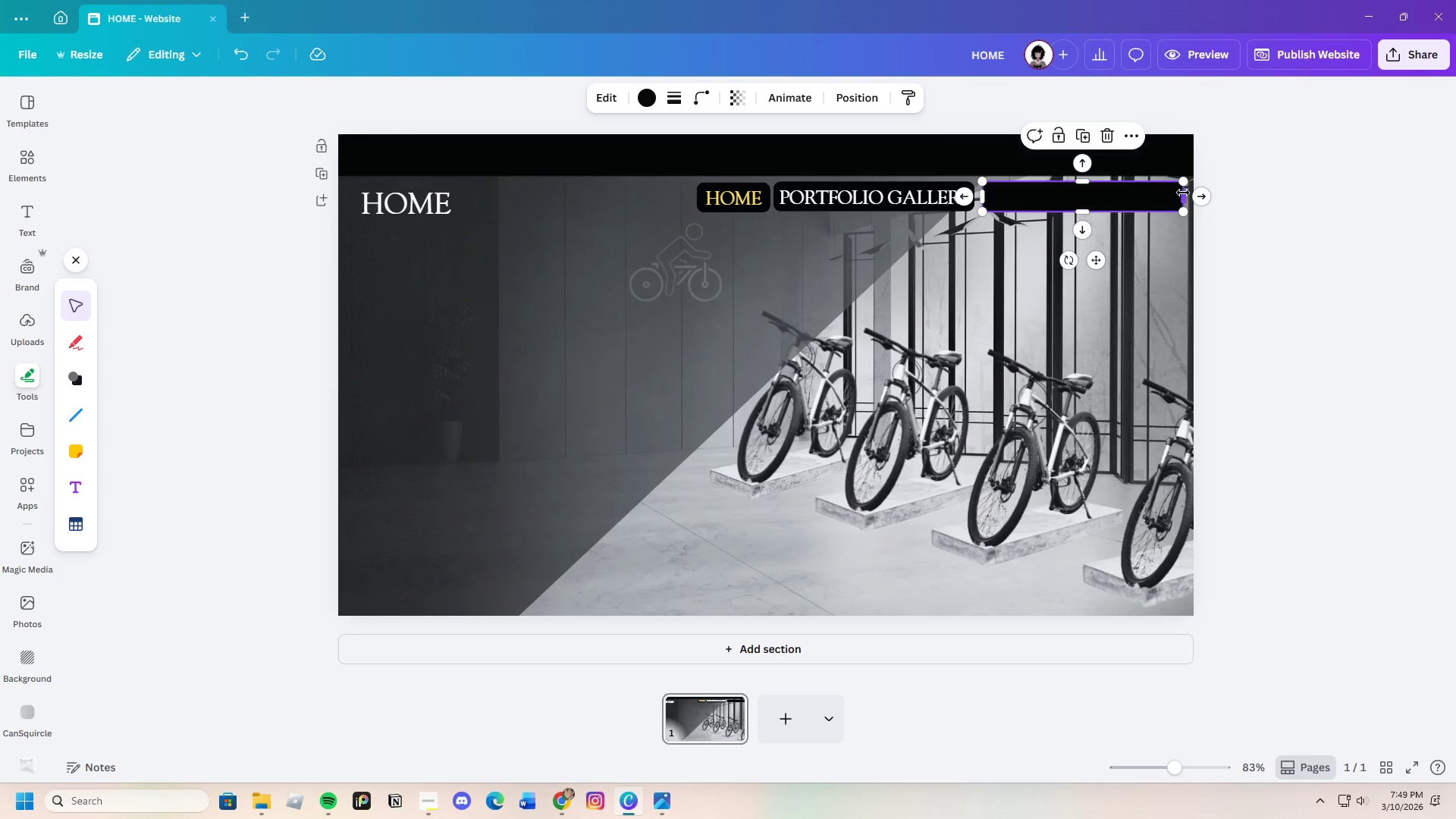 
left_click_drag(start_coordinate=[1185, 193], to_coordinate=[1083, 196])
 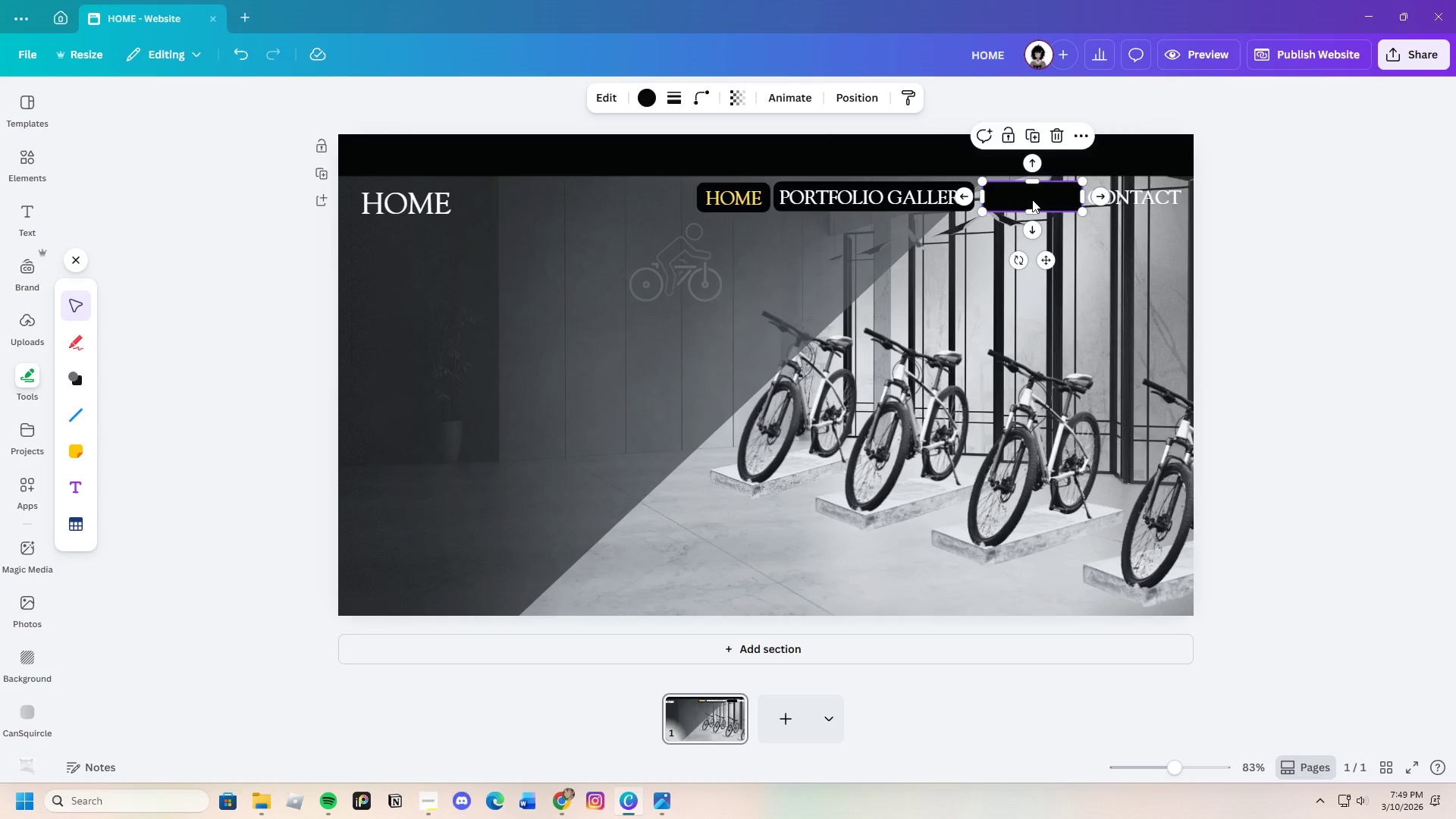 
right_click([1032, 199])
 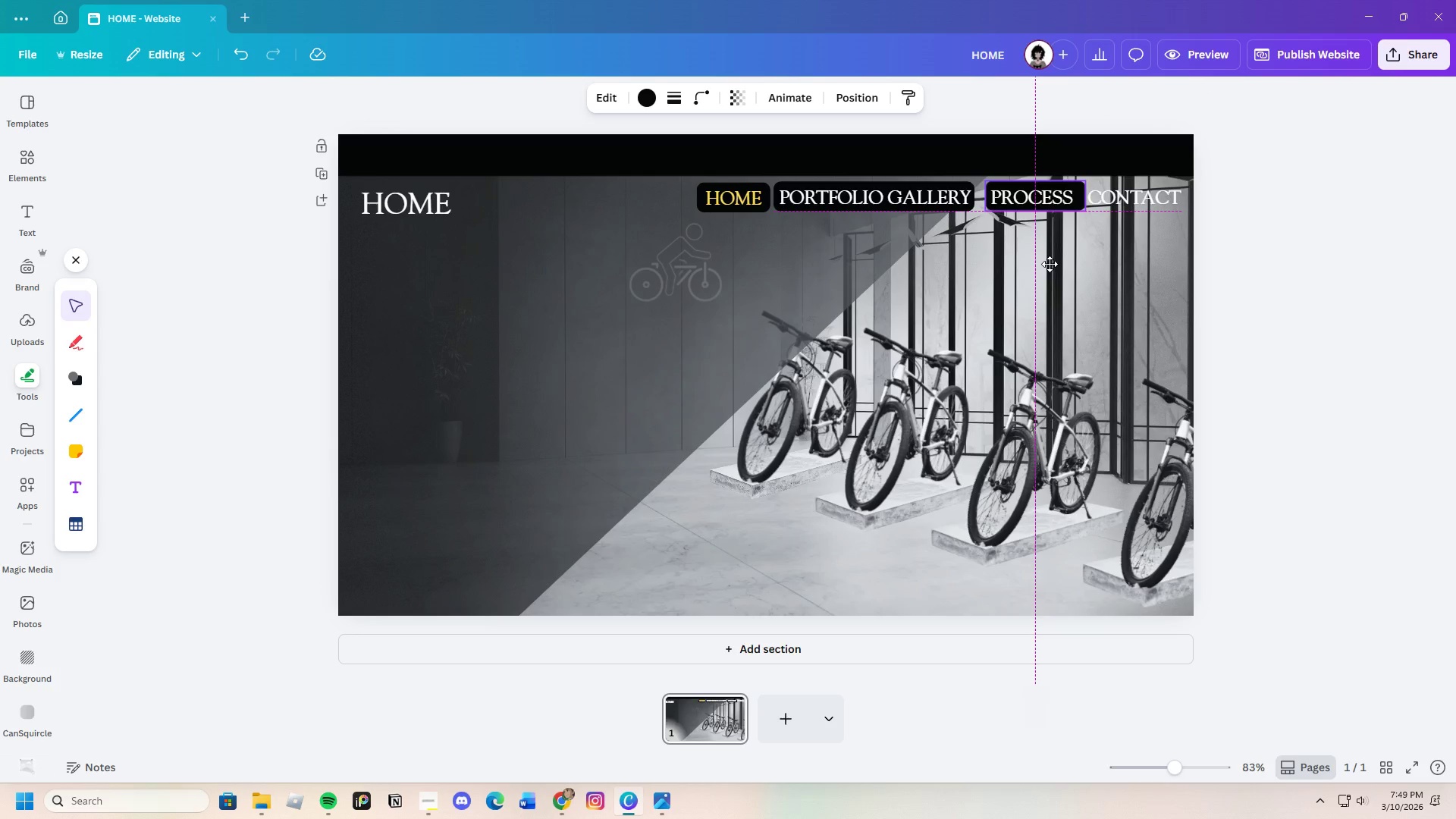 
wait(11.83)
 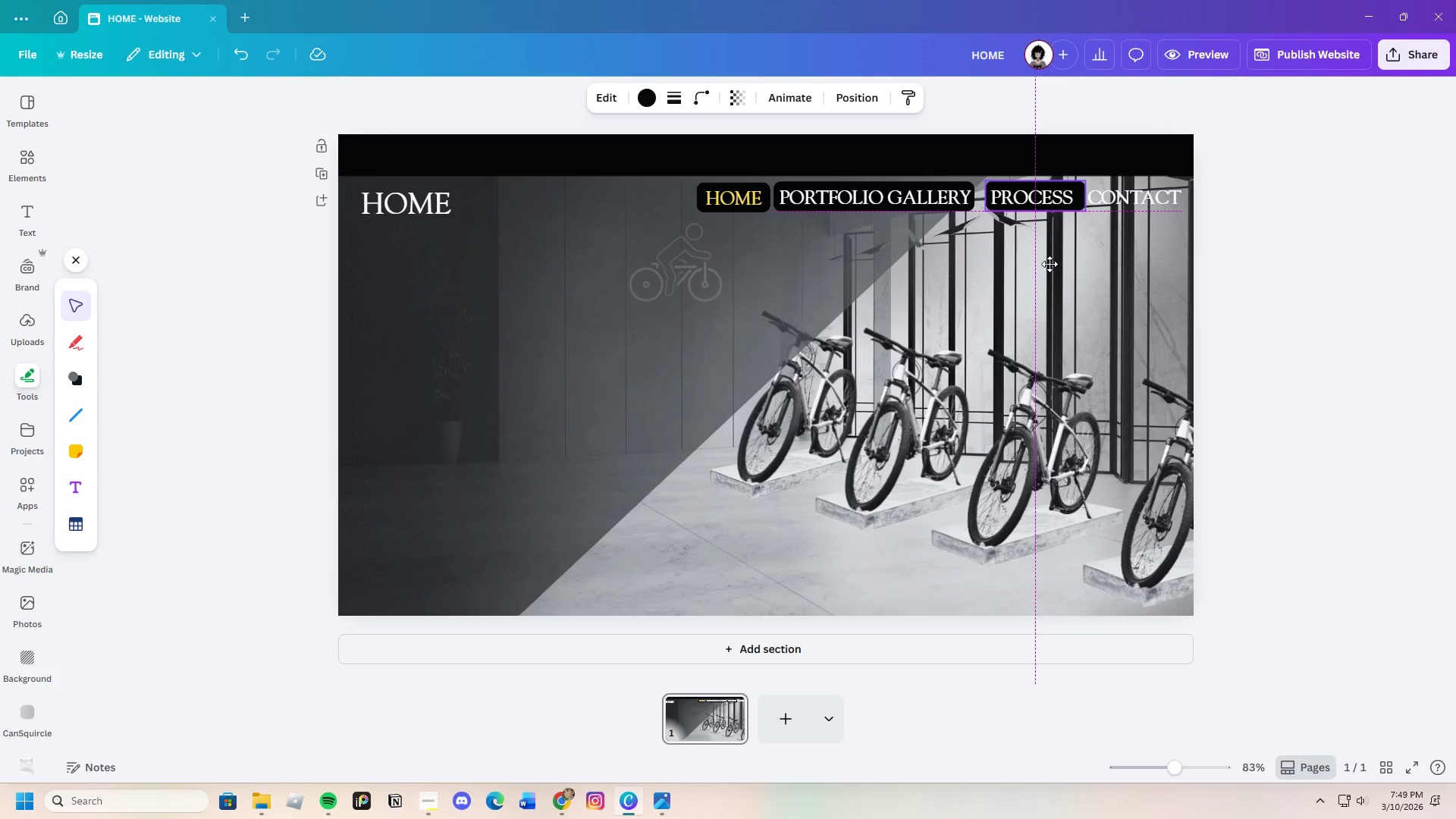 
left_click([1301, 236])
 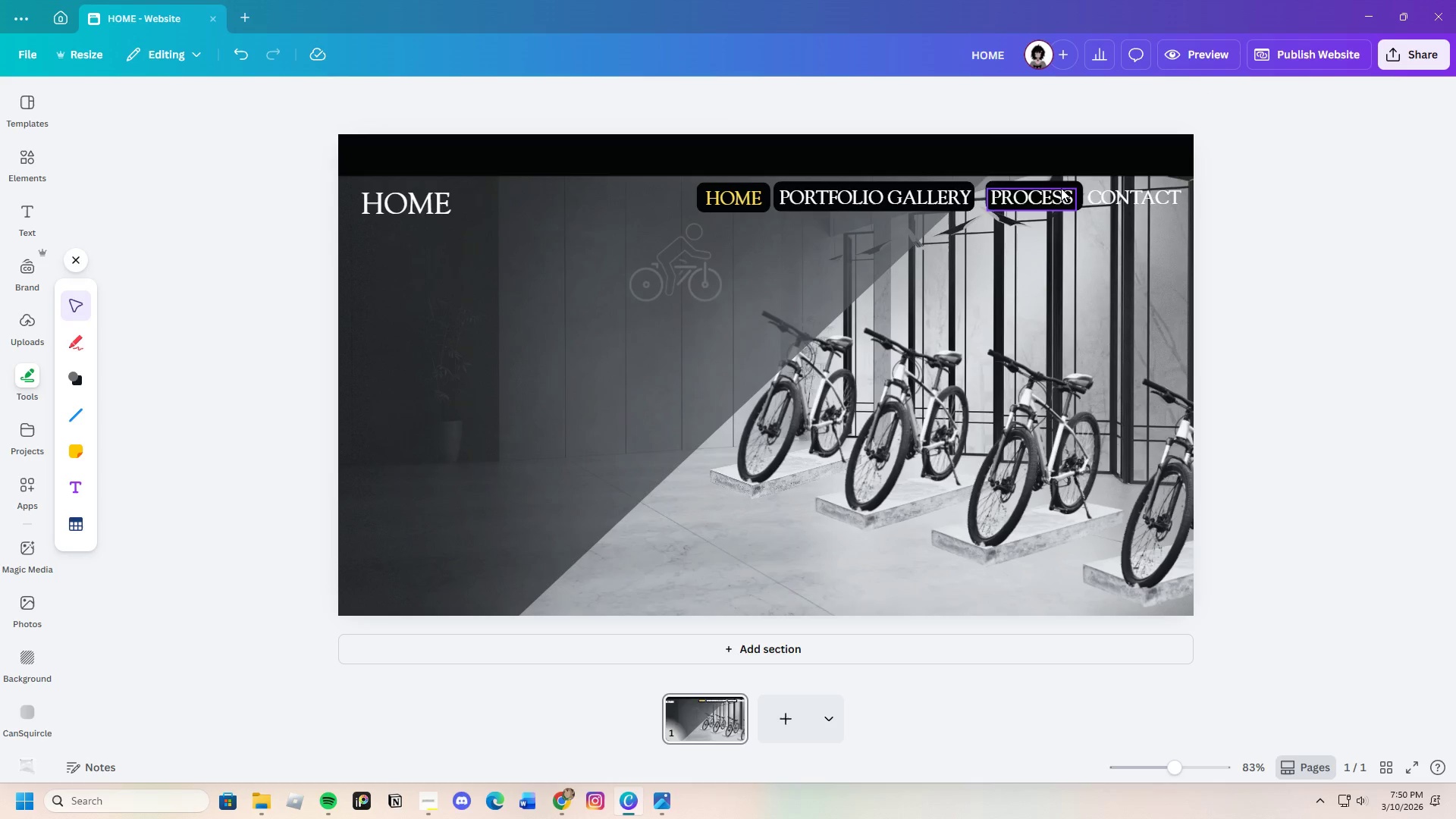 
left_click([1059, 184])
 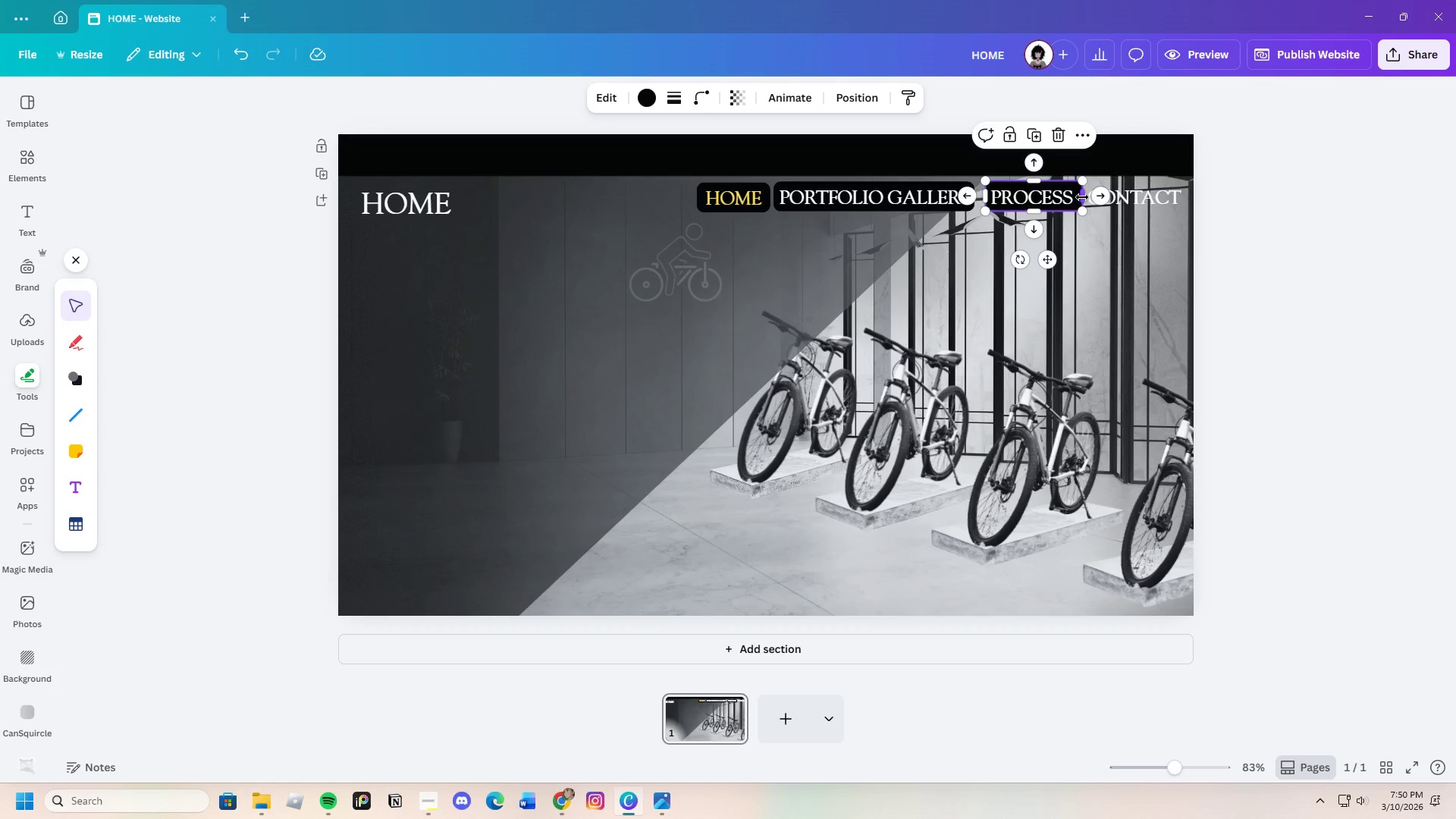 
left_click_drag(start_coordinate=[1082, 197], to_coordinate=[1076, 198])
 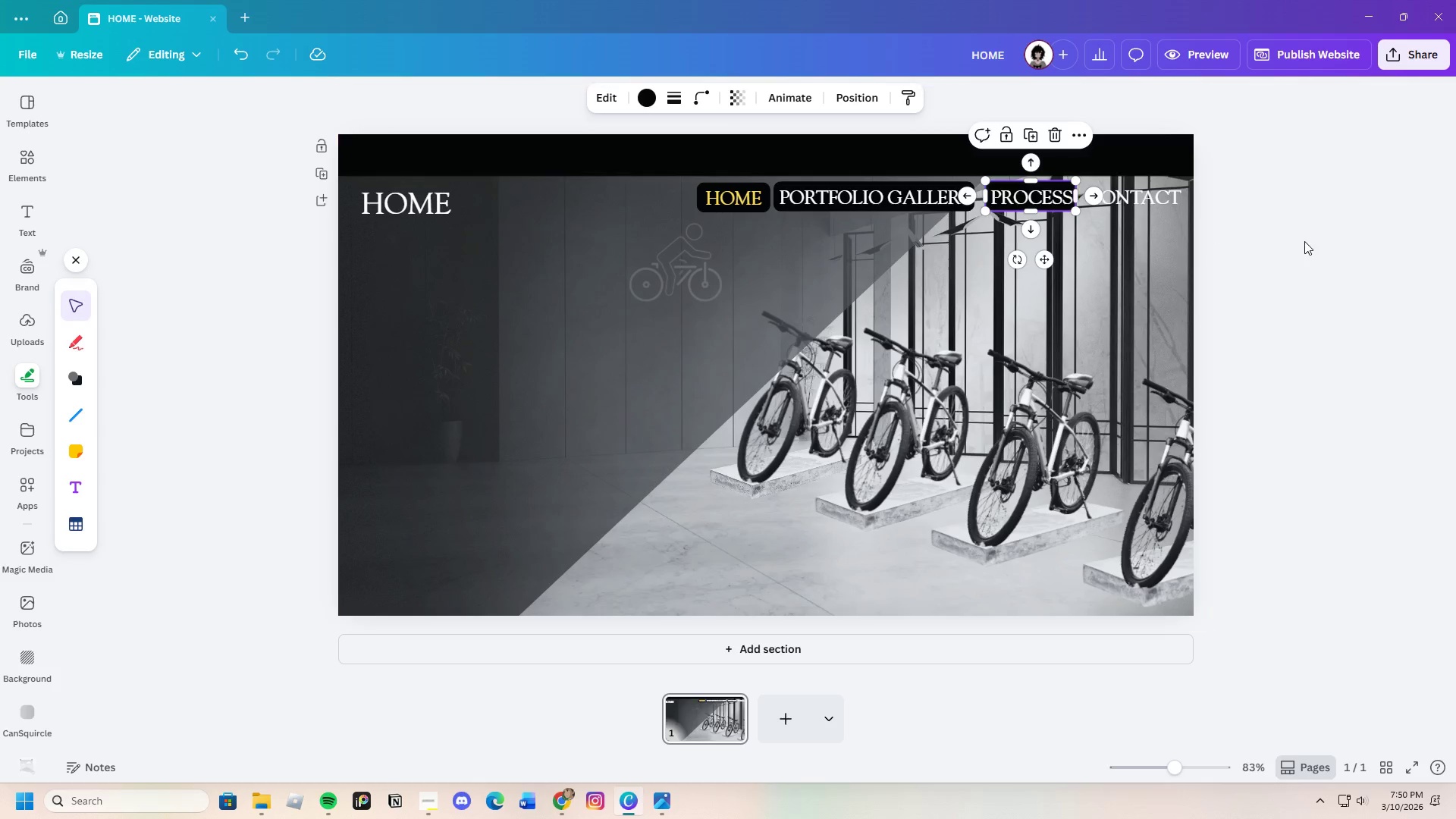 
left_click([1304, 241])
 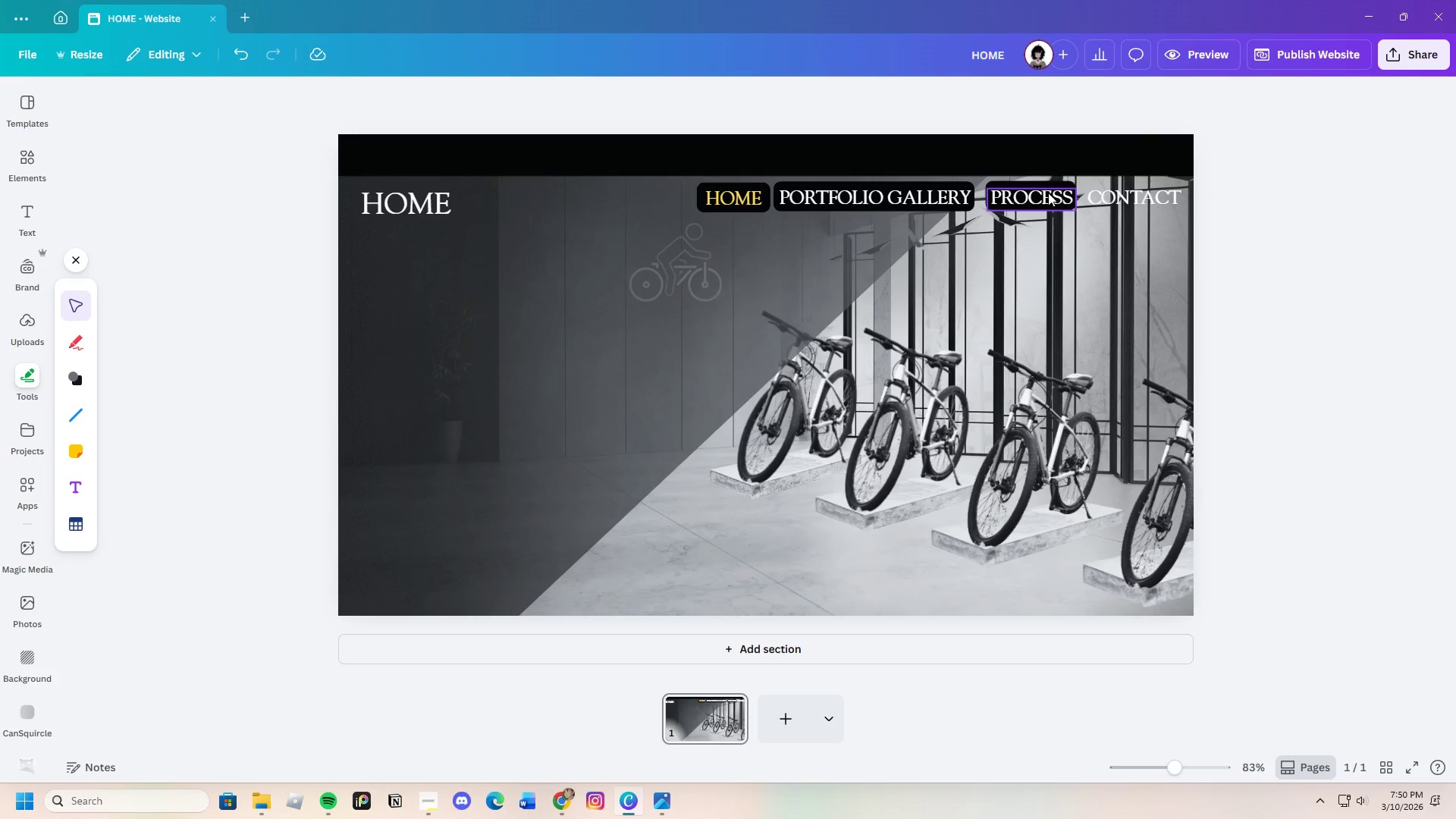 
left_click([1042, 185])
 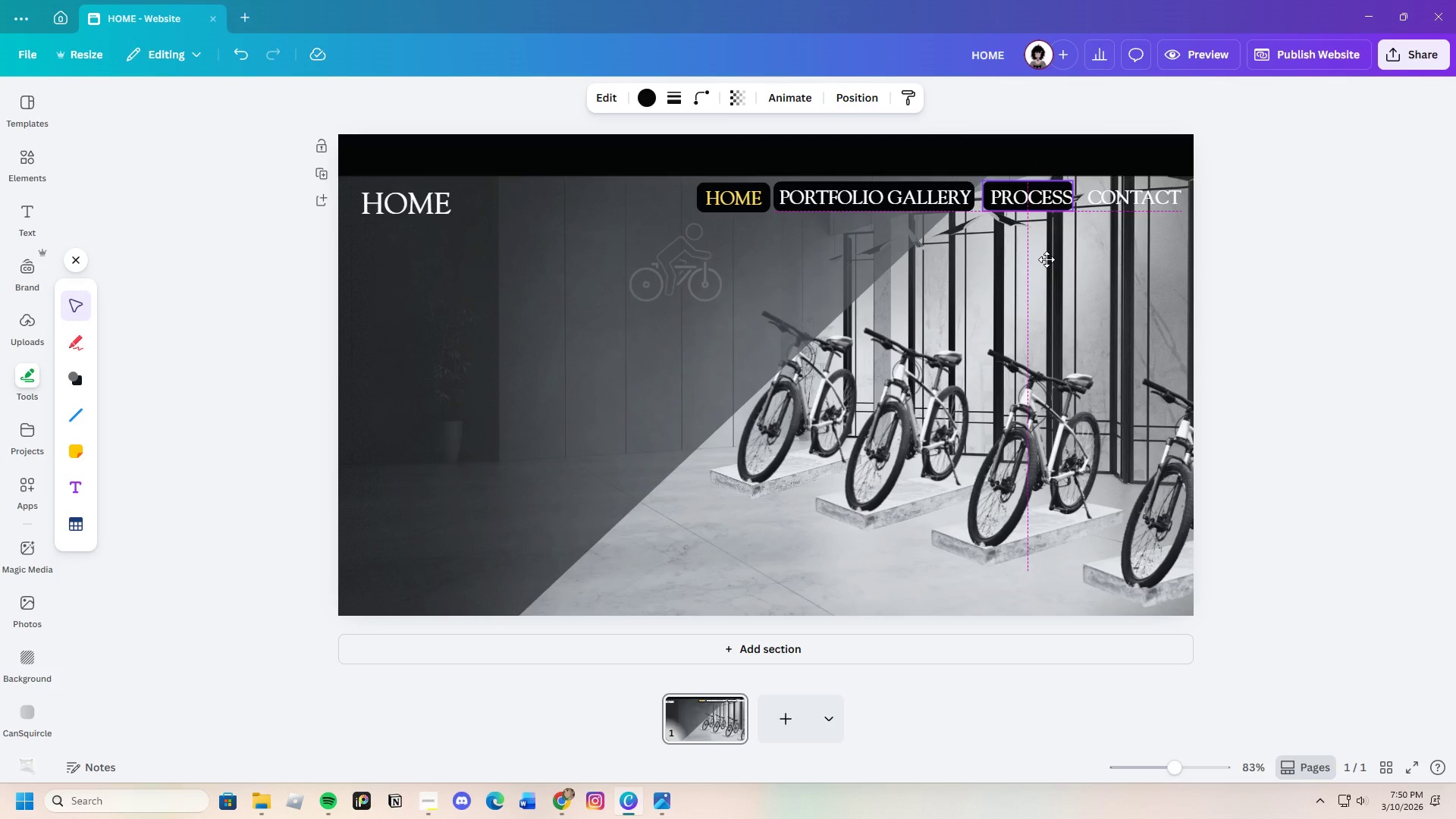 
left_click([1248, 259])
 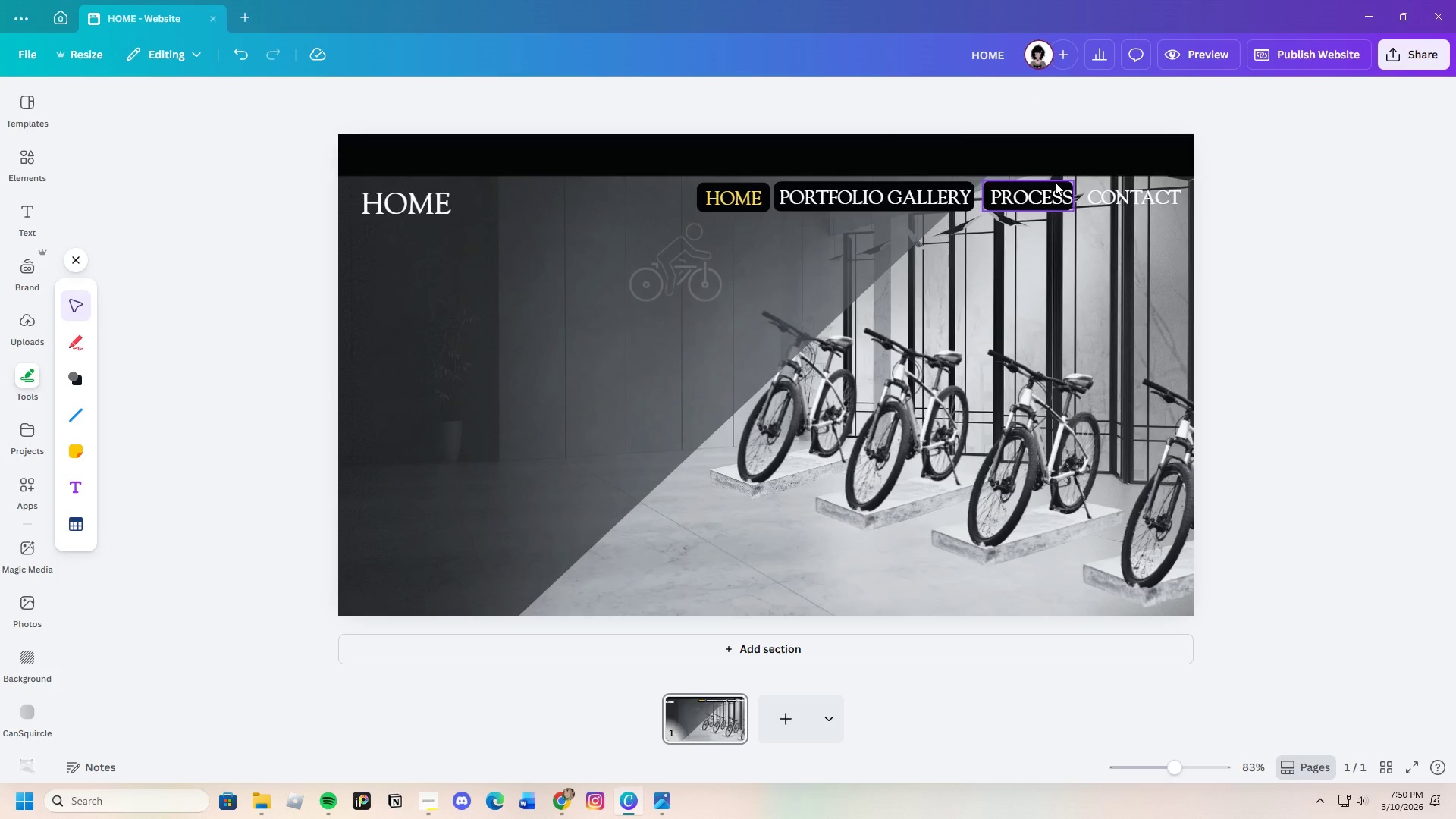 
left_click([1053, 184])
 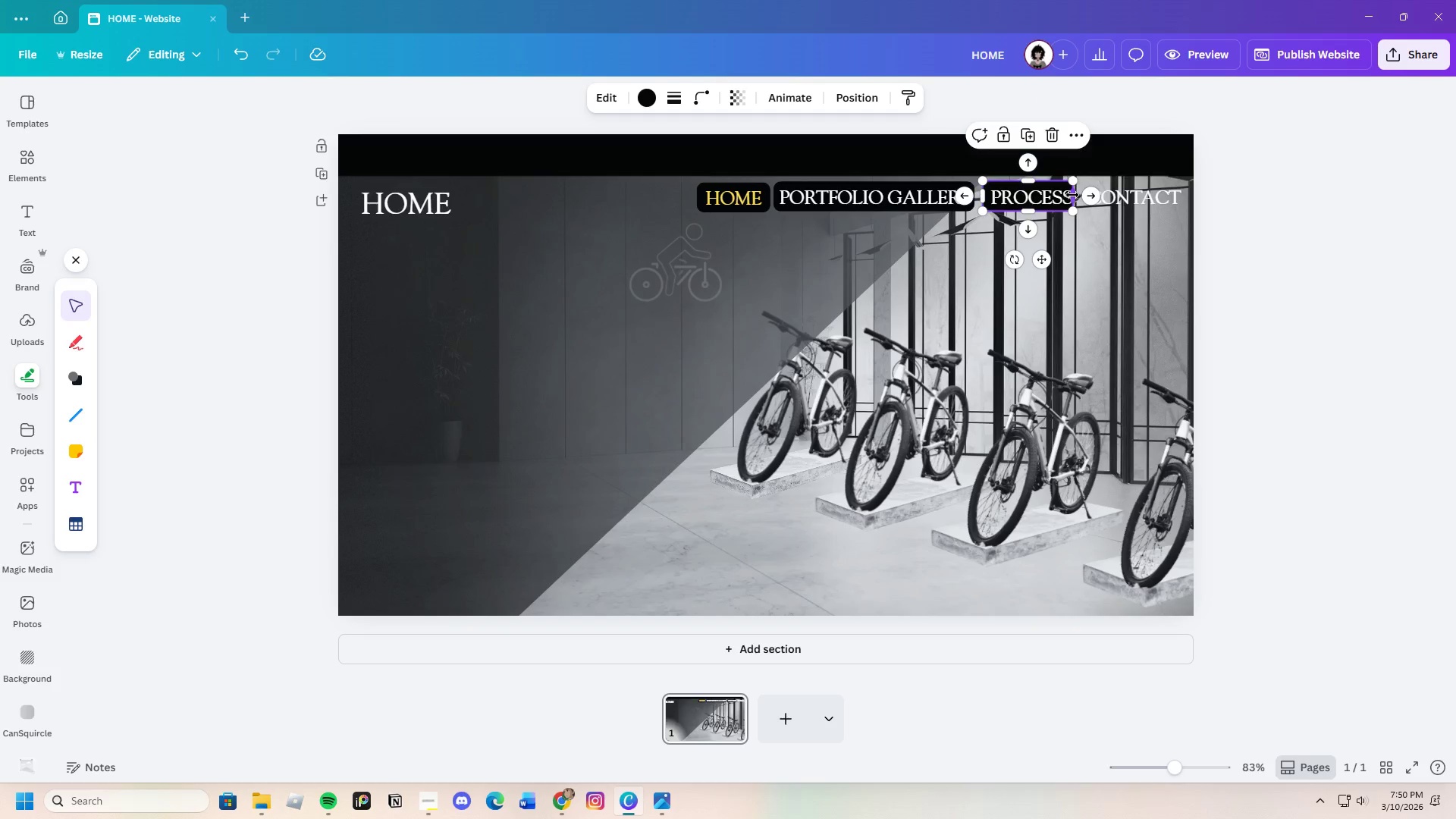 
left_click_drag(start_coordinate=[1072, 195], to_coordinate=[1077, 195])
 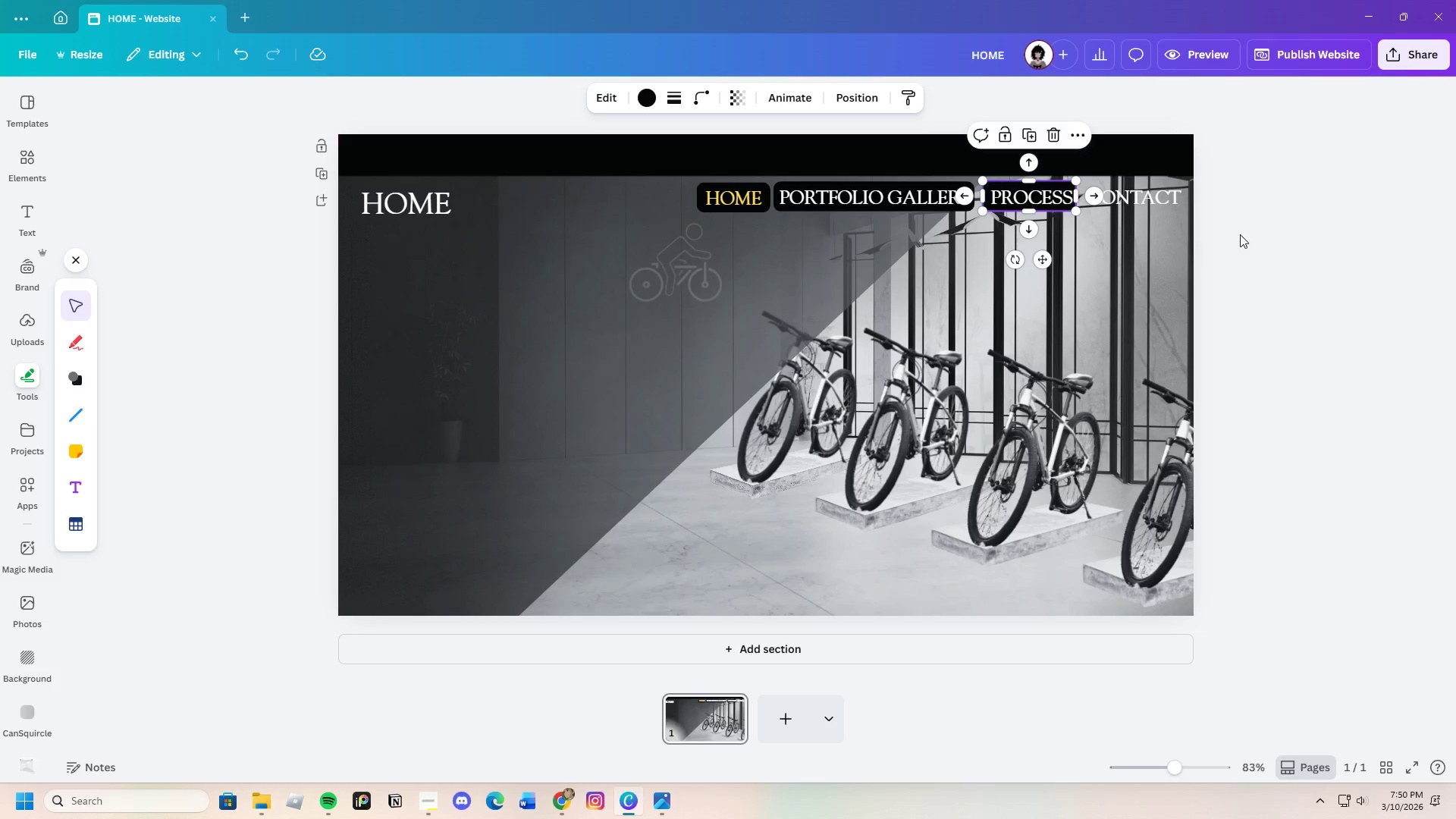 
left_click([1240, 234])
 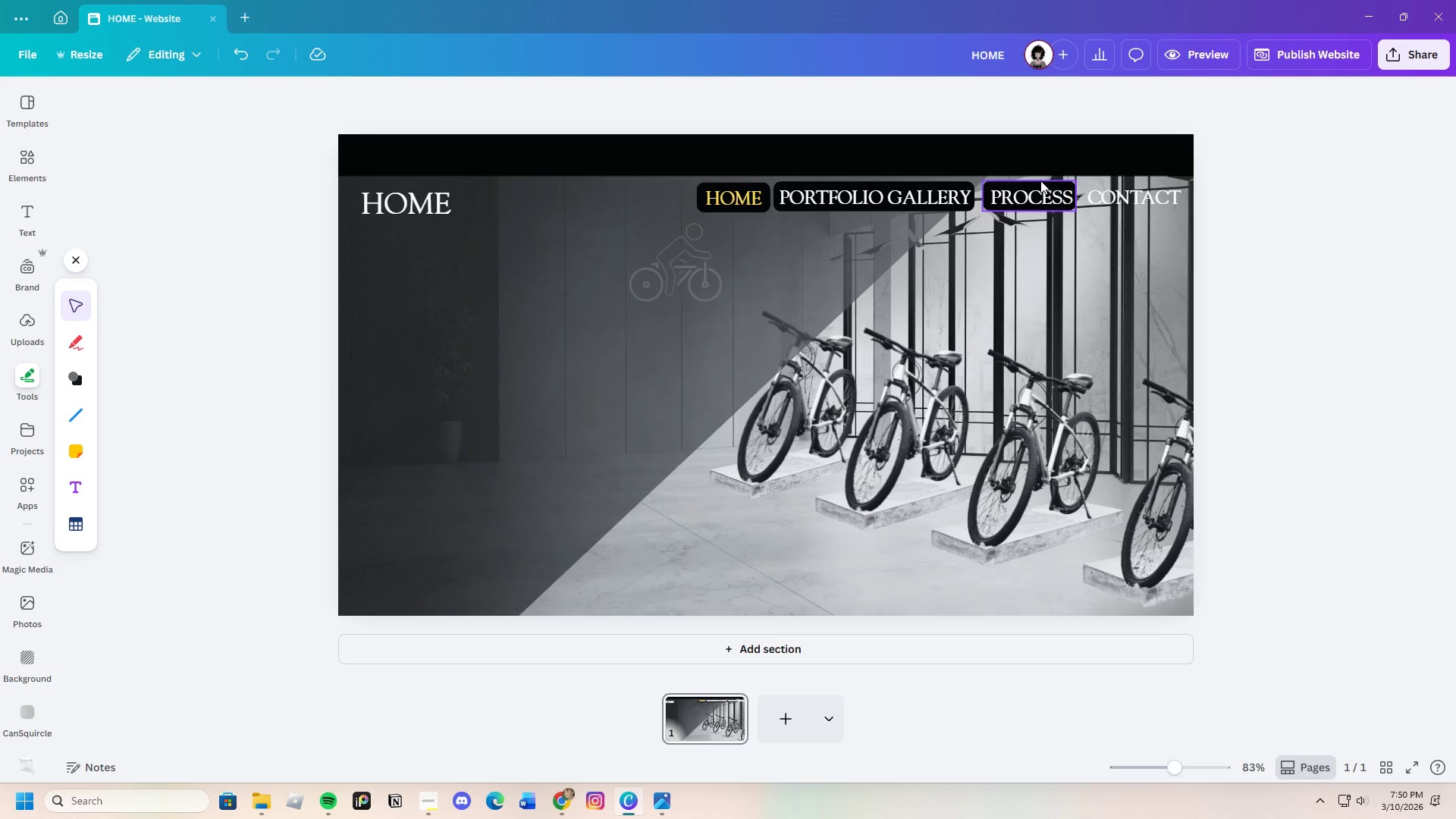 
left_click([1040, 180])
 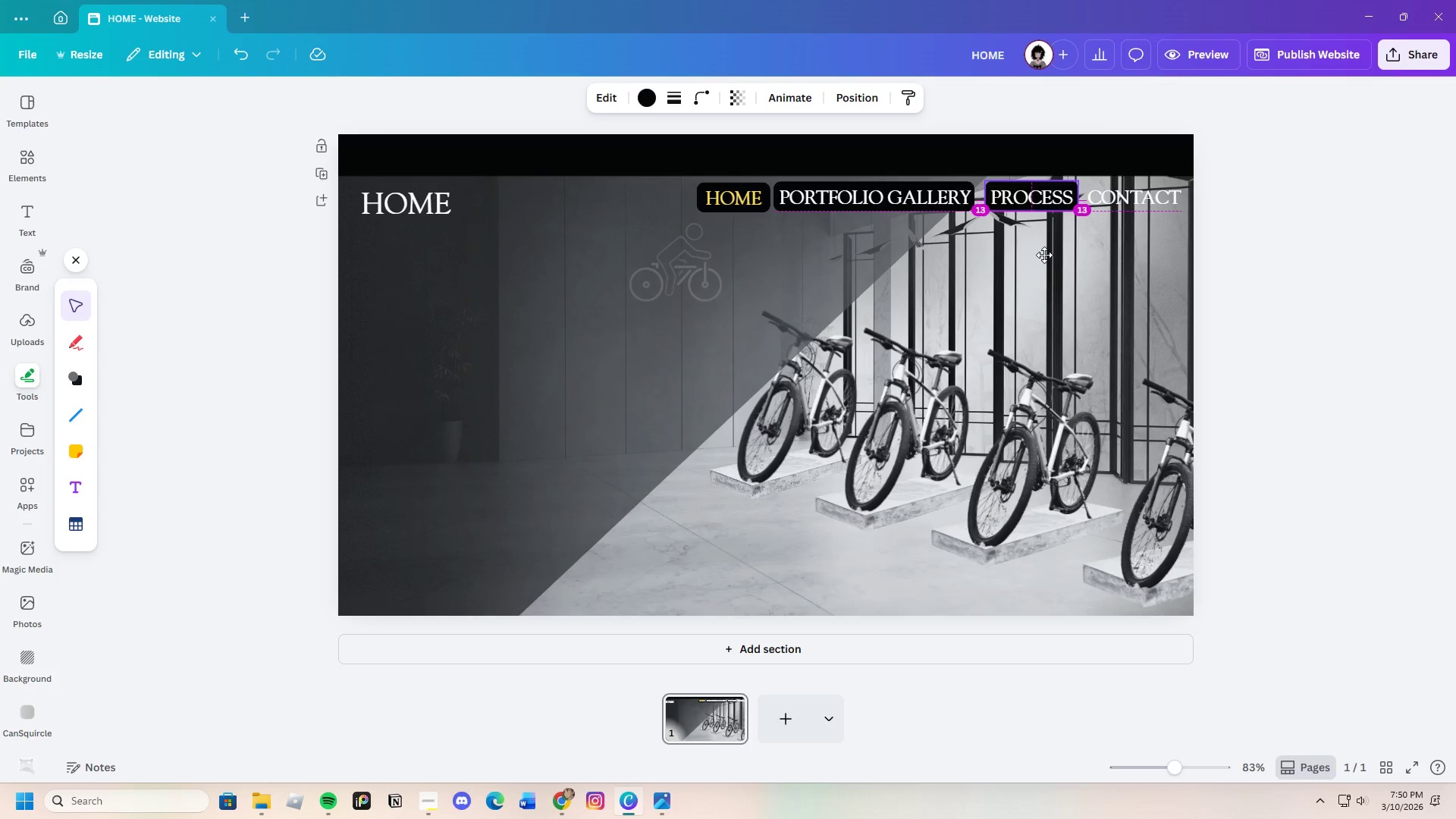 
wait(5.81)
 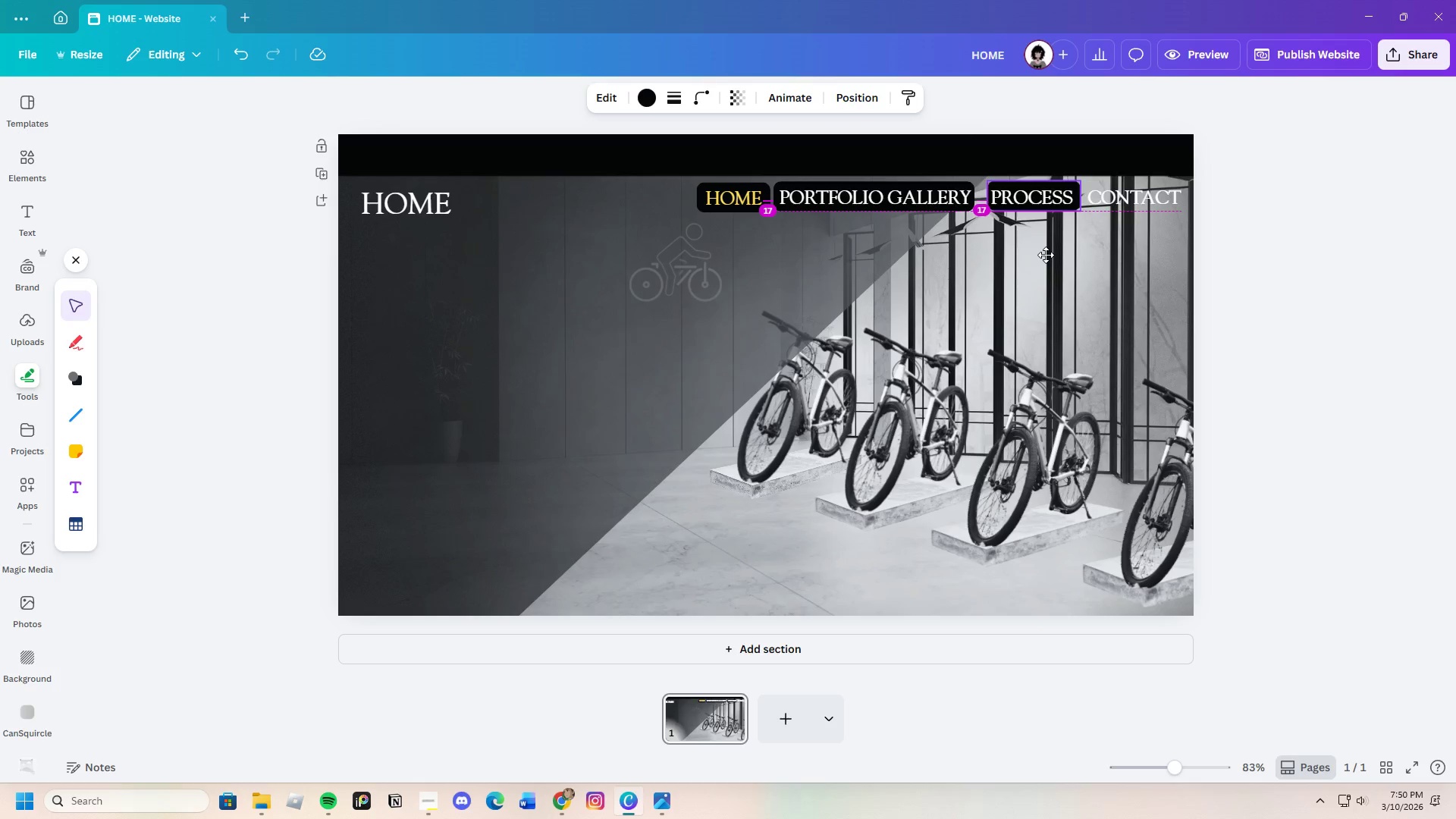 
left_click_drag(start_coordinate=[987, 196], to_coordinate=[991, 195])
 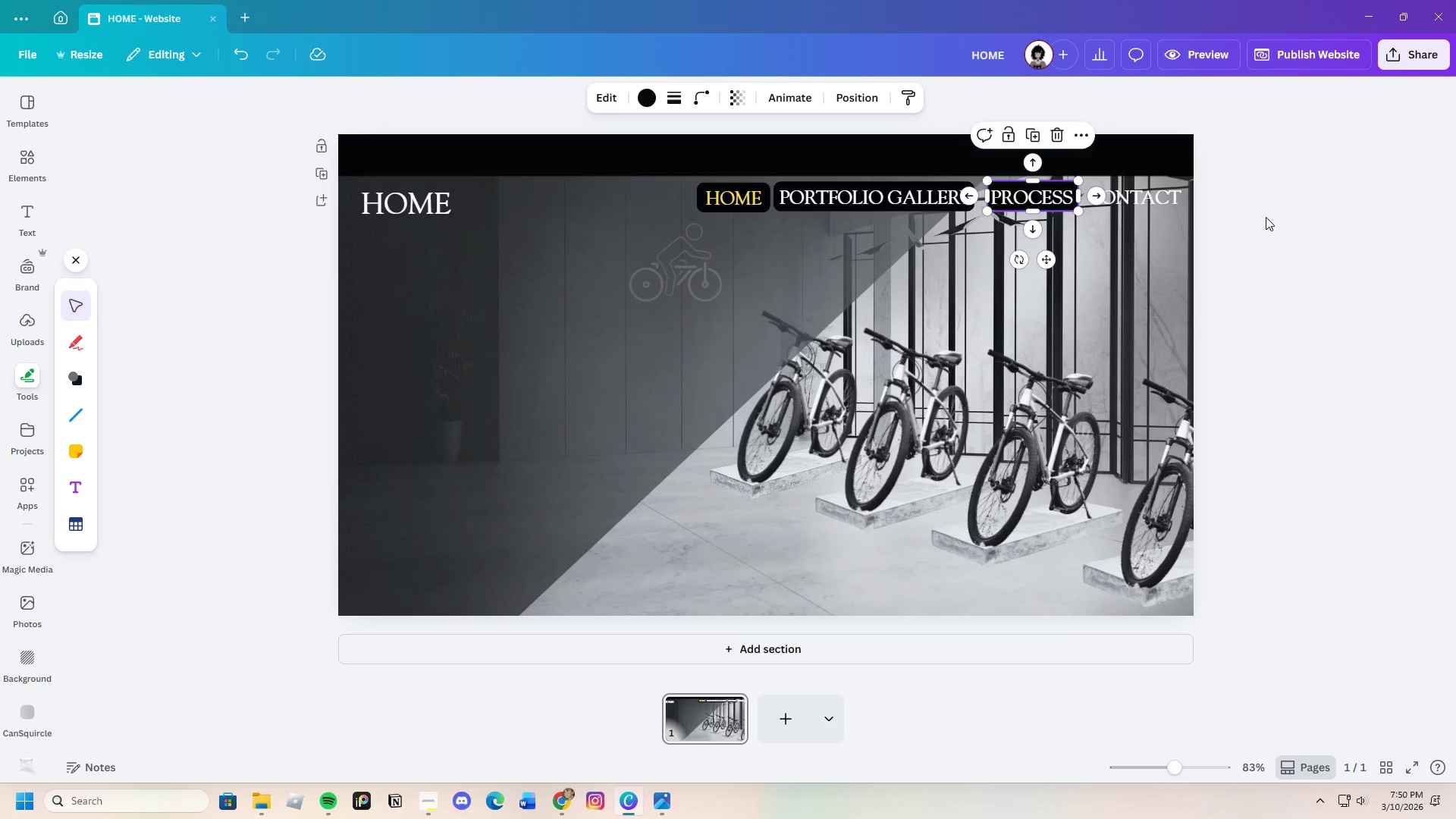 
left_click([1266, 217])
 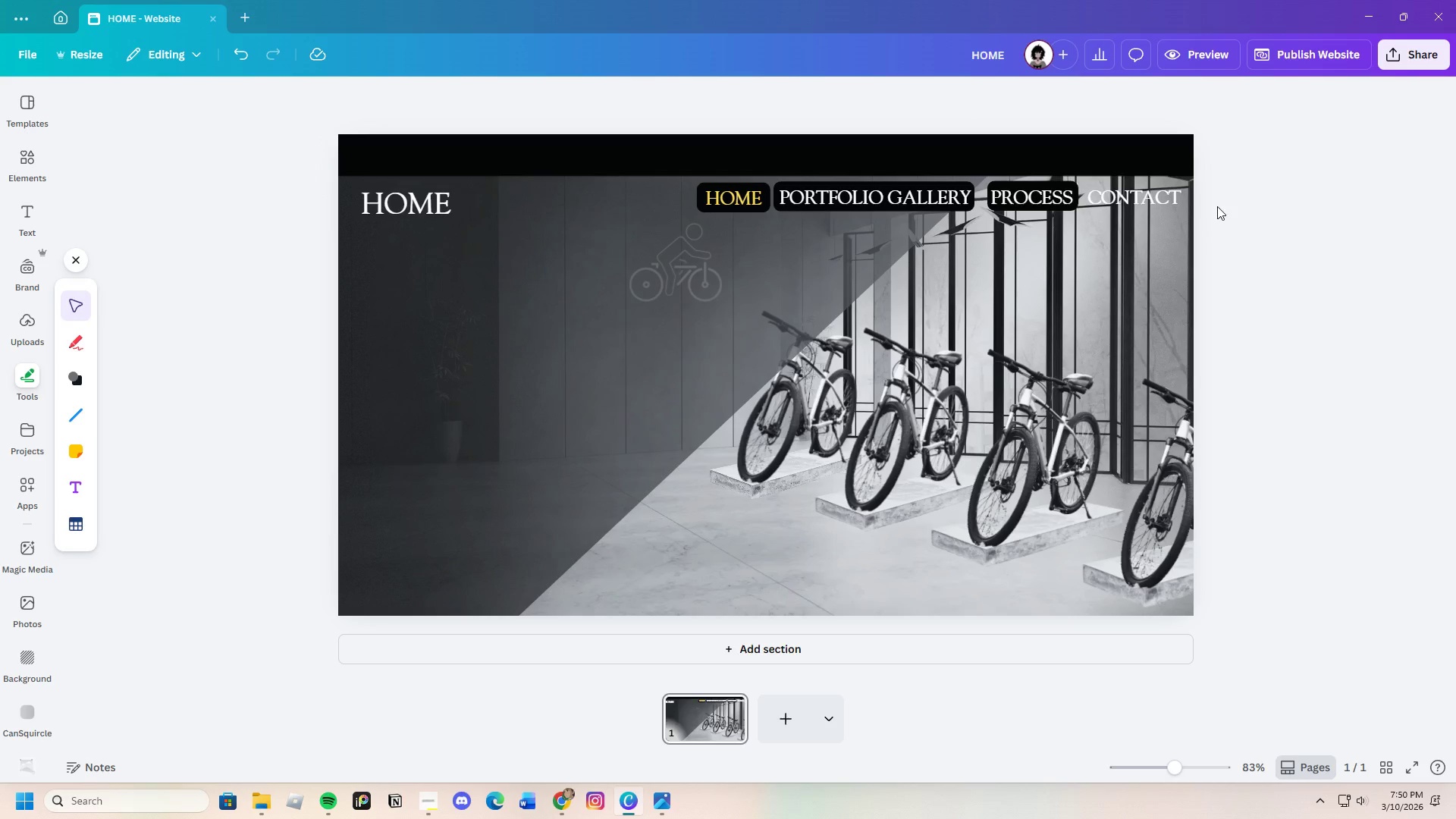 
wait(5.75)
 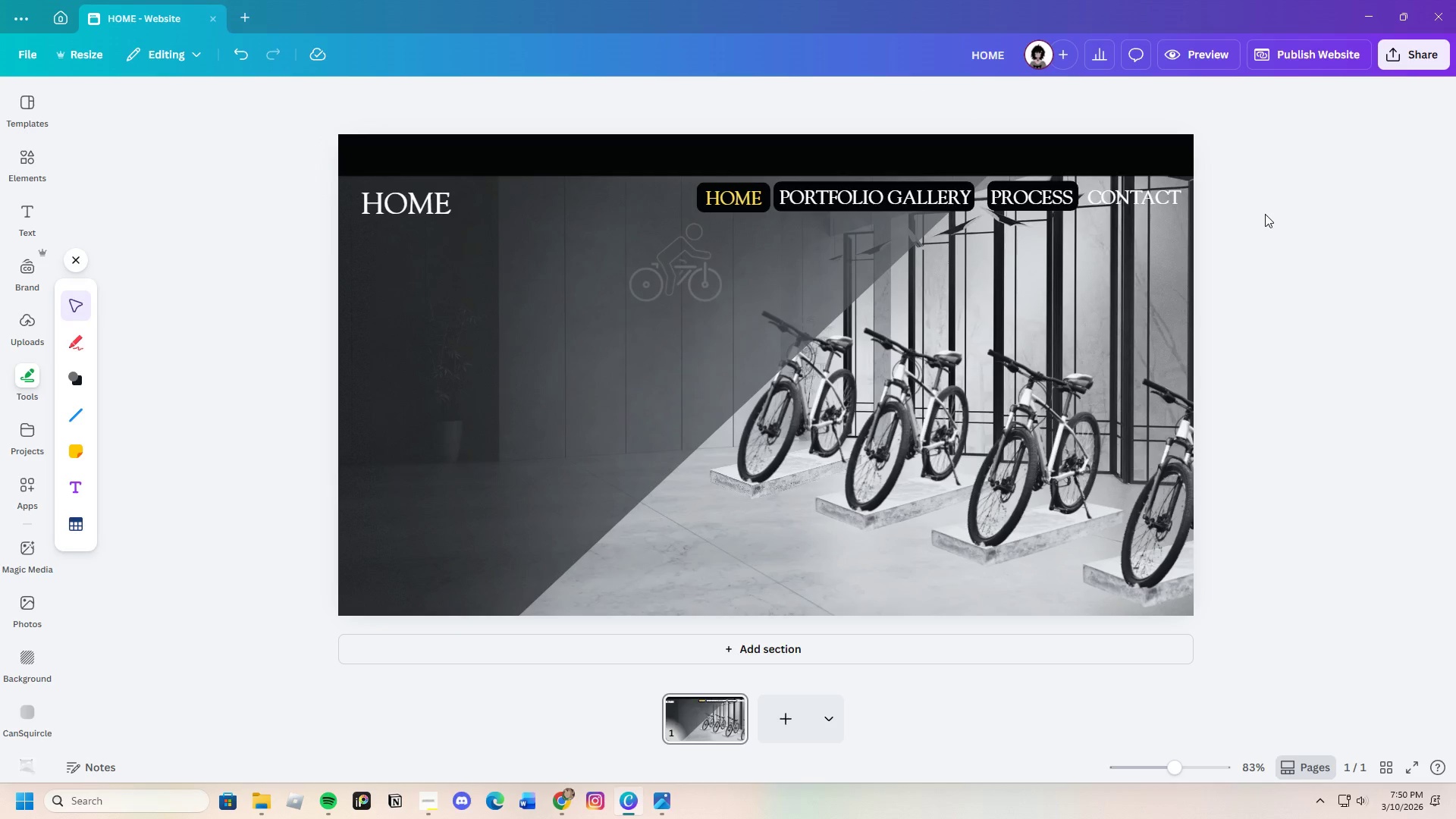 
left_click([1015, 184])
 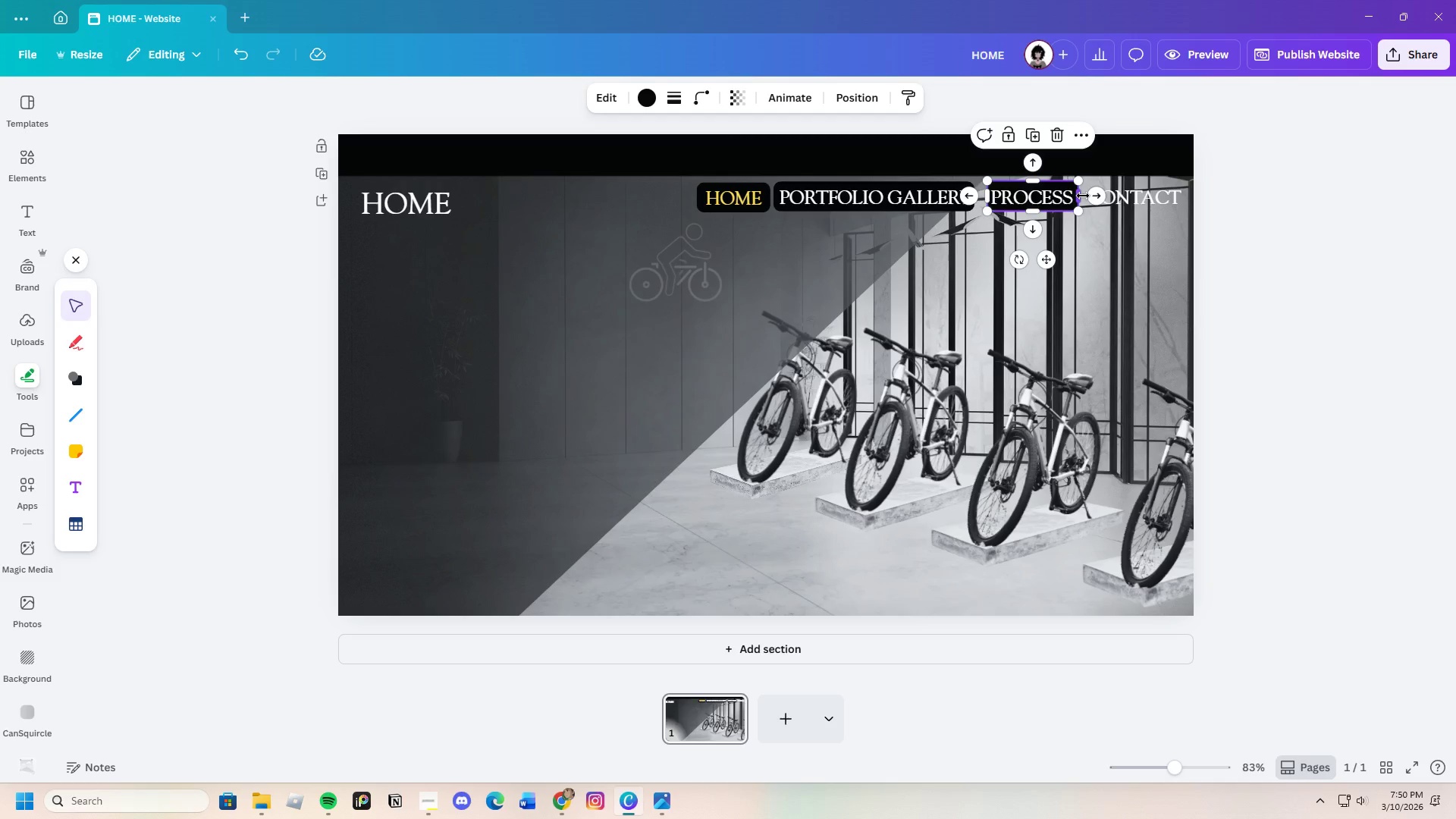 
key(Control+C)
 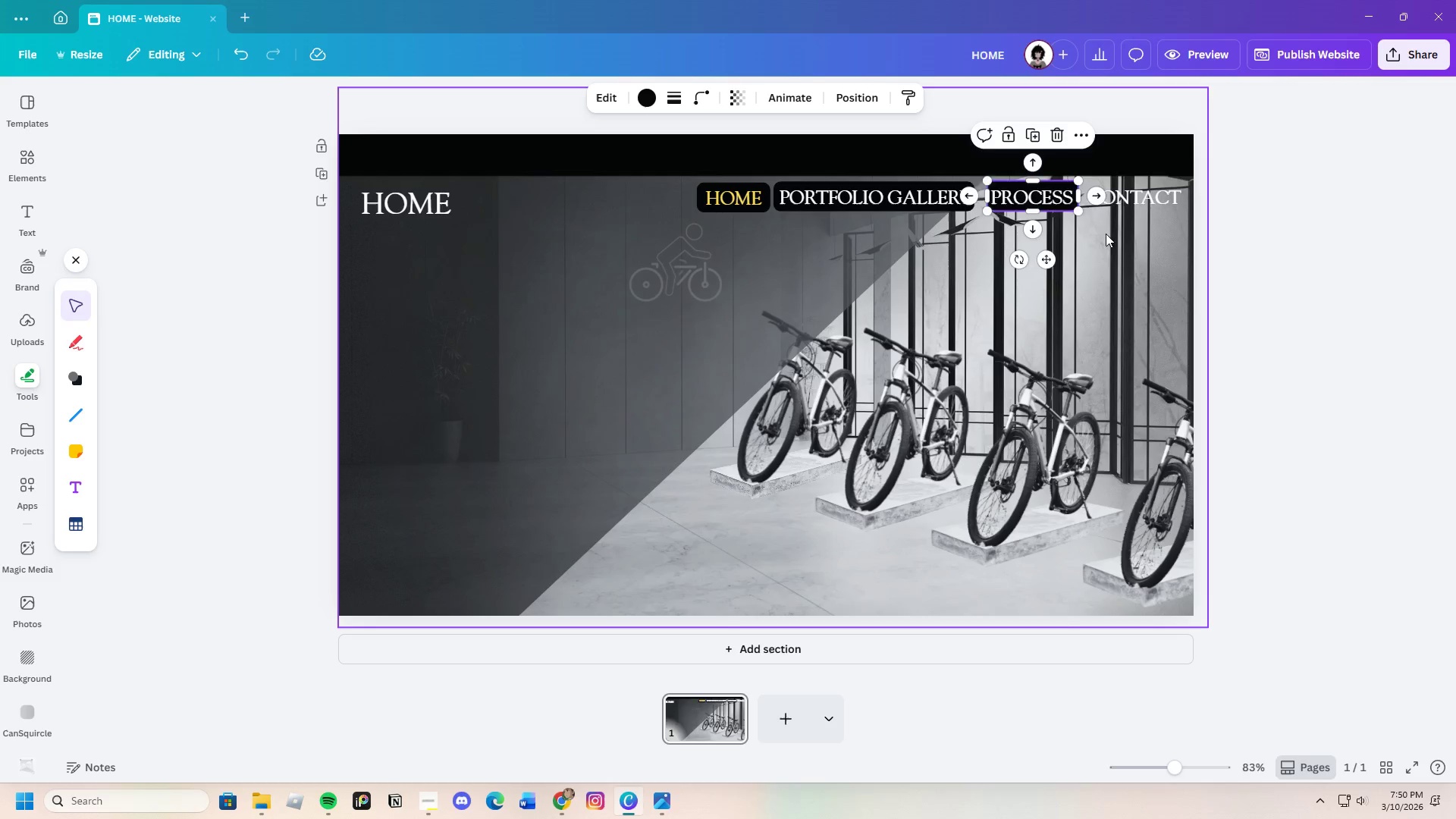 
key(Control+V)
 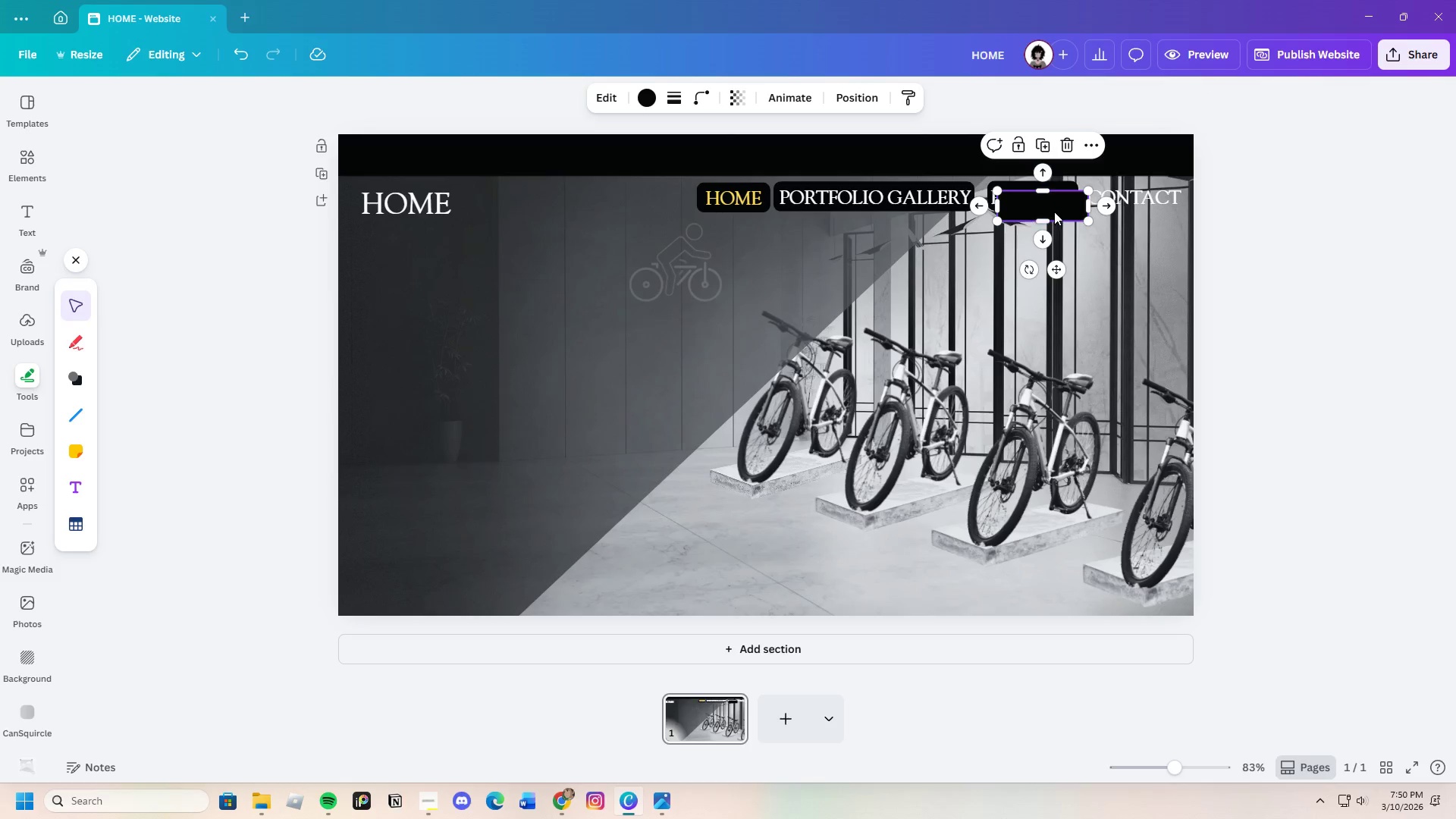 
left_click_drag(start_coordinate=[1054, 212], to_coordinate=[1144, 202])
 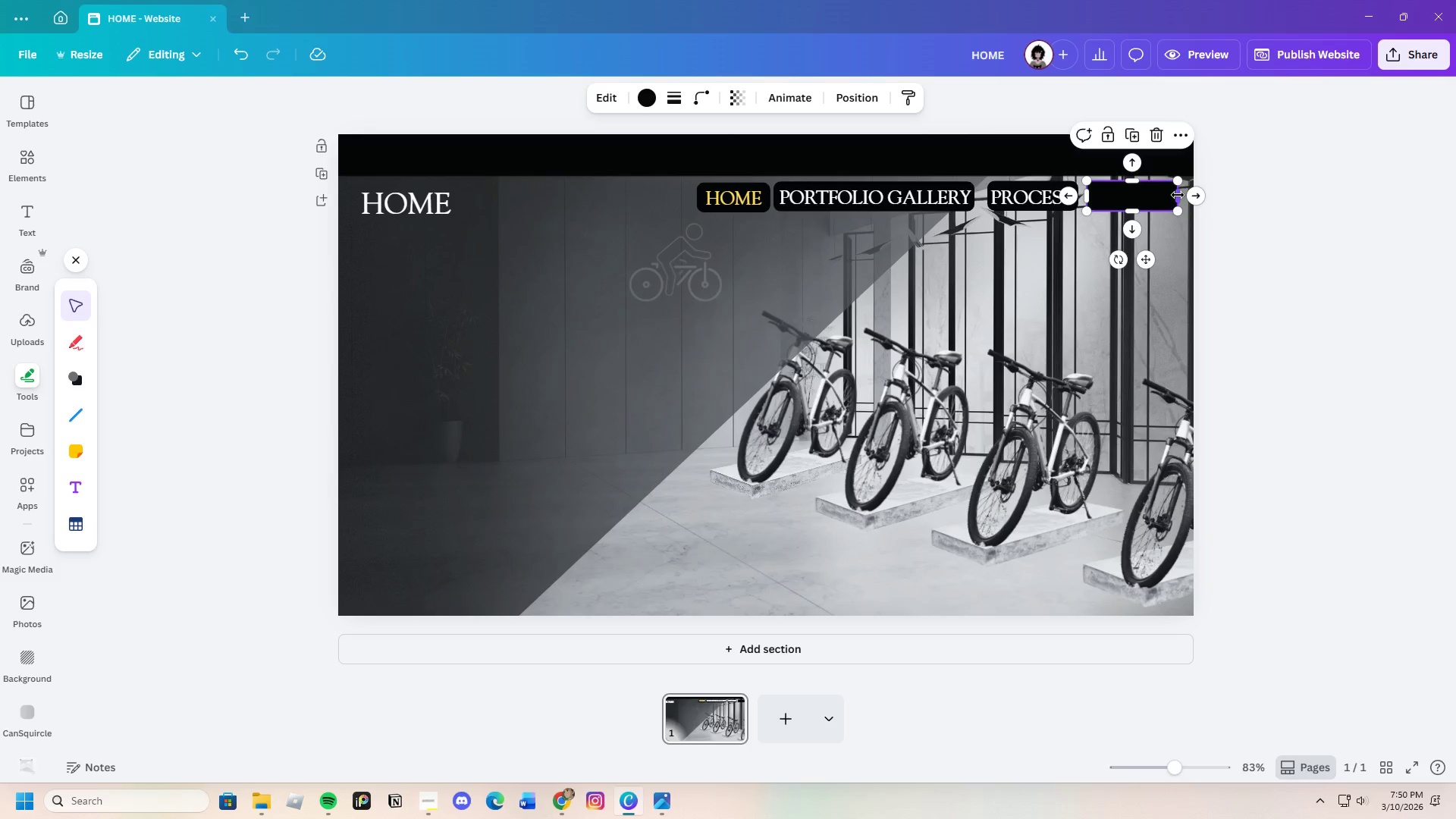 
left_click_drag(start_coordinate=[1178, 195], to_coordinate=[1185, 194])
 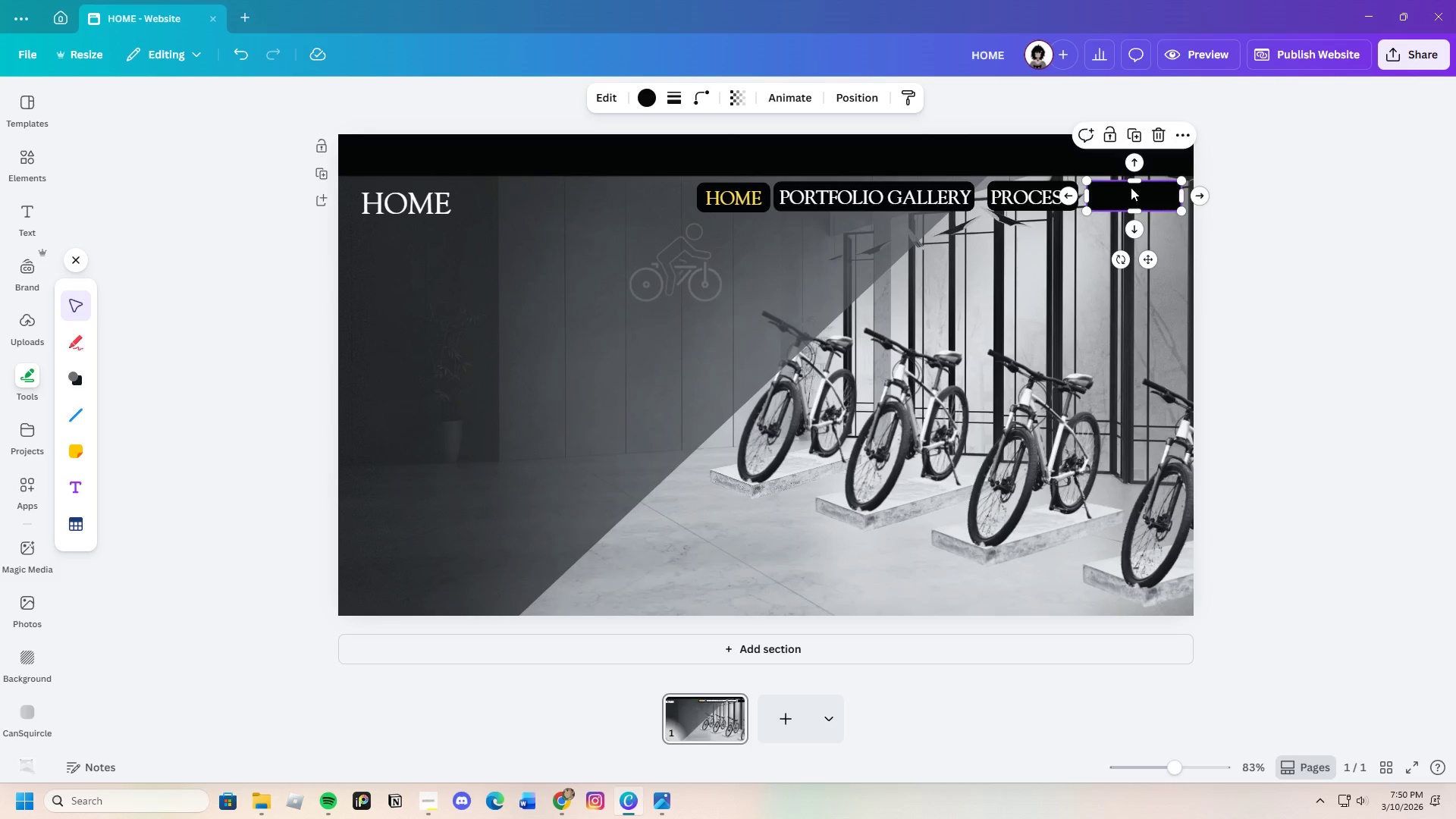 
right_click([1131, 187])
 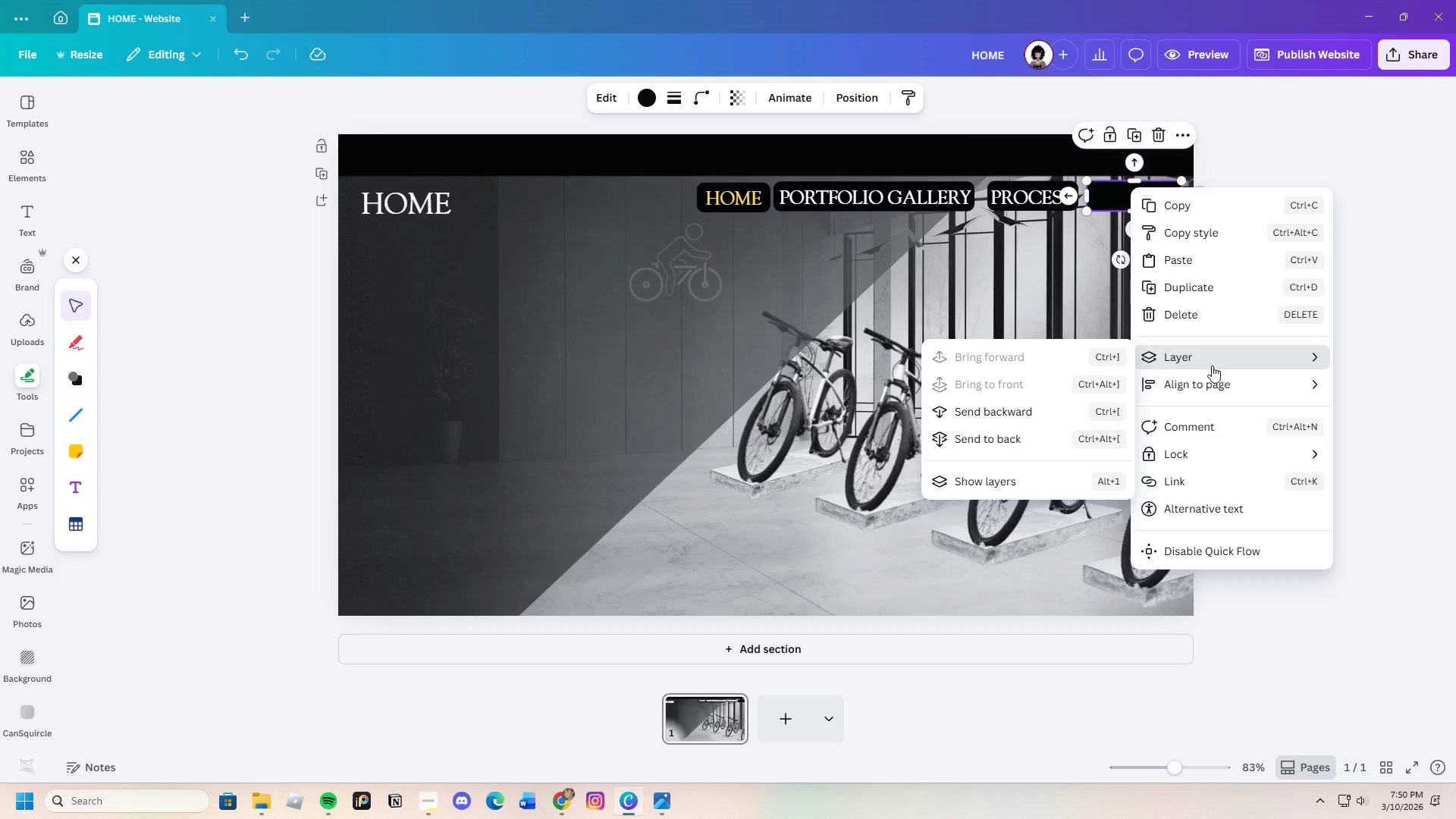 
mouse_move([1153, 364])
 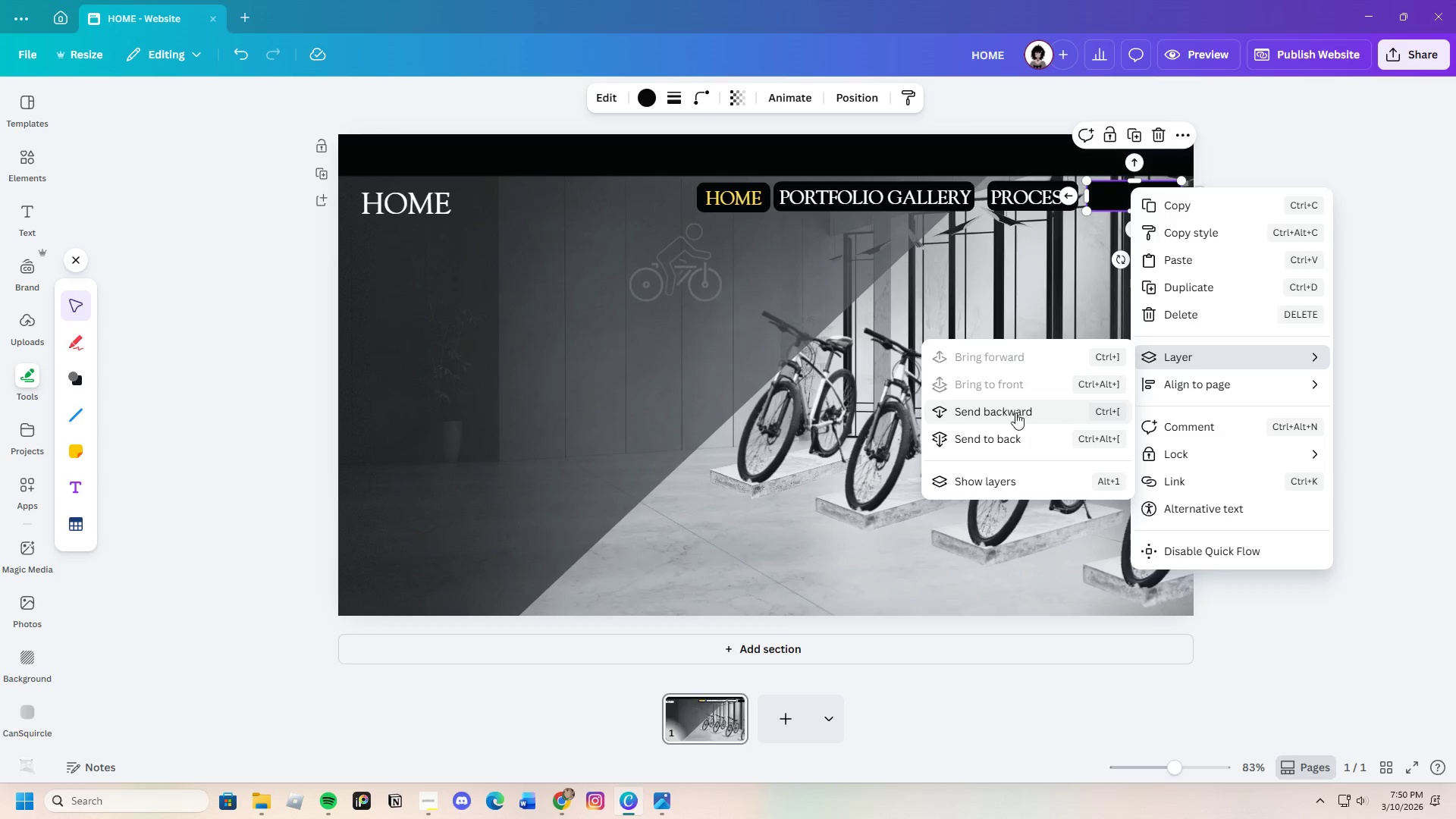 
left_click([1015, 413])
 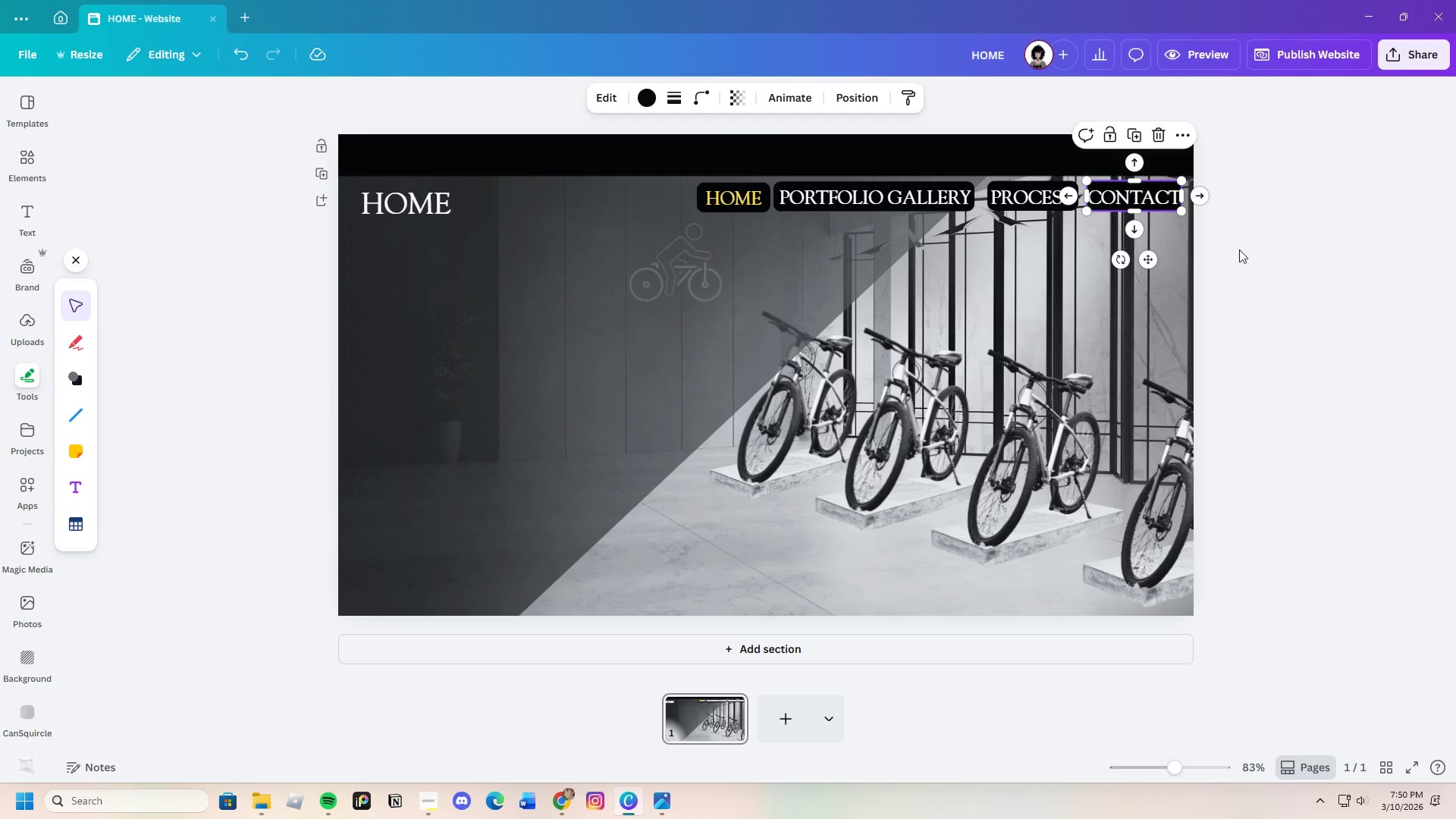 
left_click([1241, 249])
 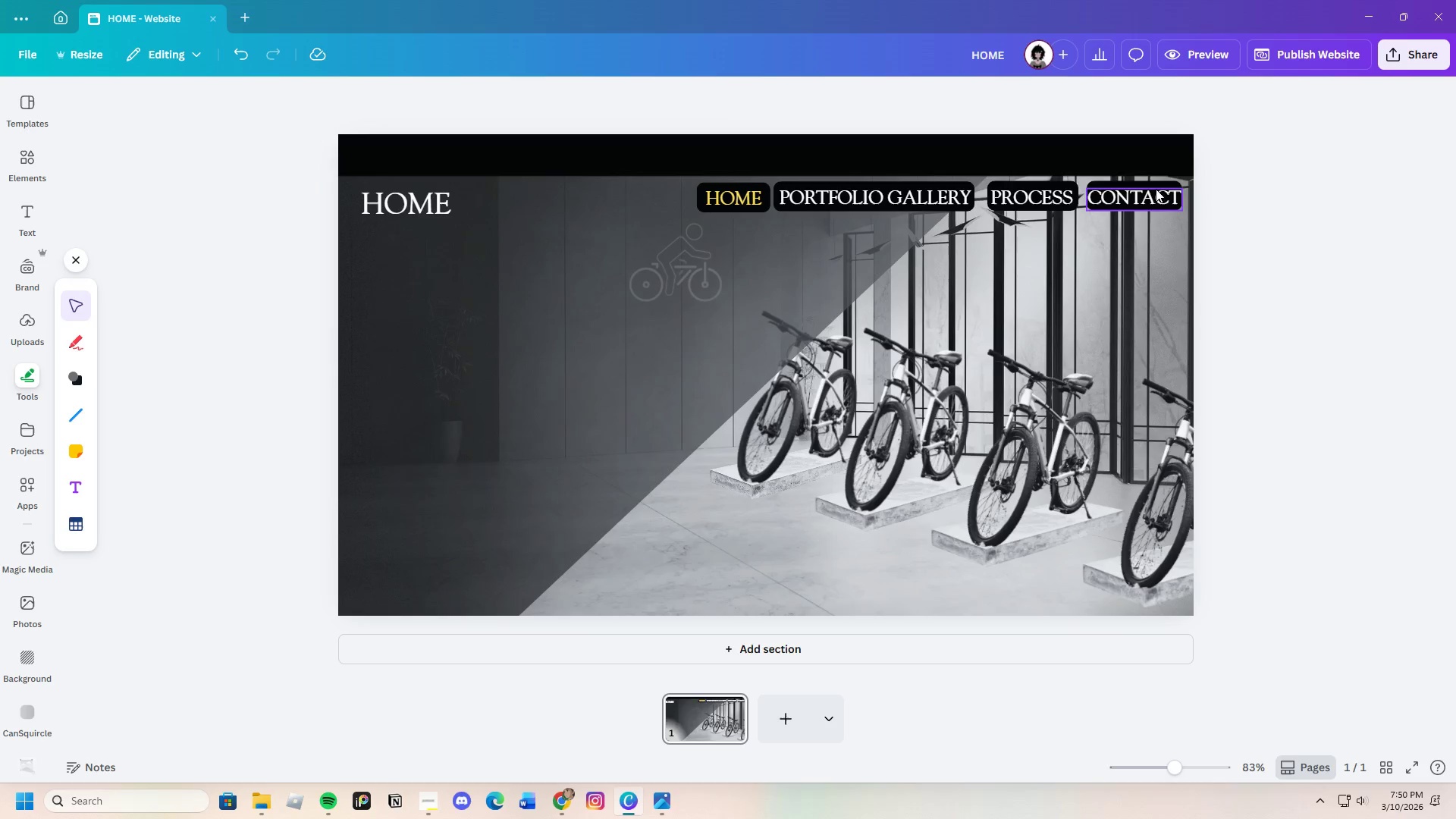 
left_click([1144, 183])
 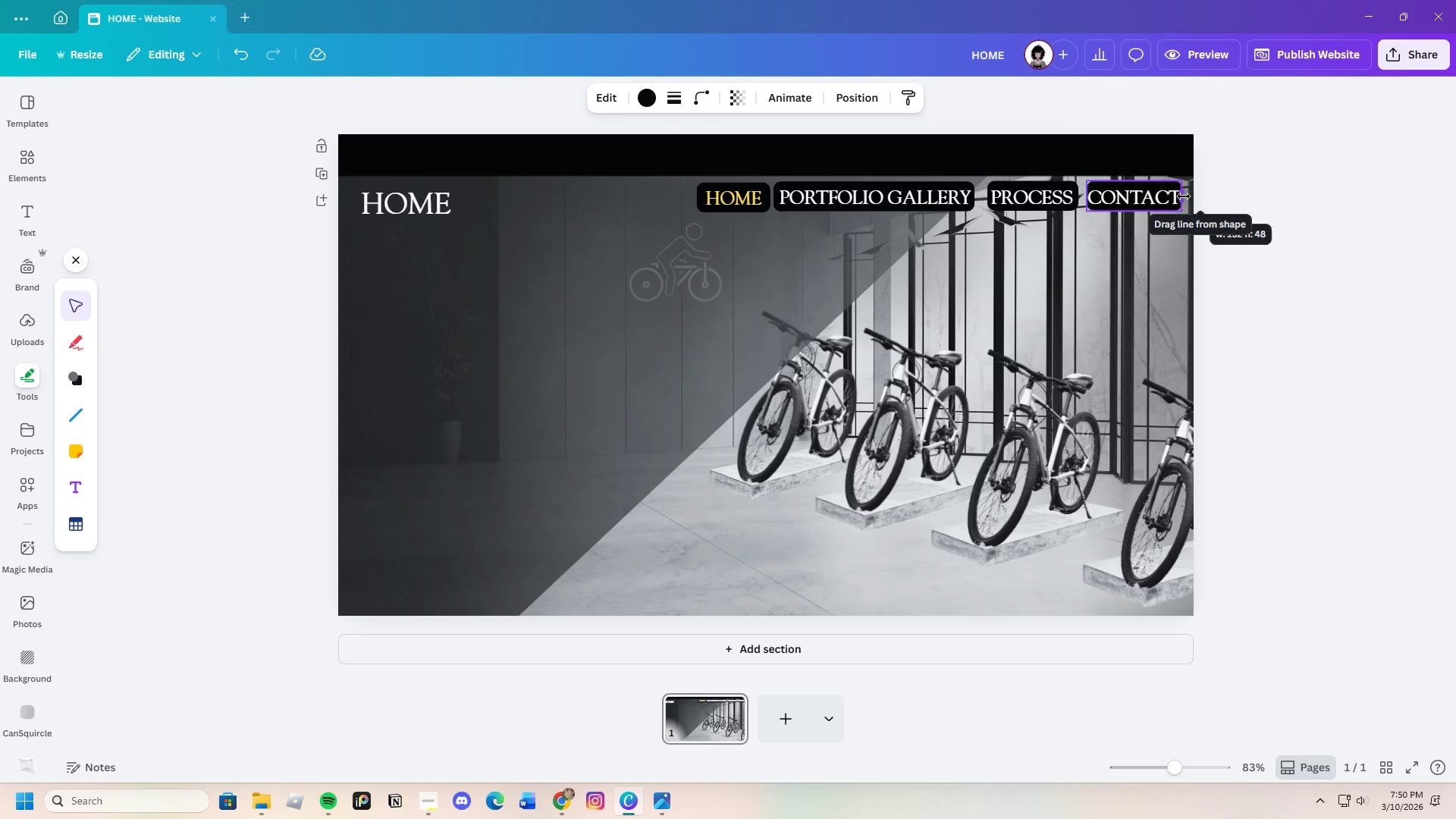 
left_click_drag(start_coordinate=[1181, 194], to_coordinate=[1188, 193])
 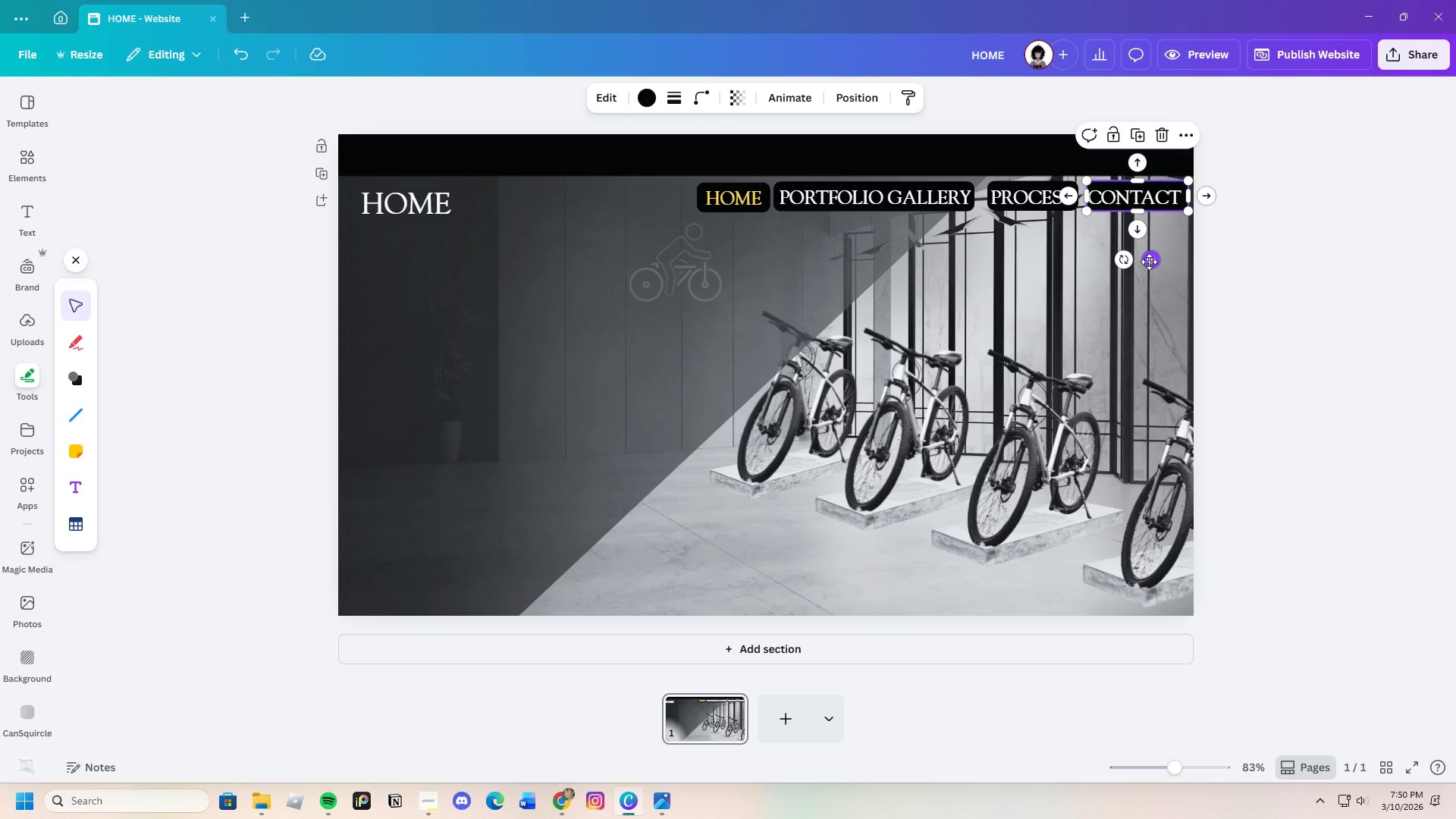 
left_click_drag(start_coordinate=[1150, 261], to_coordinate=[1146, 261])
 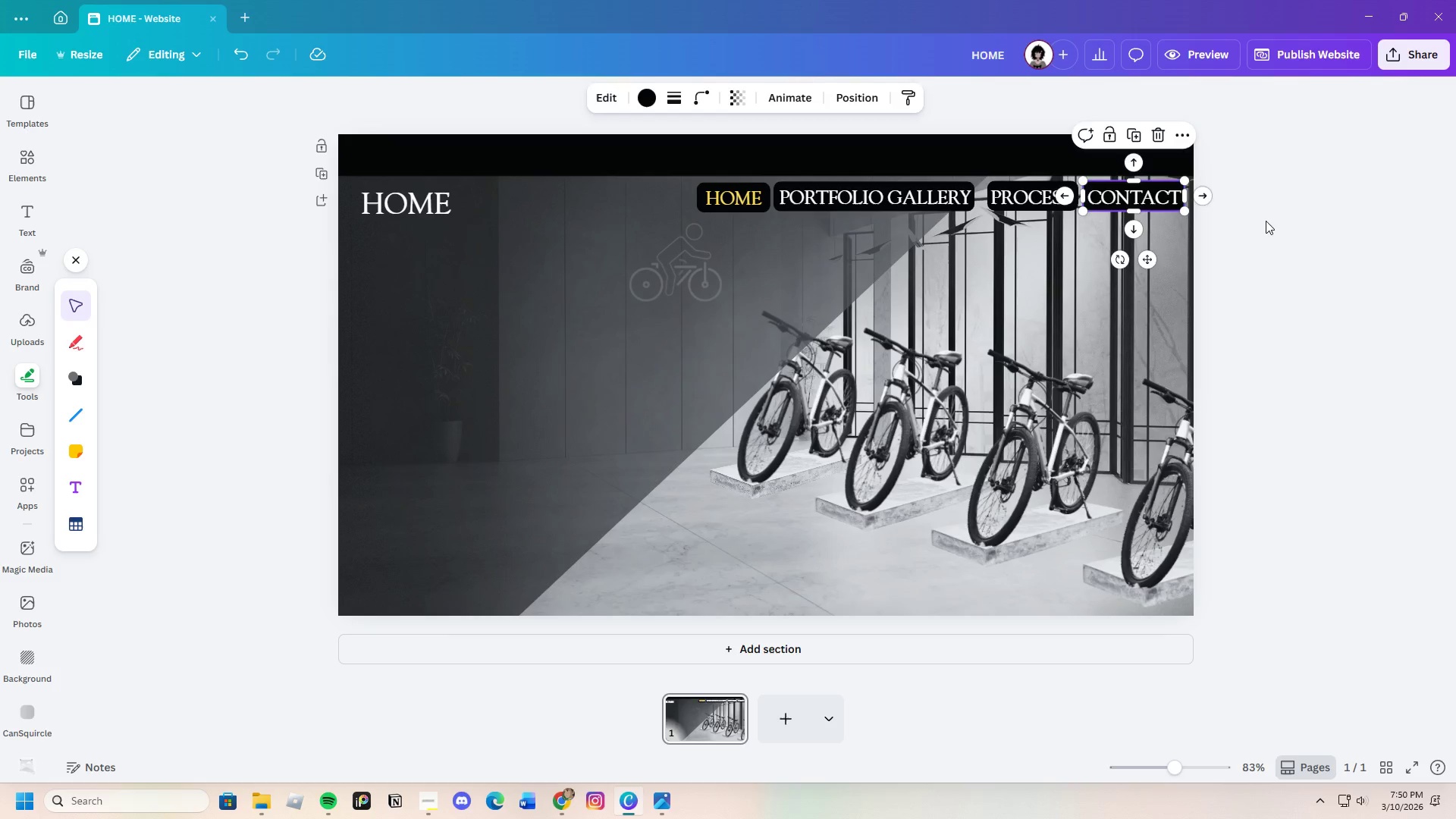 
left_click([1266, 221])
 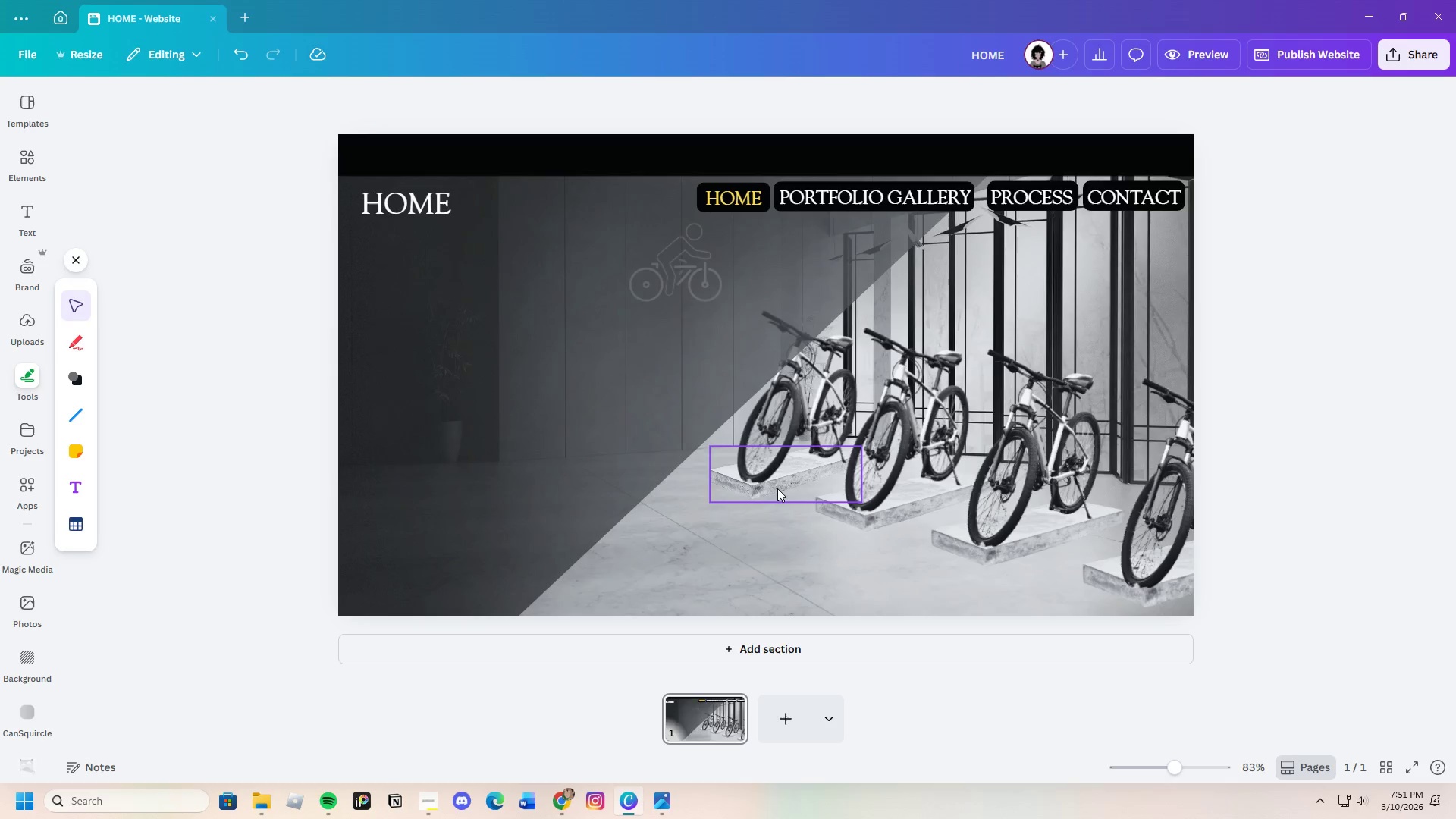 
wait(19.38)
 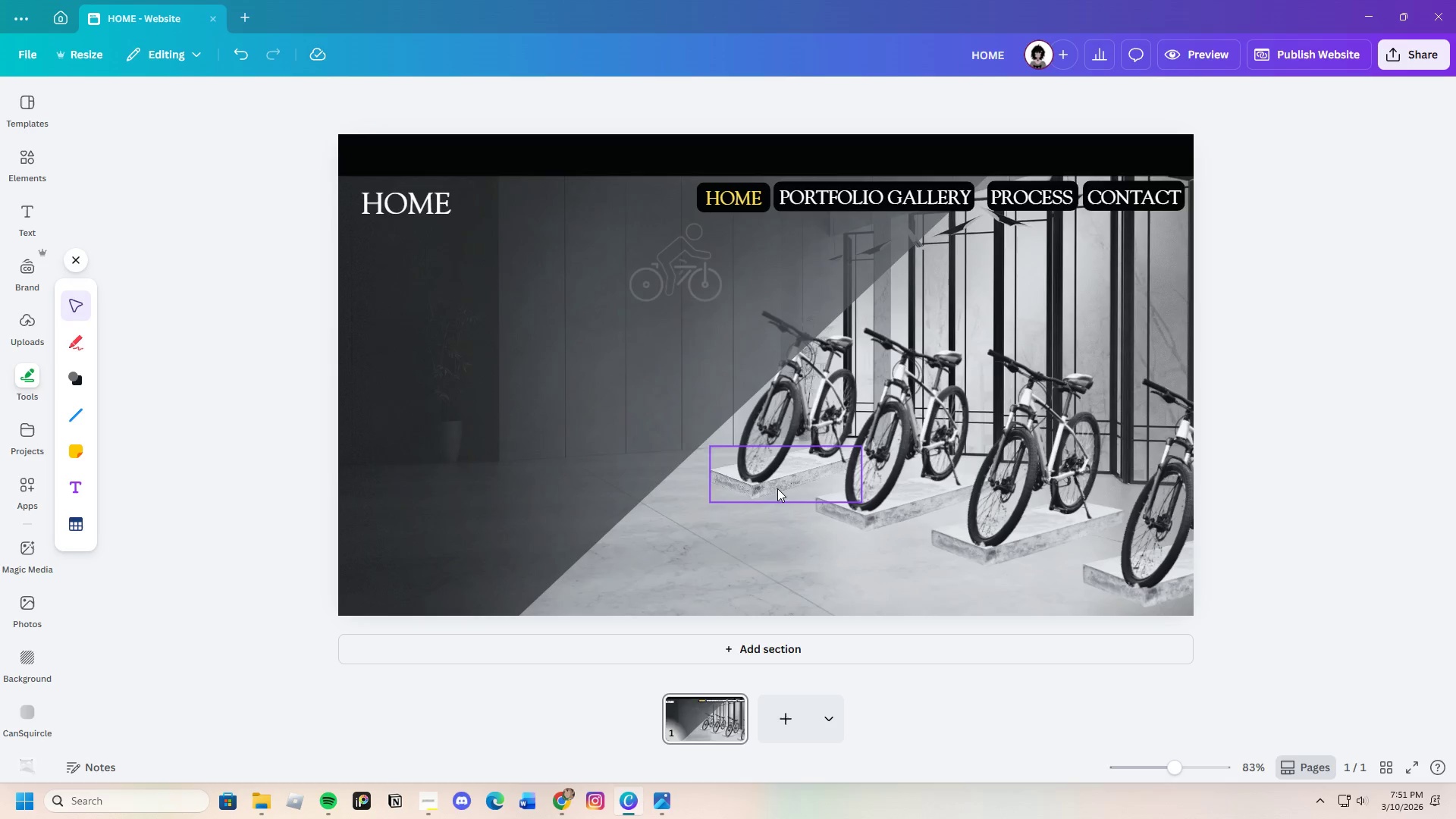 
left_click([1373, 482])
 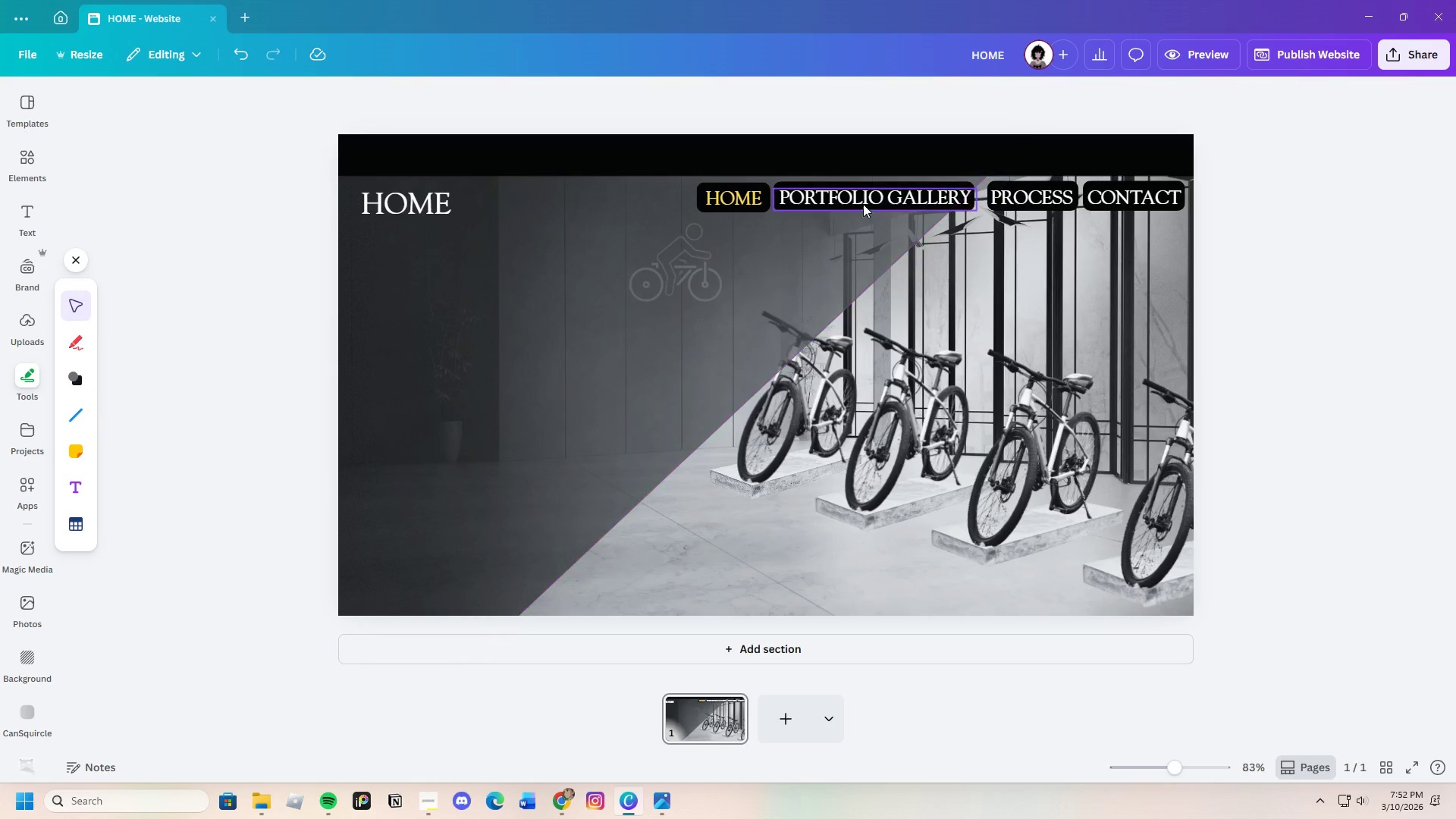 
wait(56.11)
 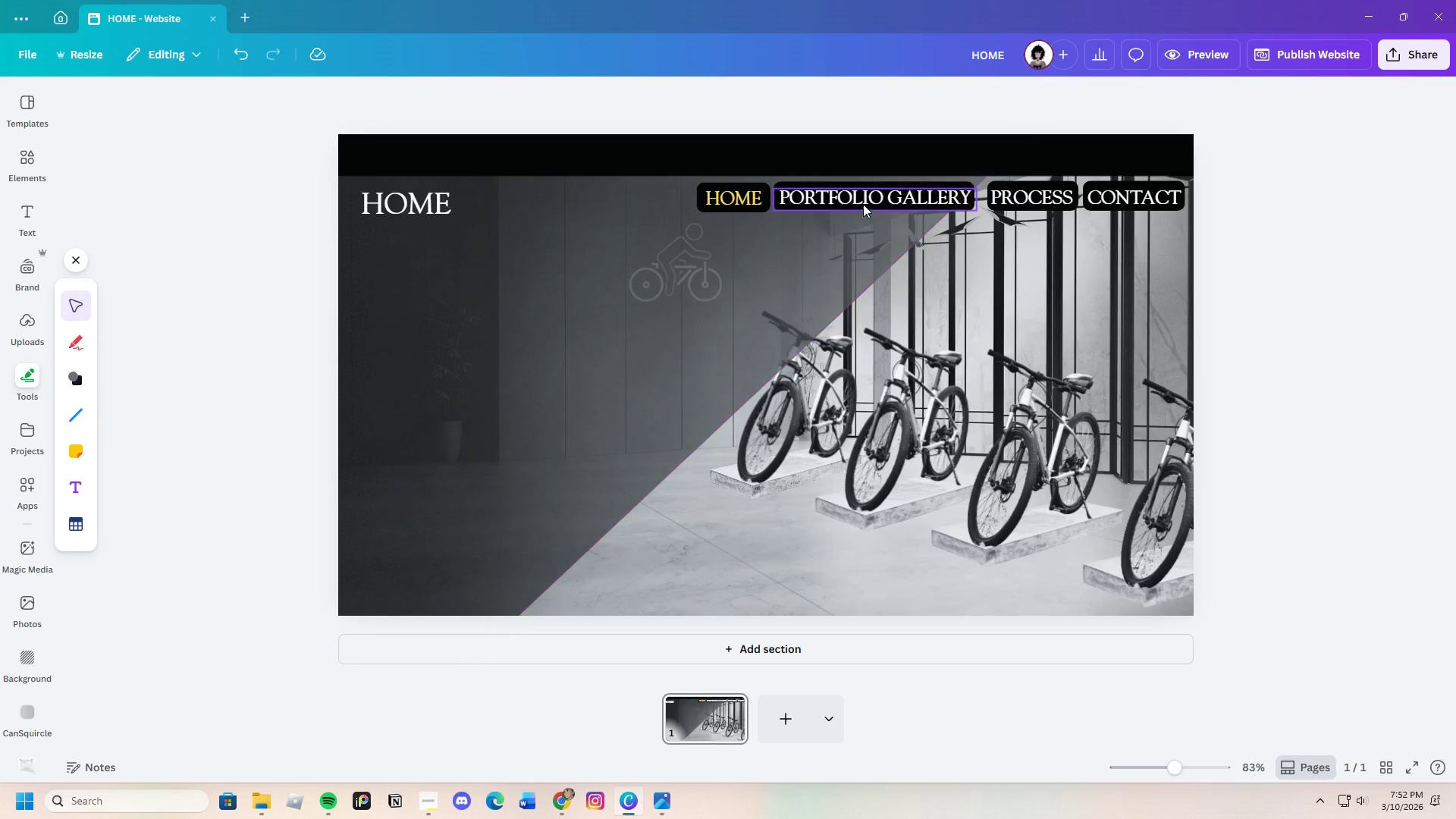 
left_click([807, 218])
 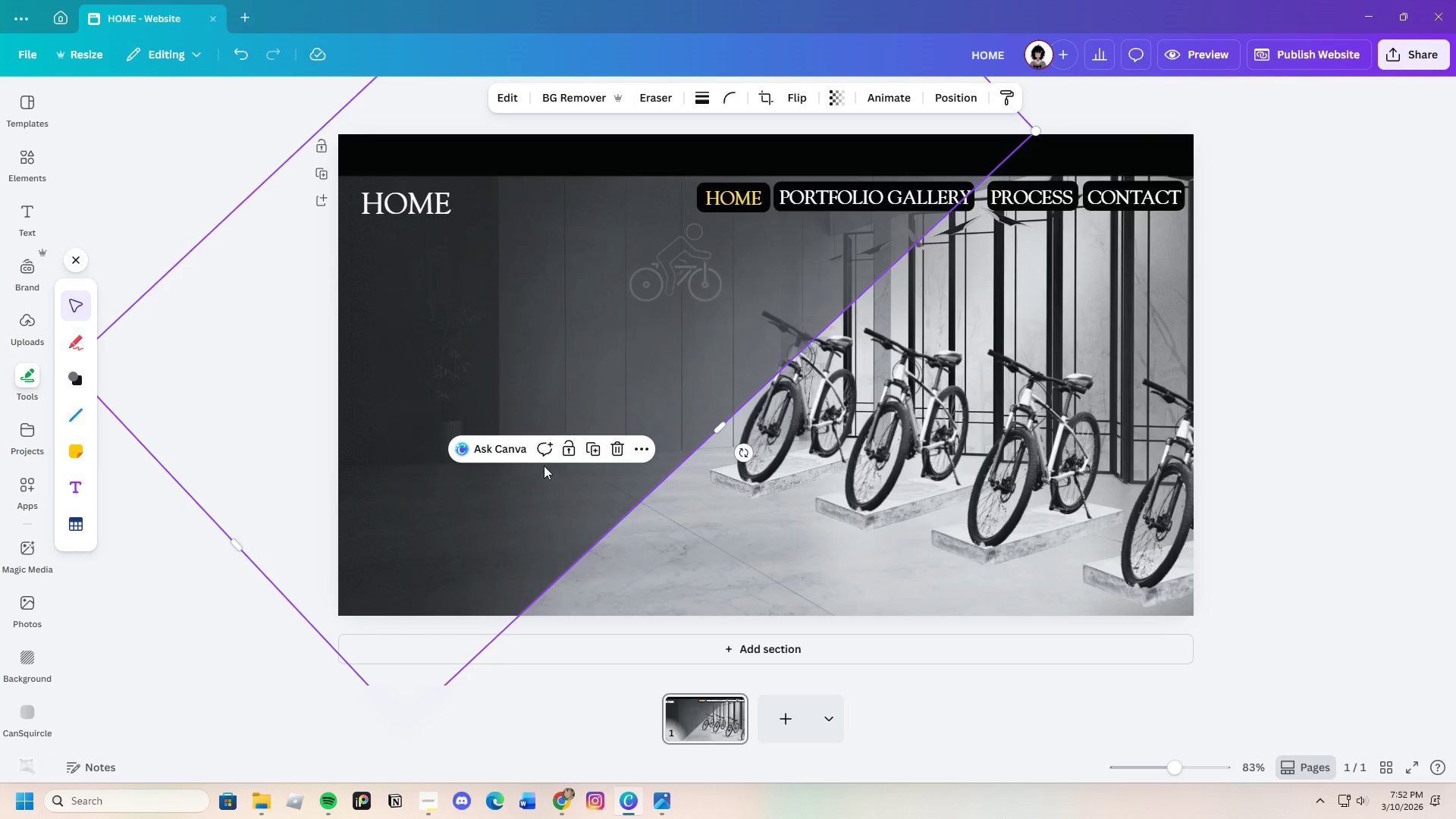 
left_click([566, 446])
 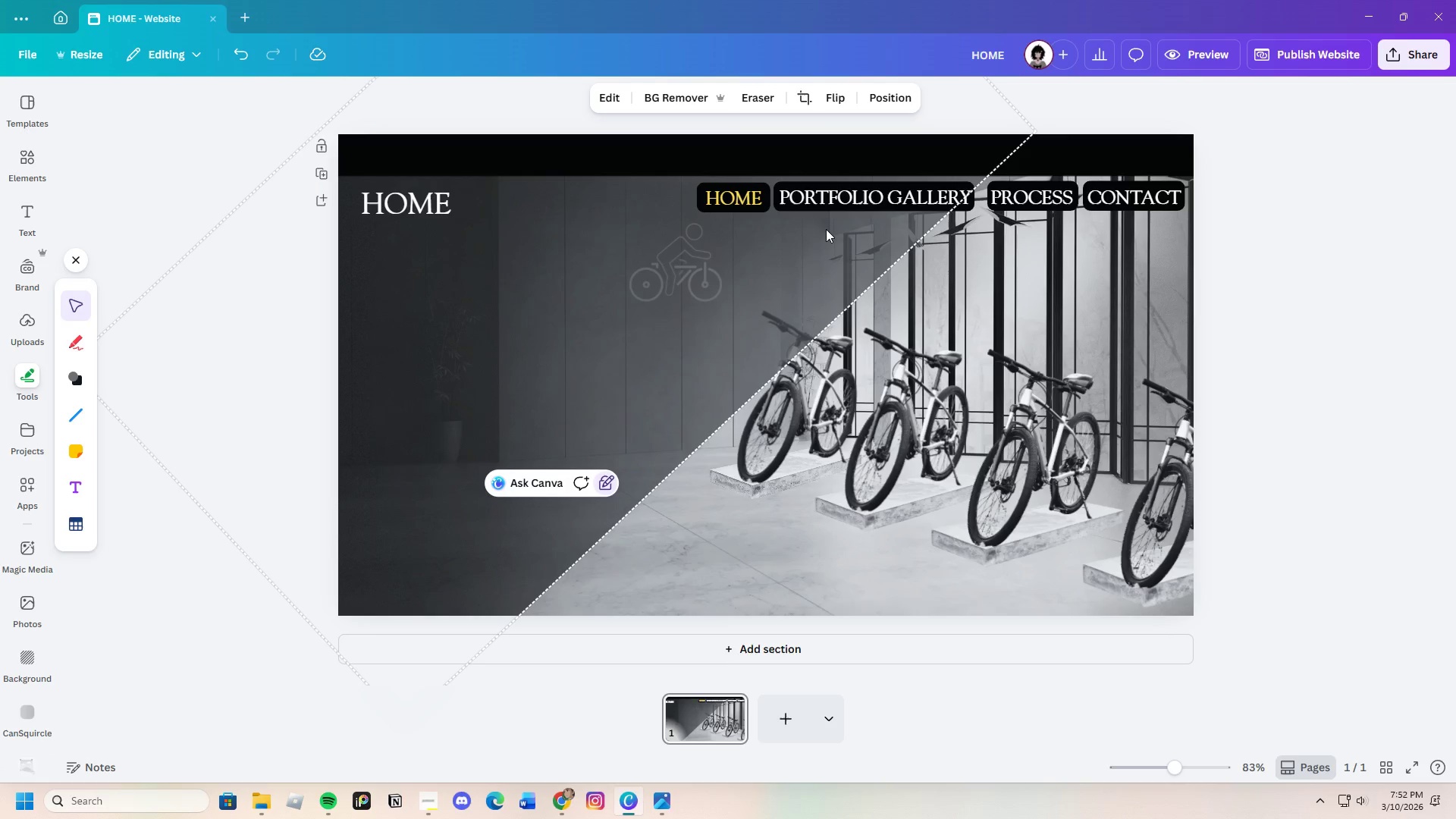 
left_click_drag(start_coordinate=[830, 224], to_coordinate=[843, 190])
 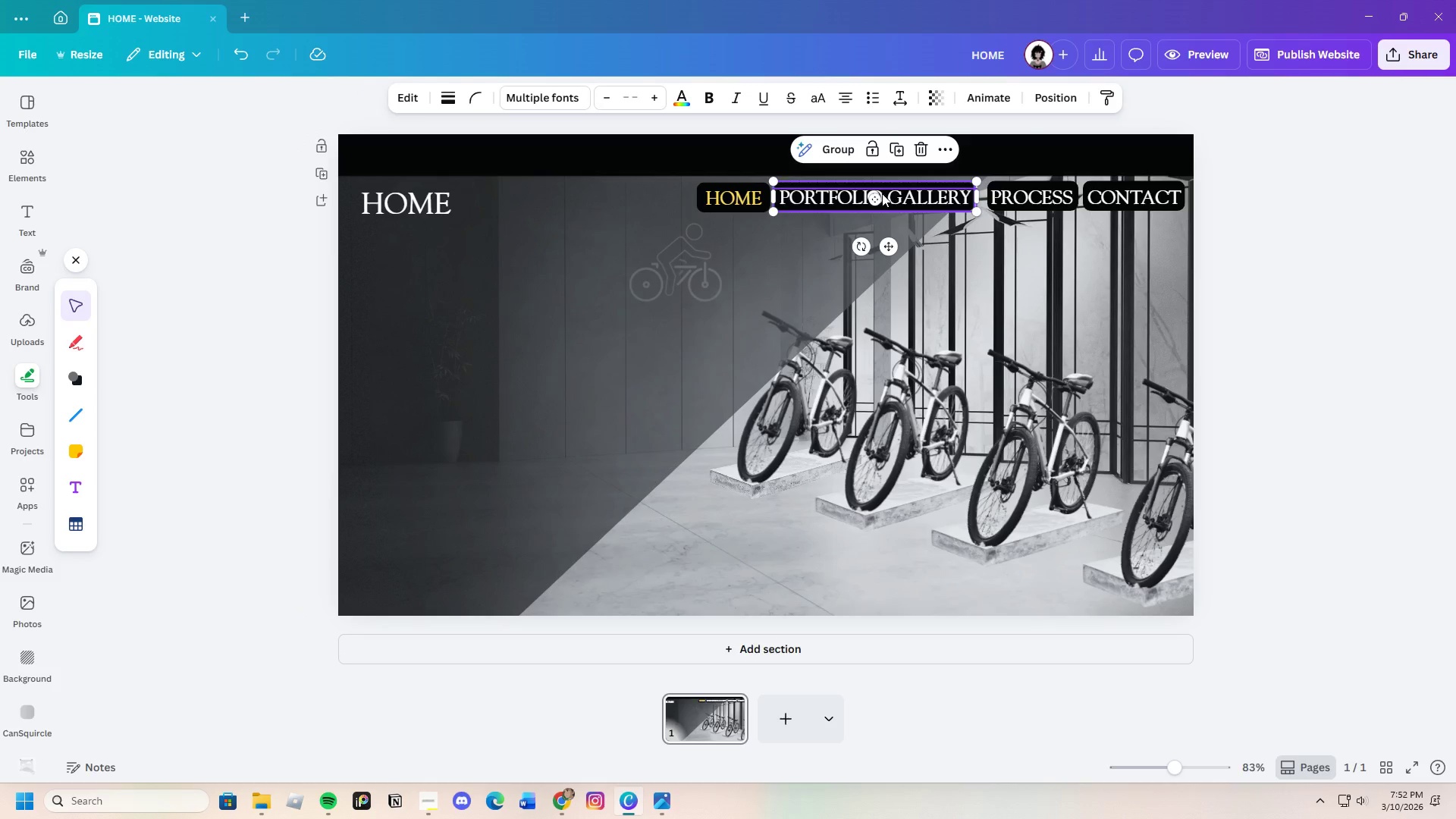 
left_click_drag(start_coordinate=[879, 193], to_coordinate=[895, 193])
 